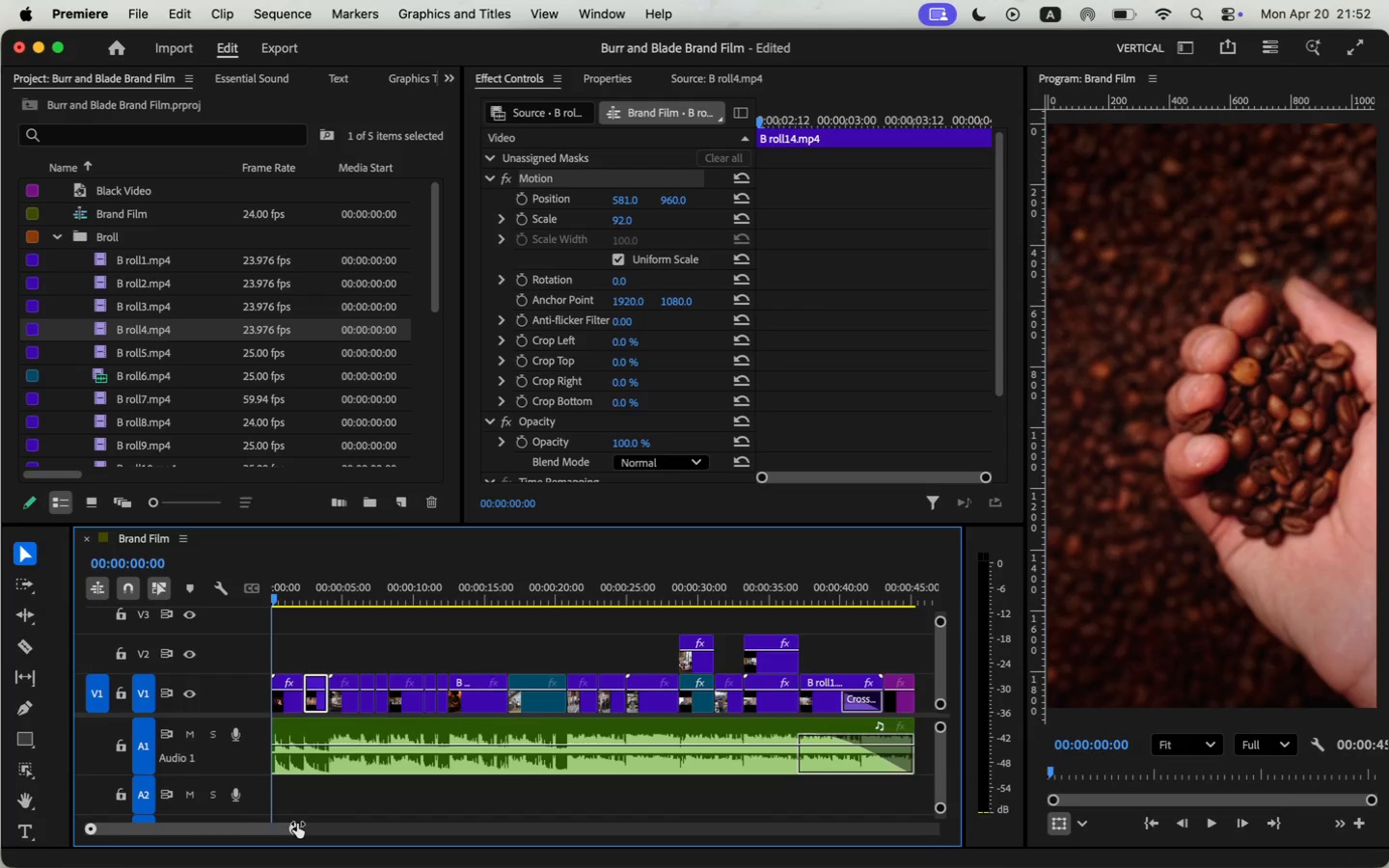 
key(Space)
 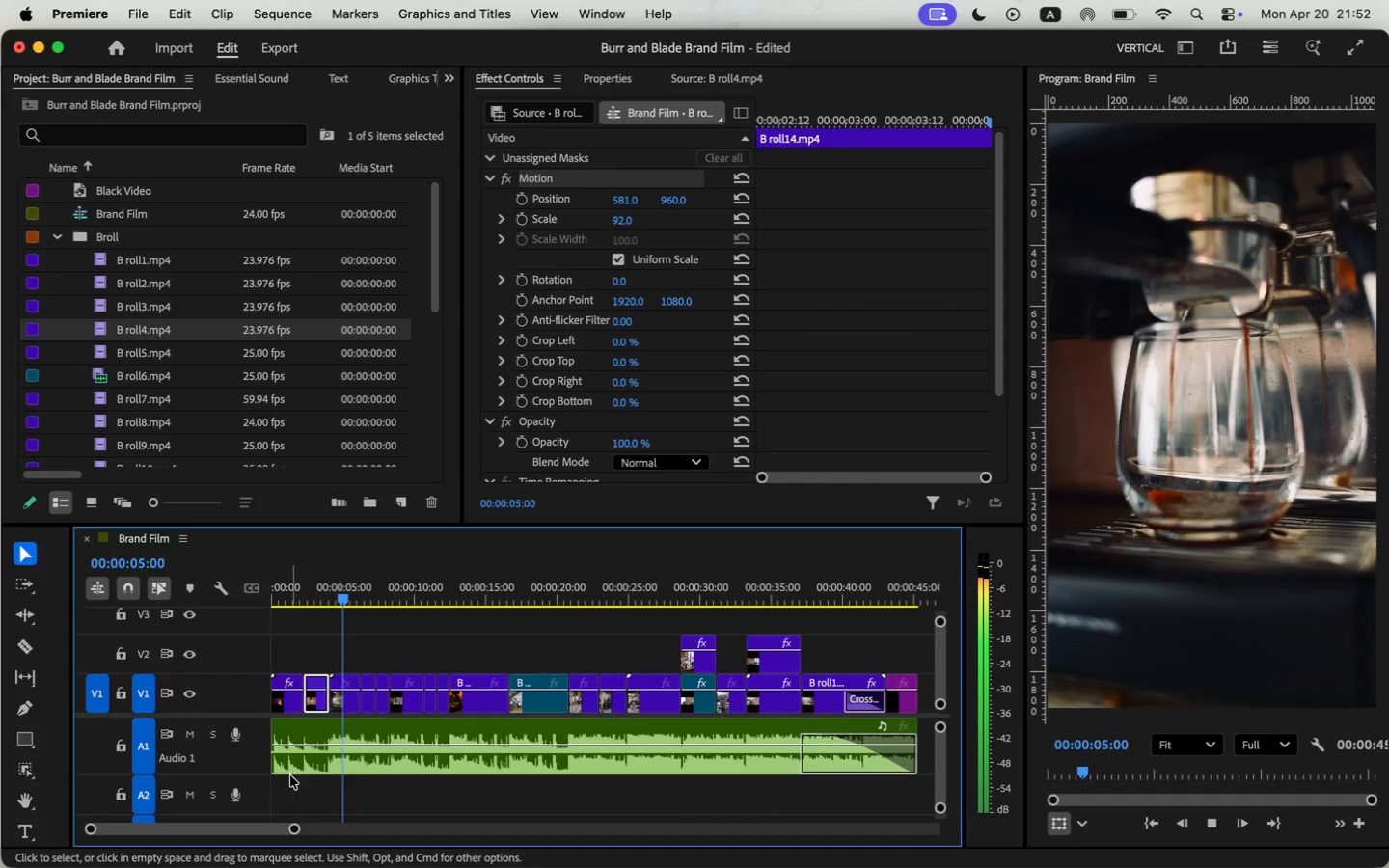 
wait(6.83)
 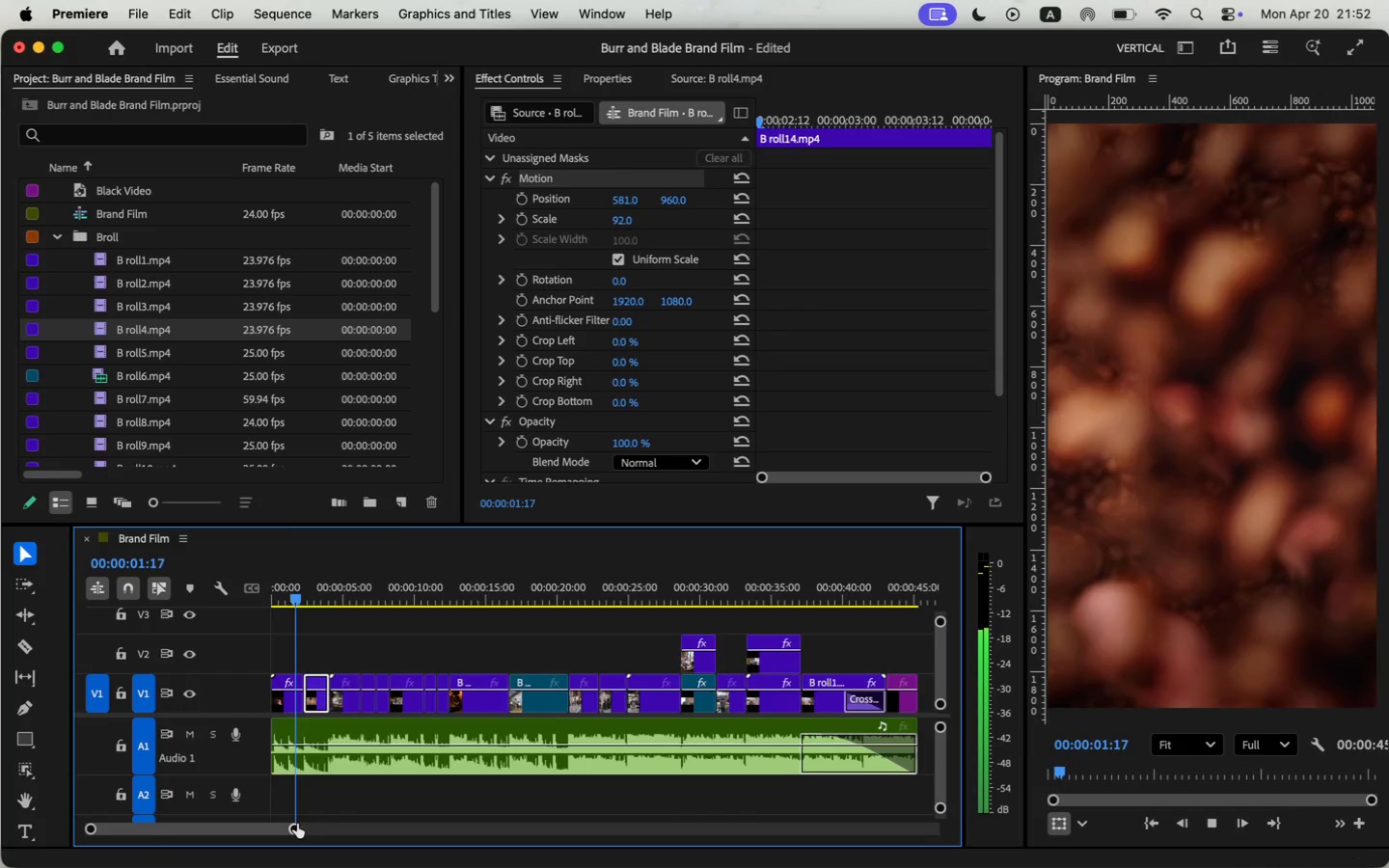 
key(Space)
 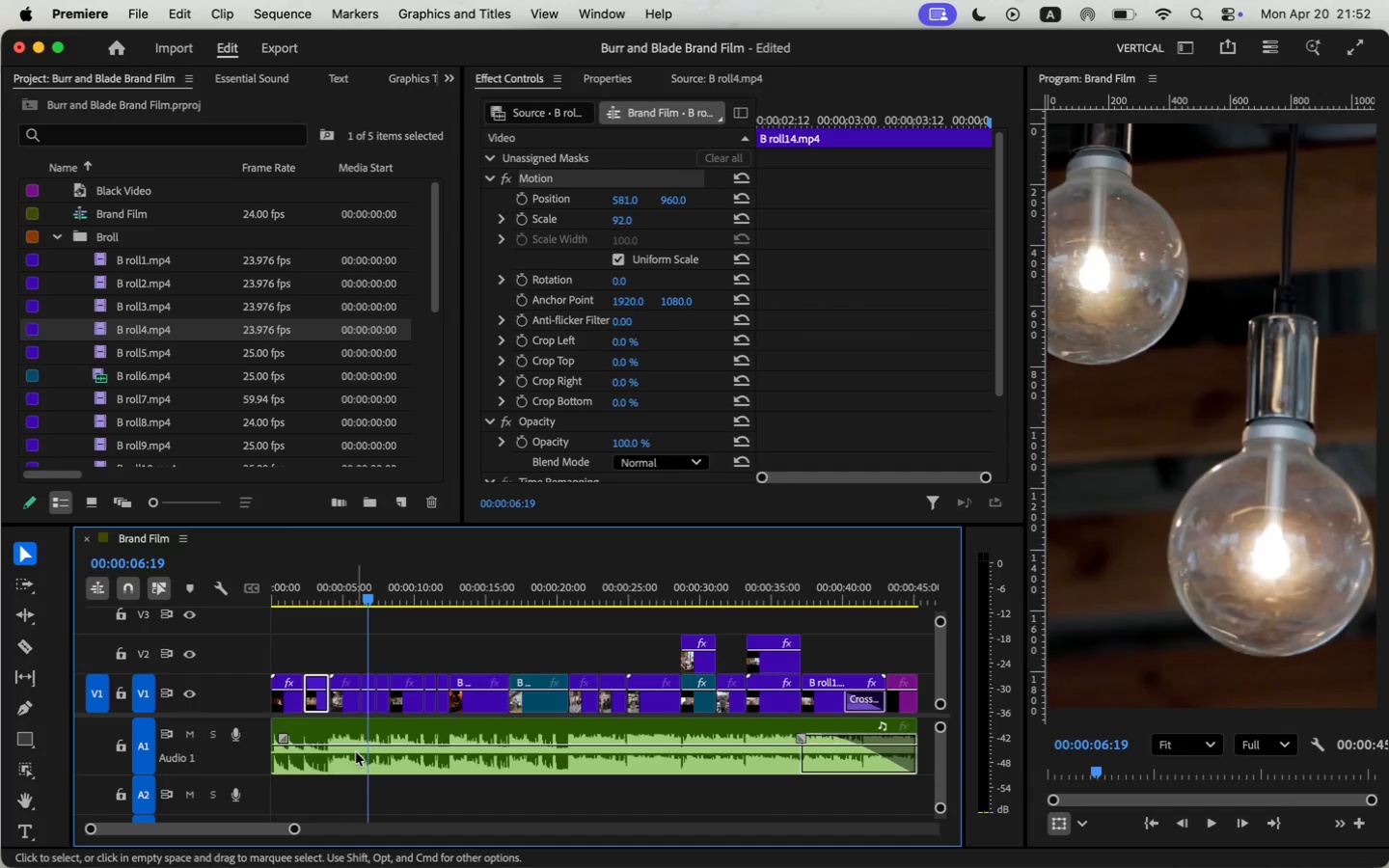 
key(Space)
 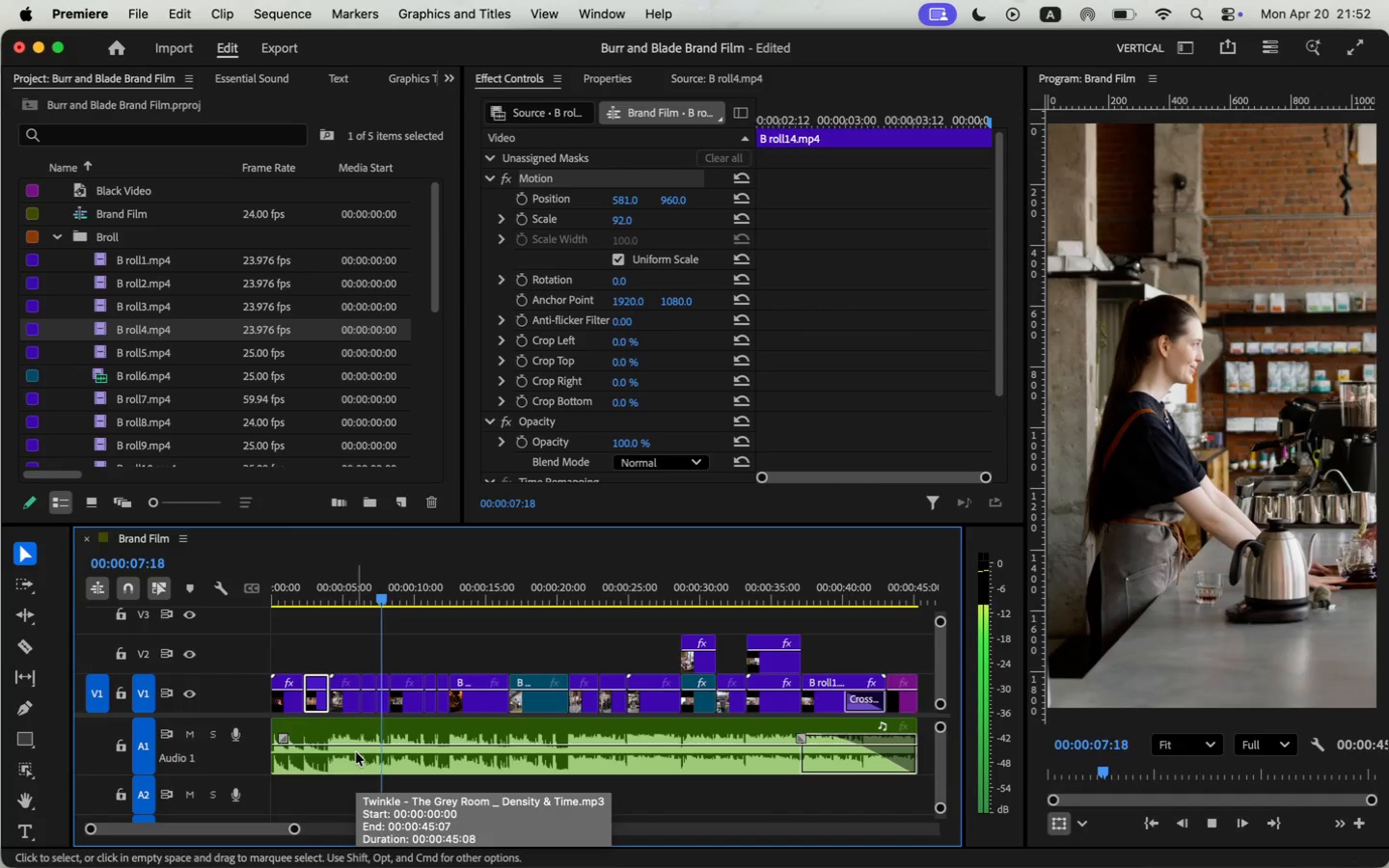 
key(Space)
 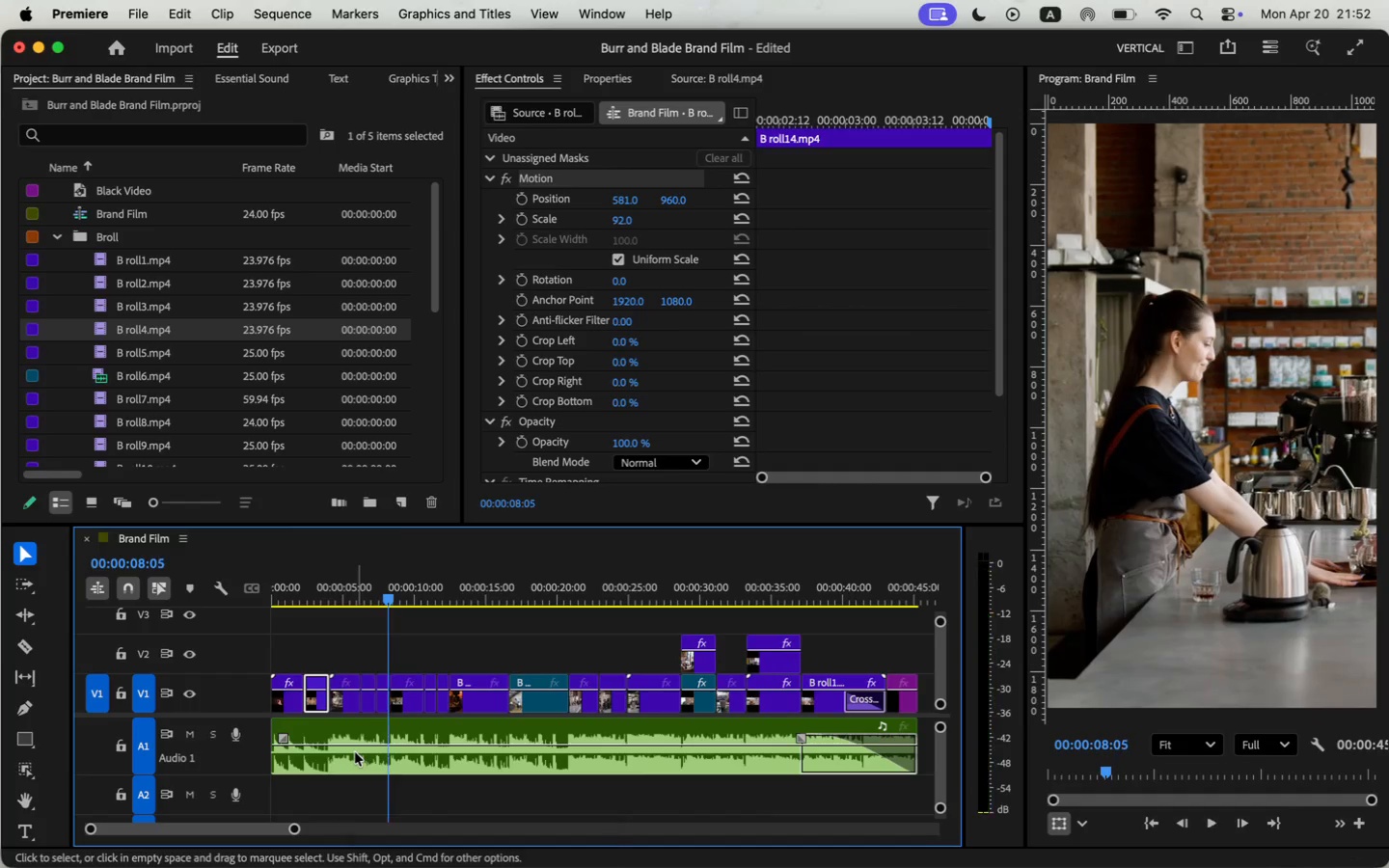 
left_click_drag(start_coordinate=[297, 827], to_coordinate=[230, 827])
 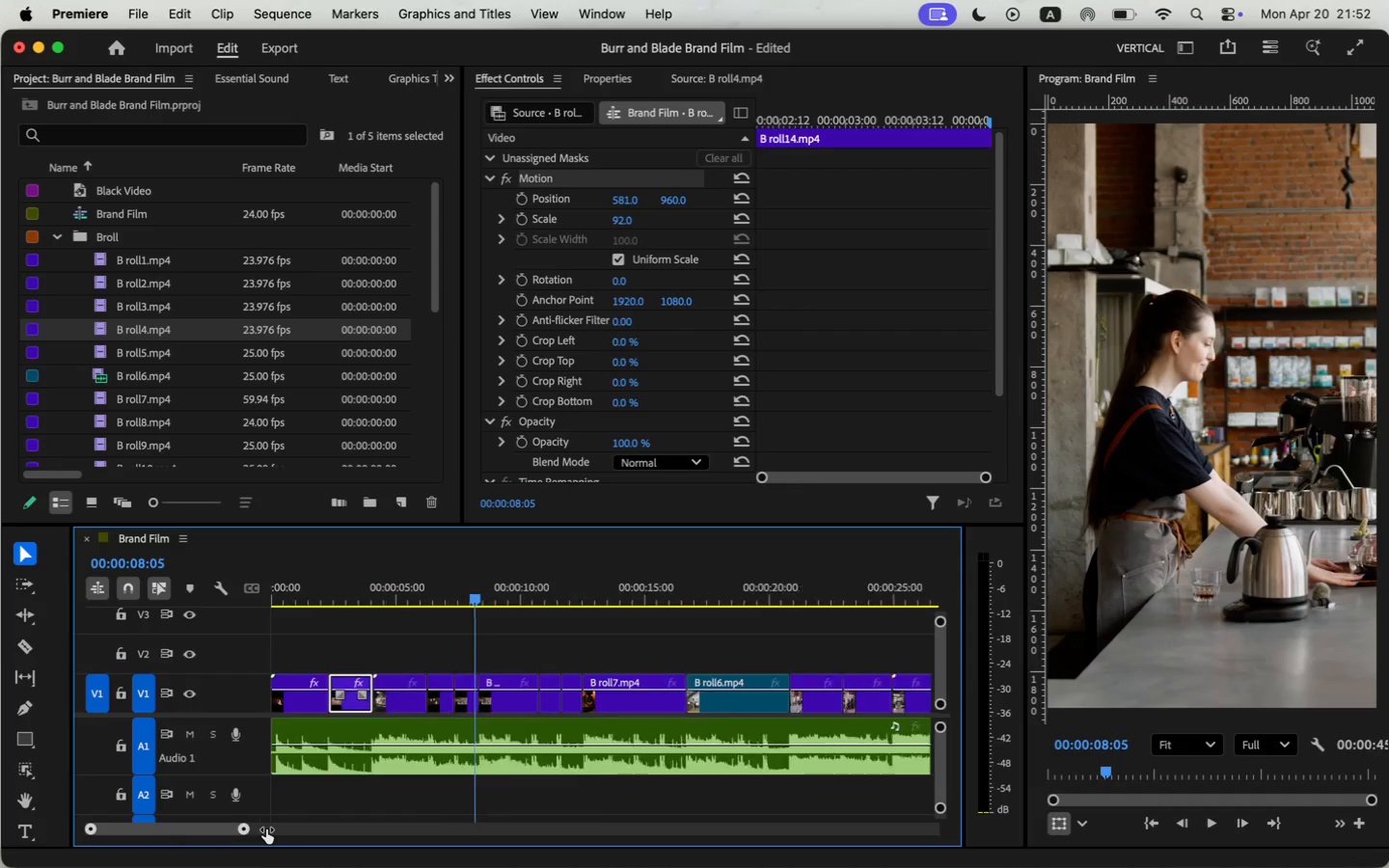 
left_click_drag(start_coordinate=[524, 601], to_coordinate=[557, 613])
 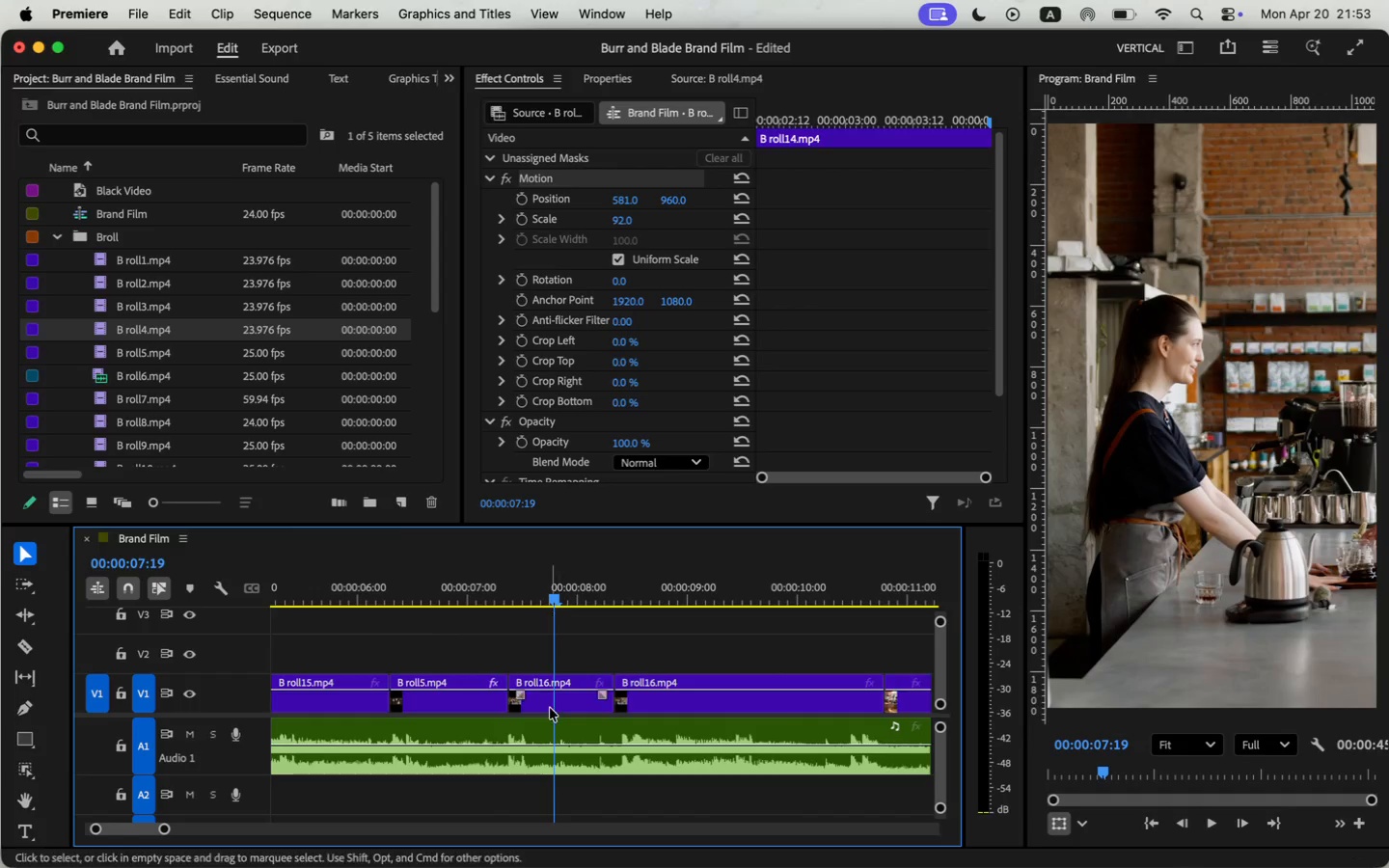 
double_click([558, 698])
 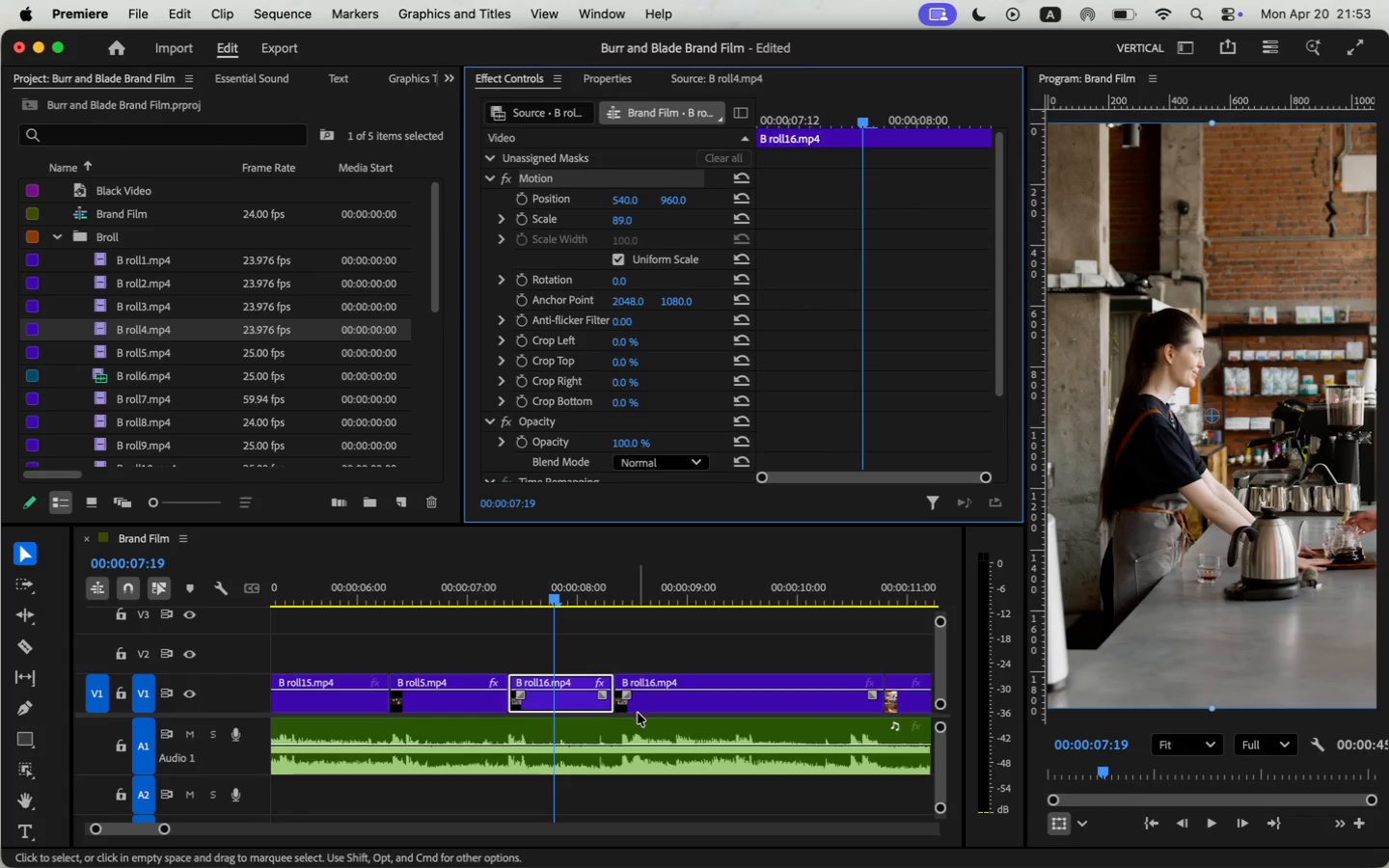 
wait(7.96)
 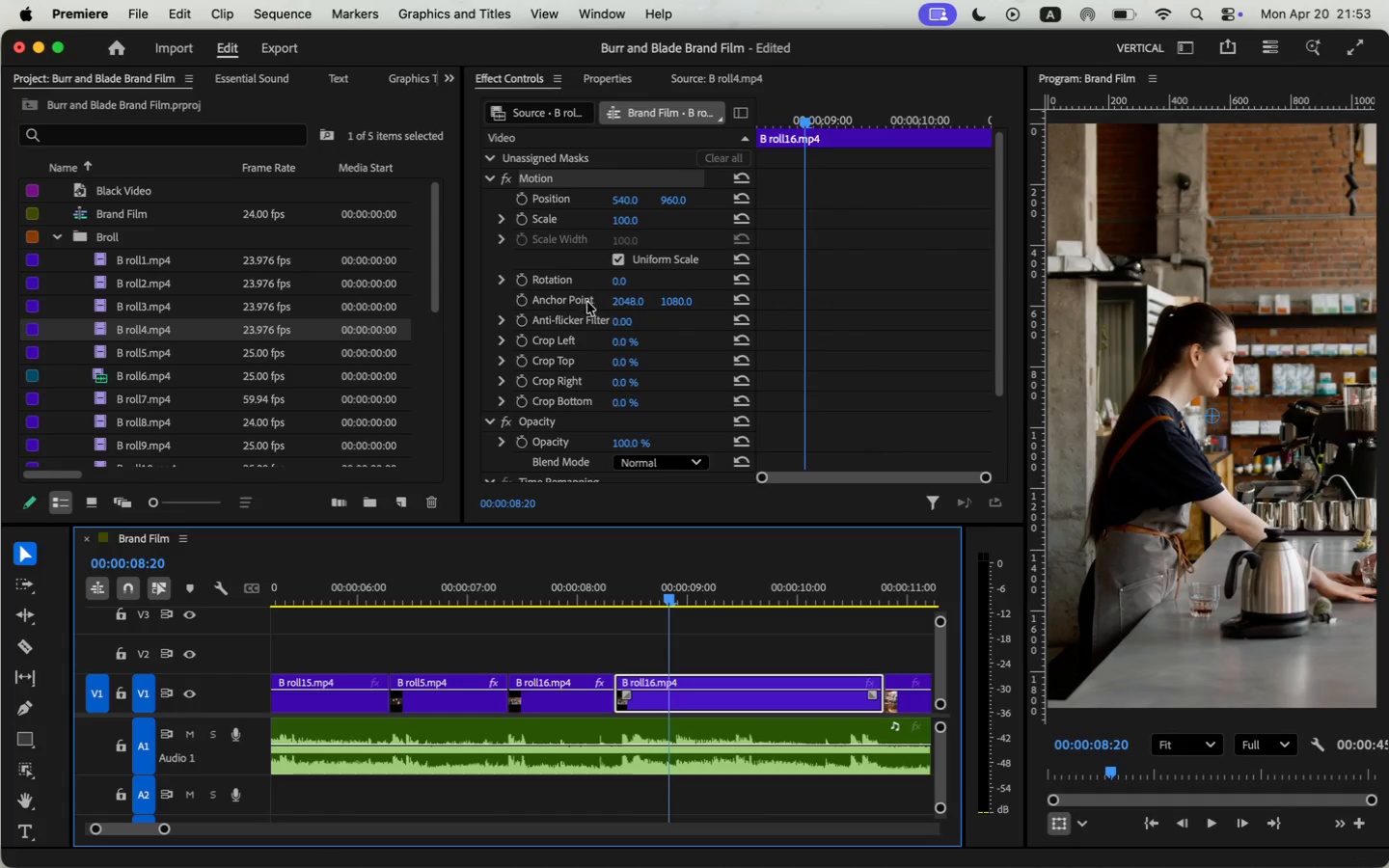 
left_click([624, 219])
 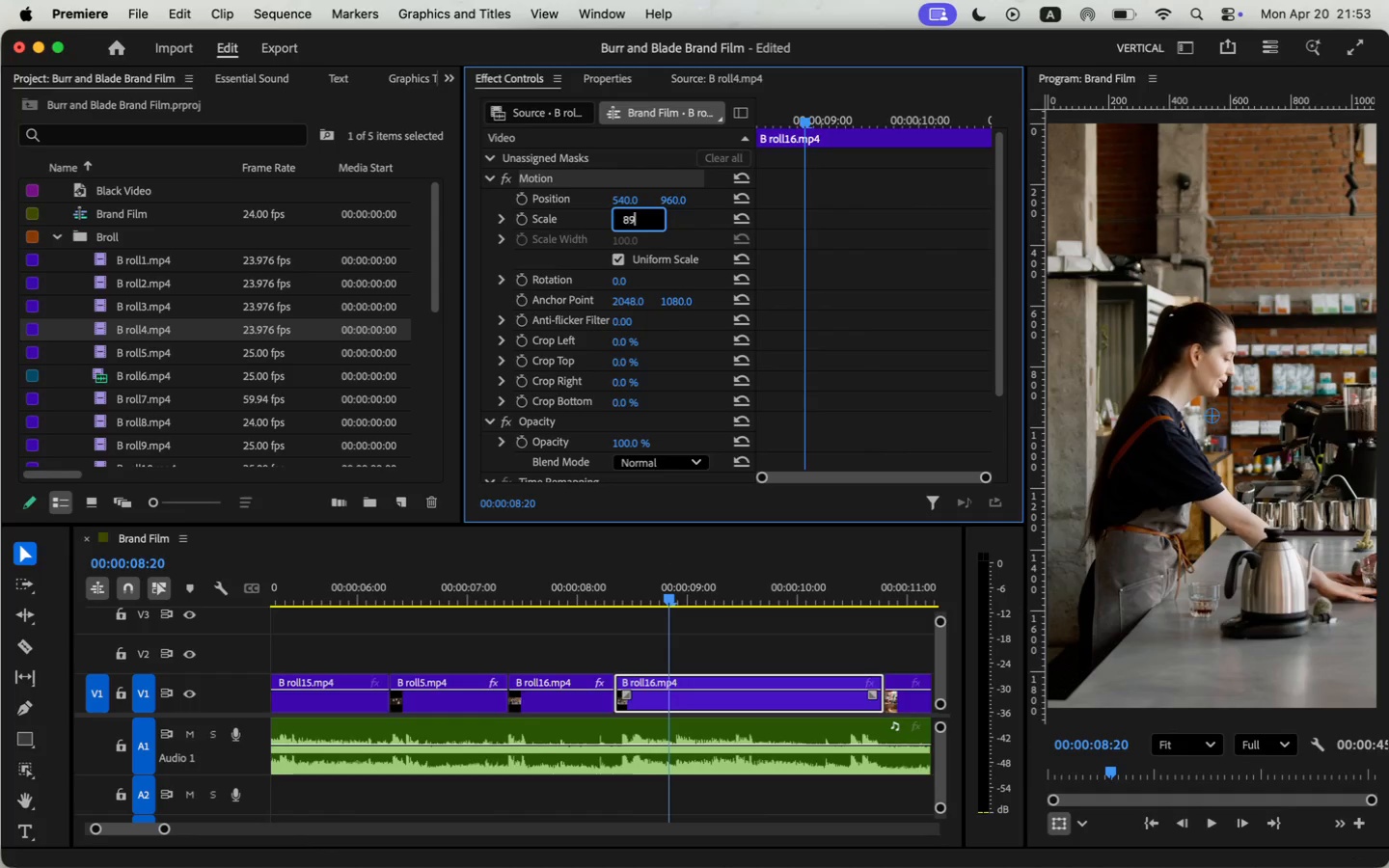 
type(89)
 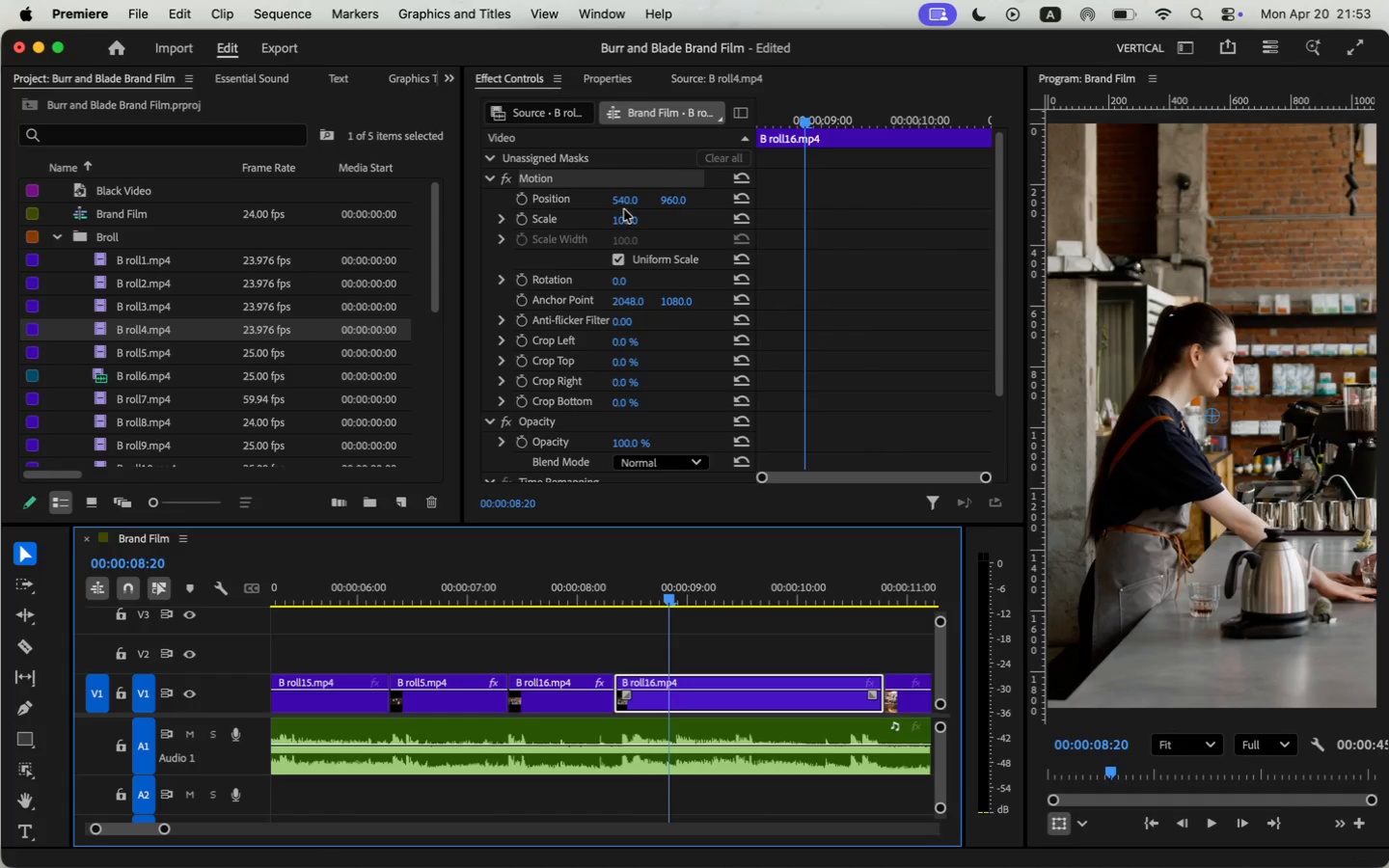 
key(Enter)
 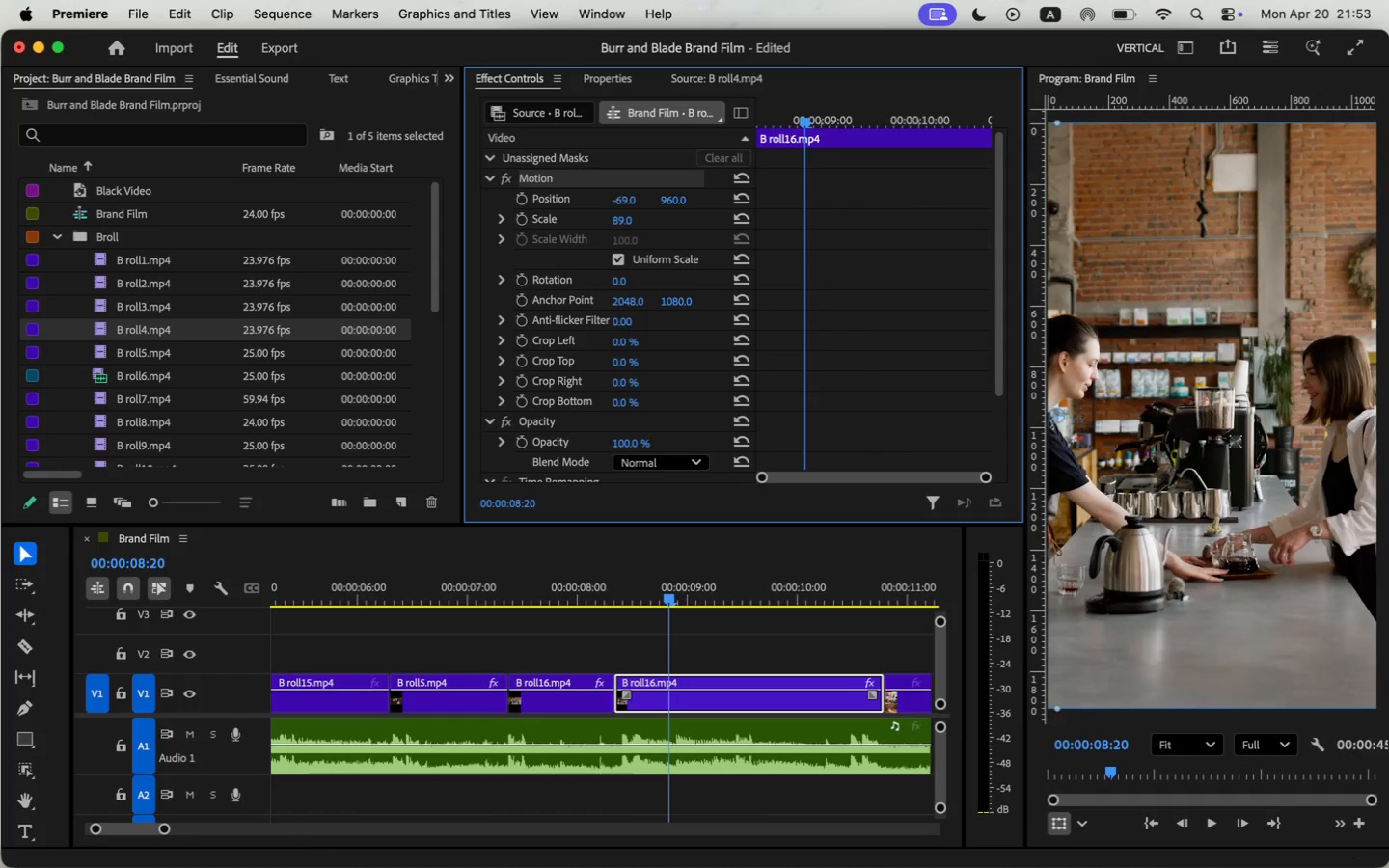 
wait(8.11)
 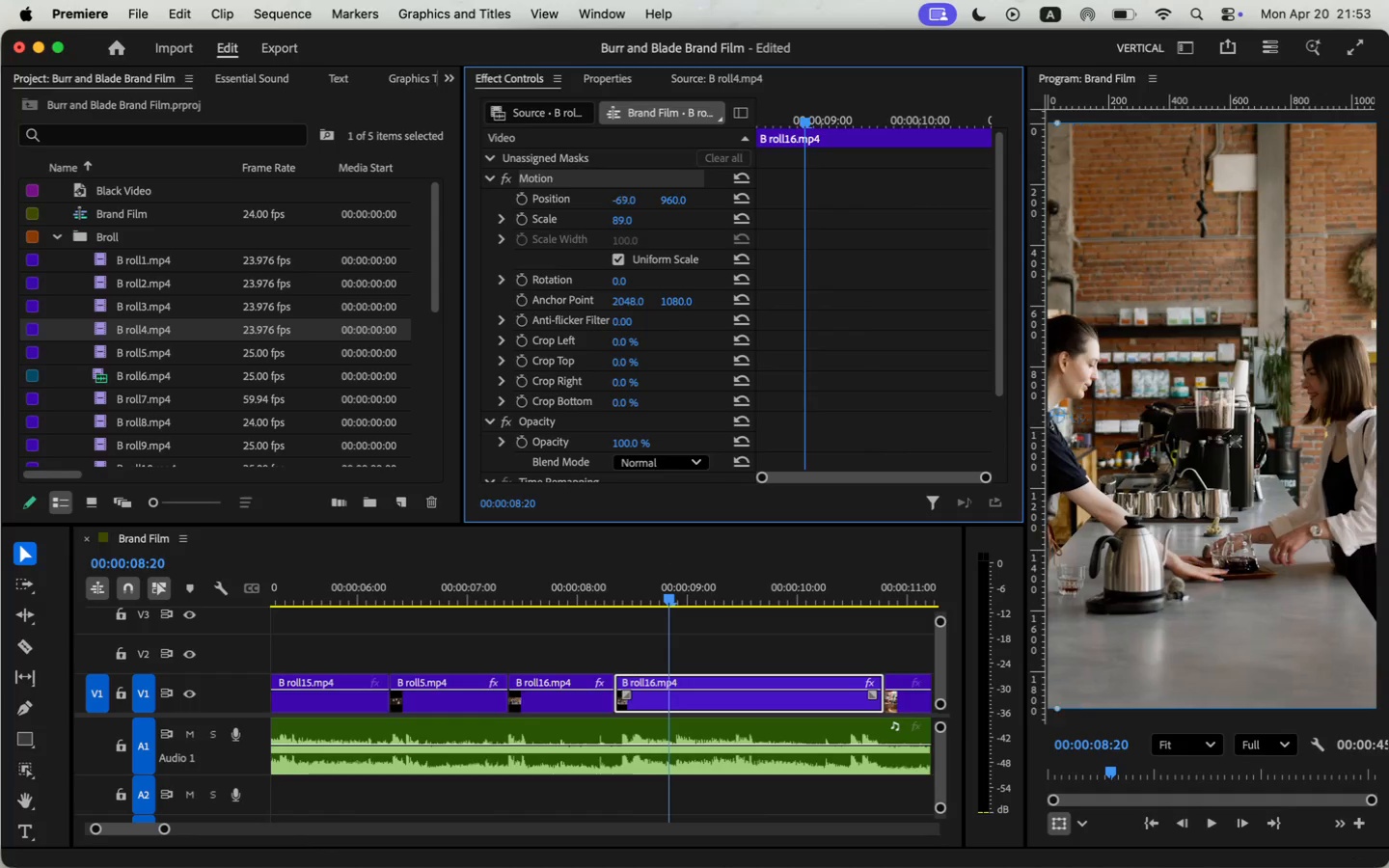 
left_click([500, 588])
 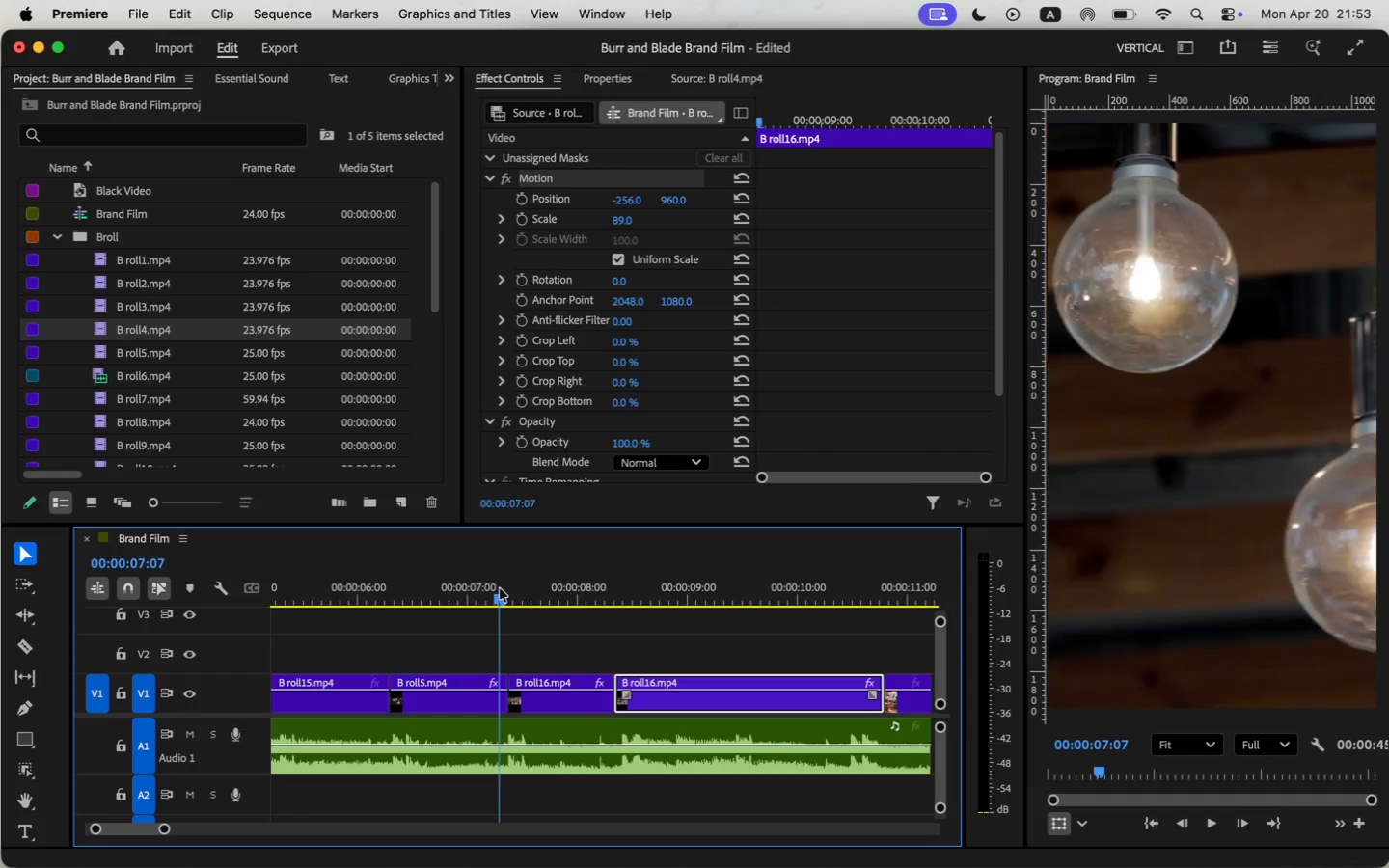 
key(Space)
 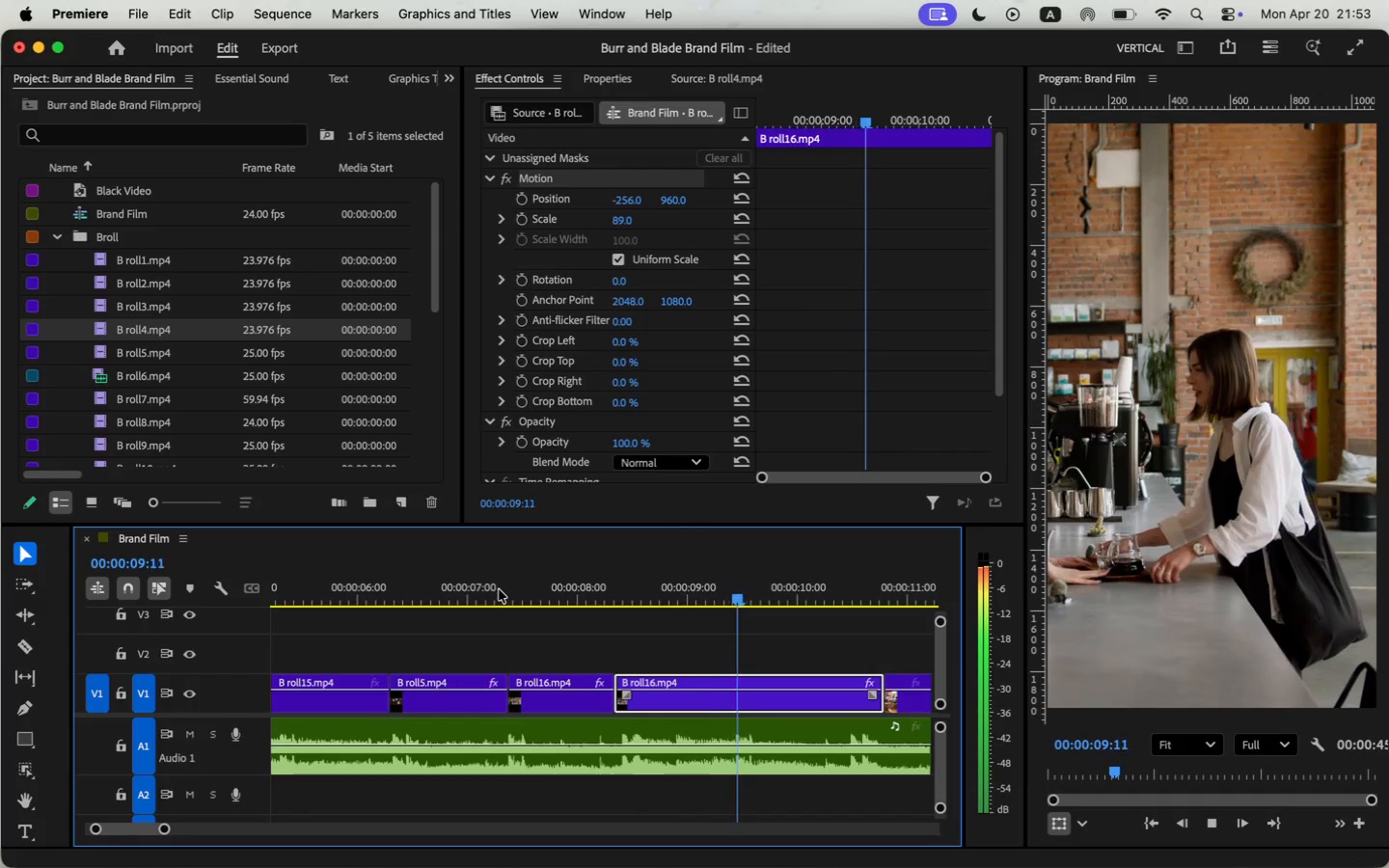 
key(Space)
 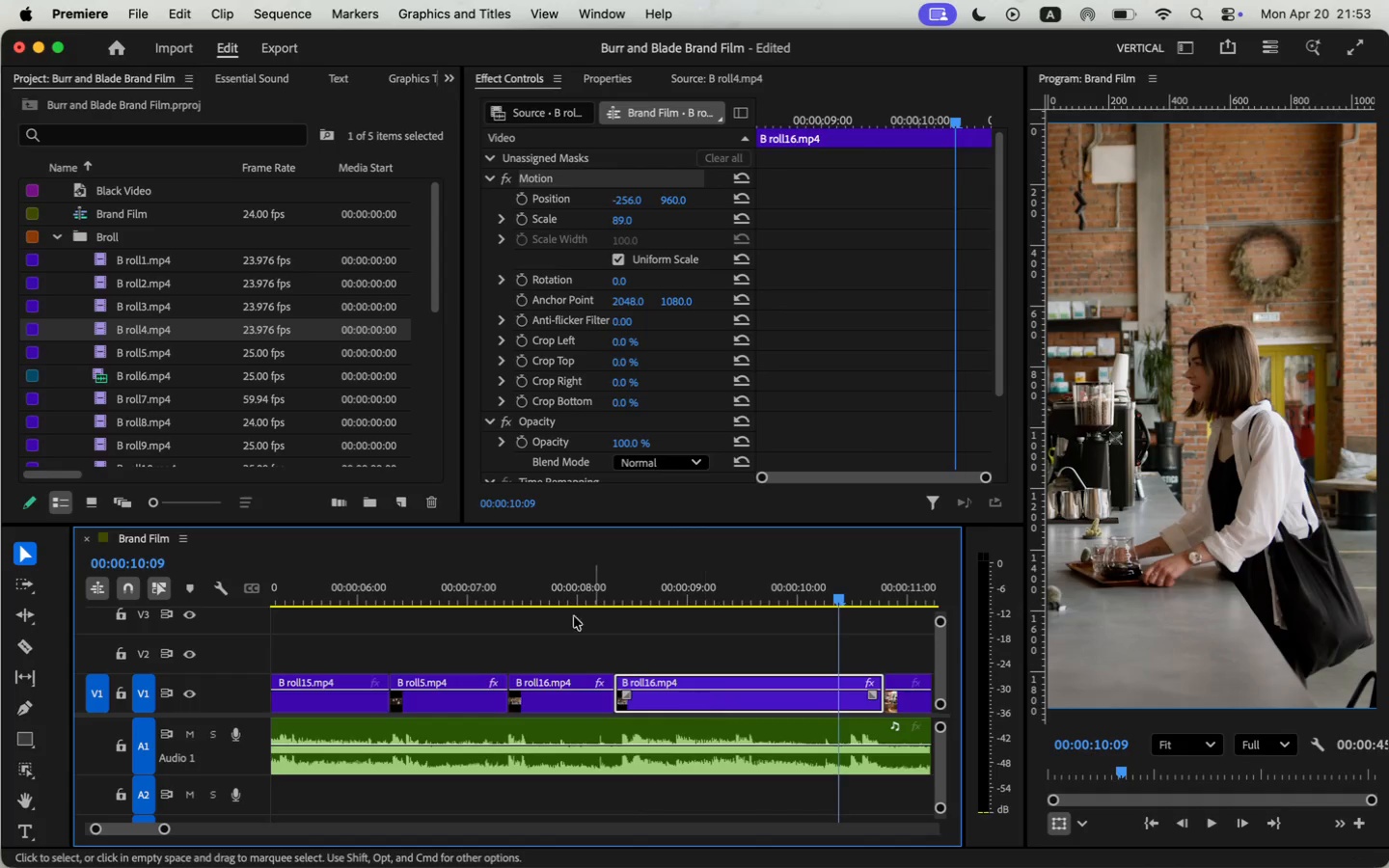 
key(Space)
 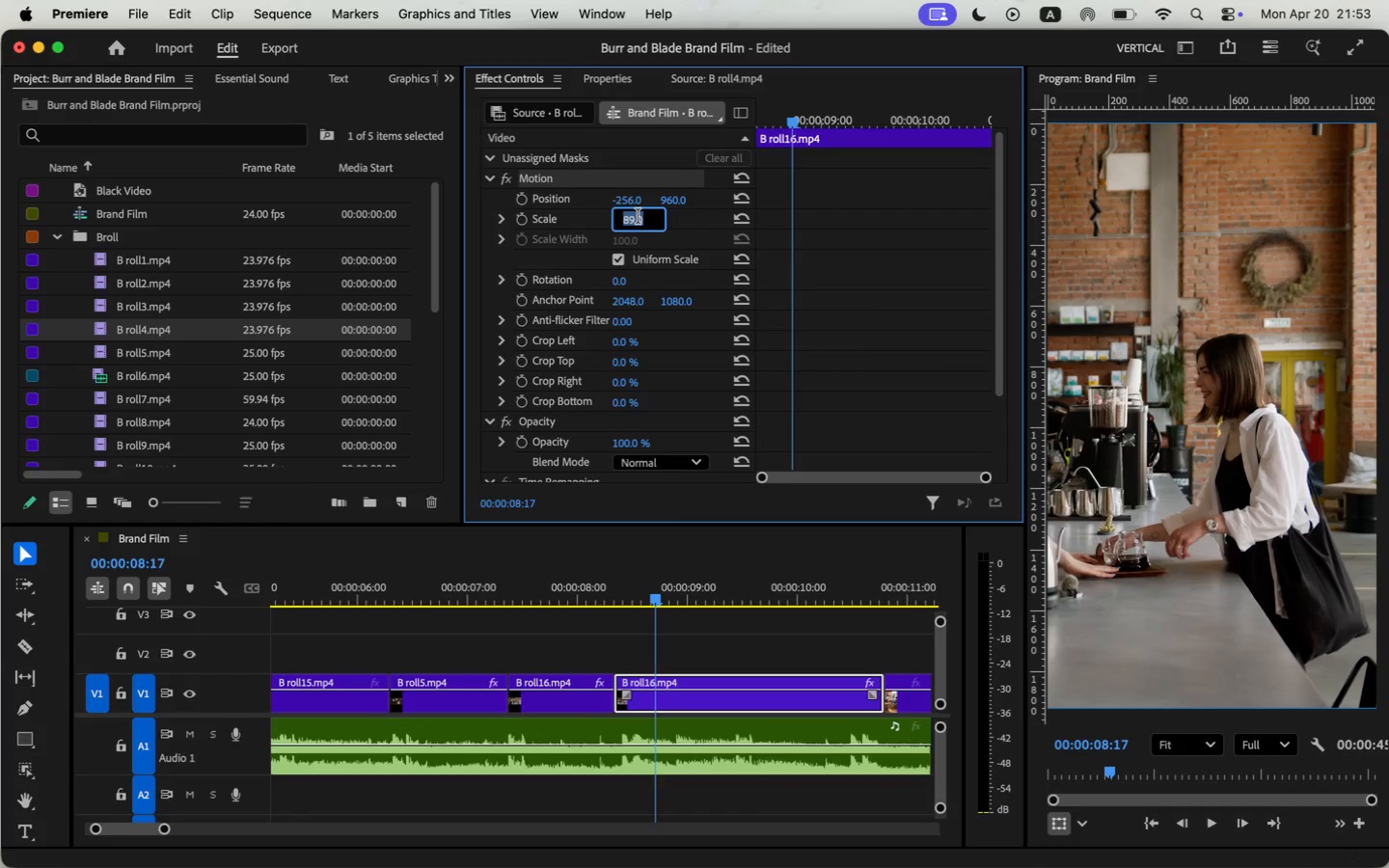 
type( 93)
 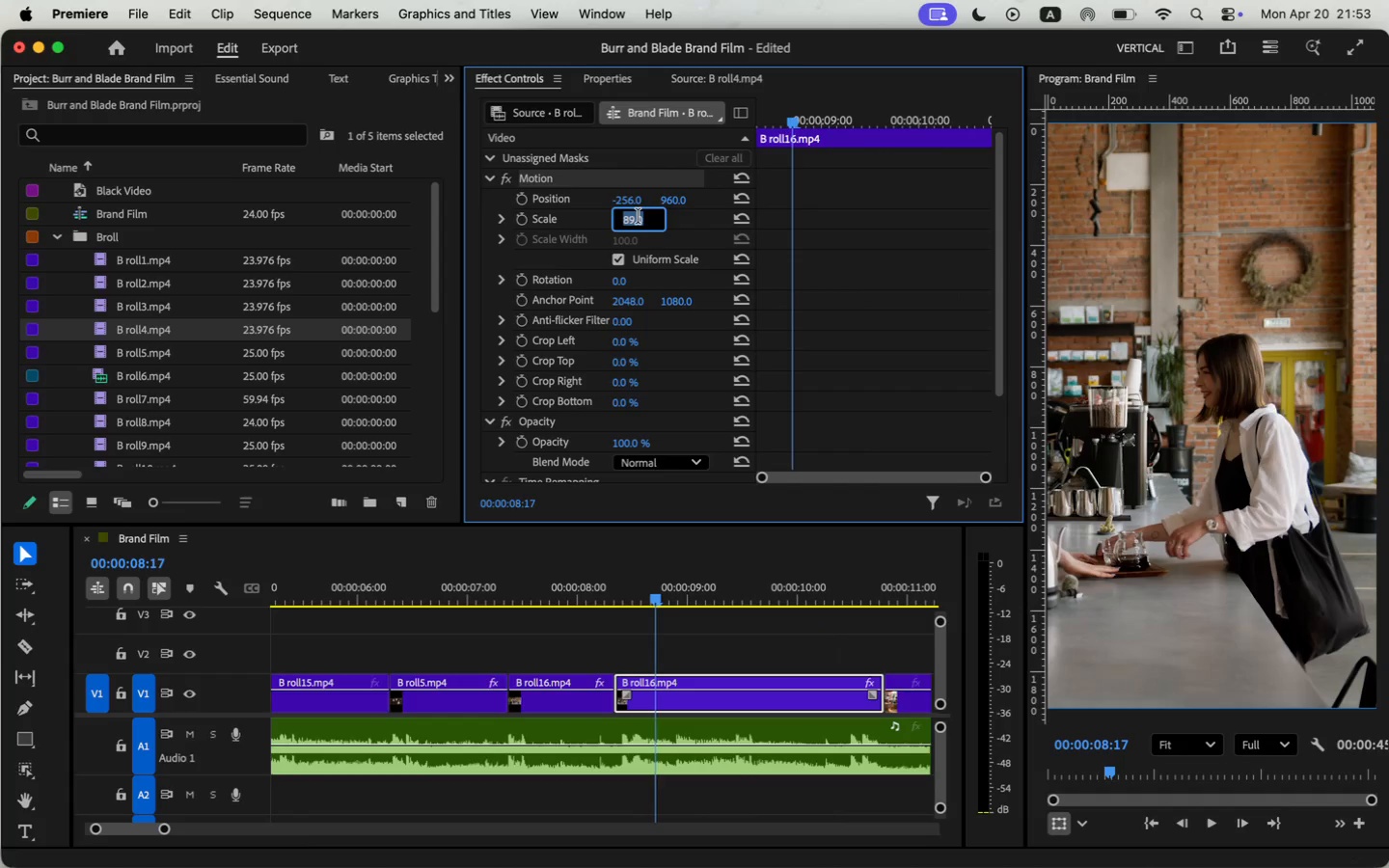 
key(Enter)
 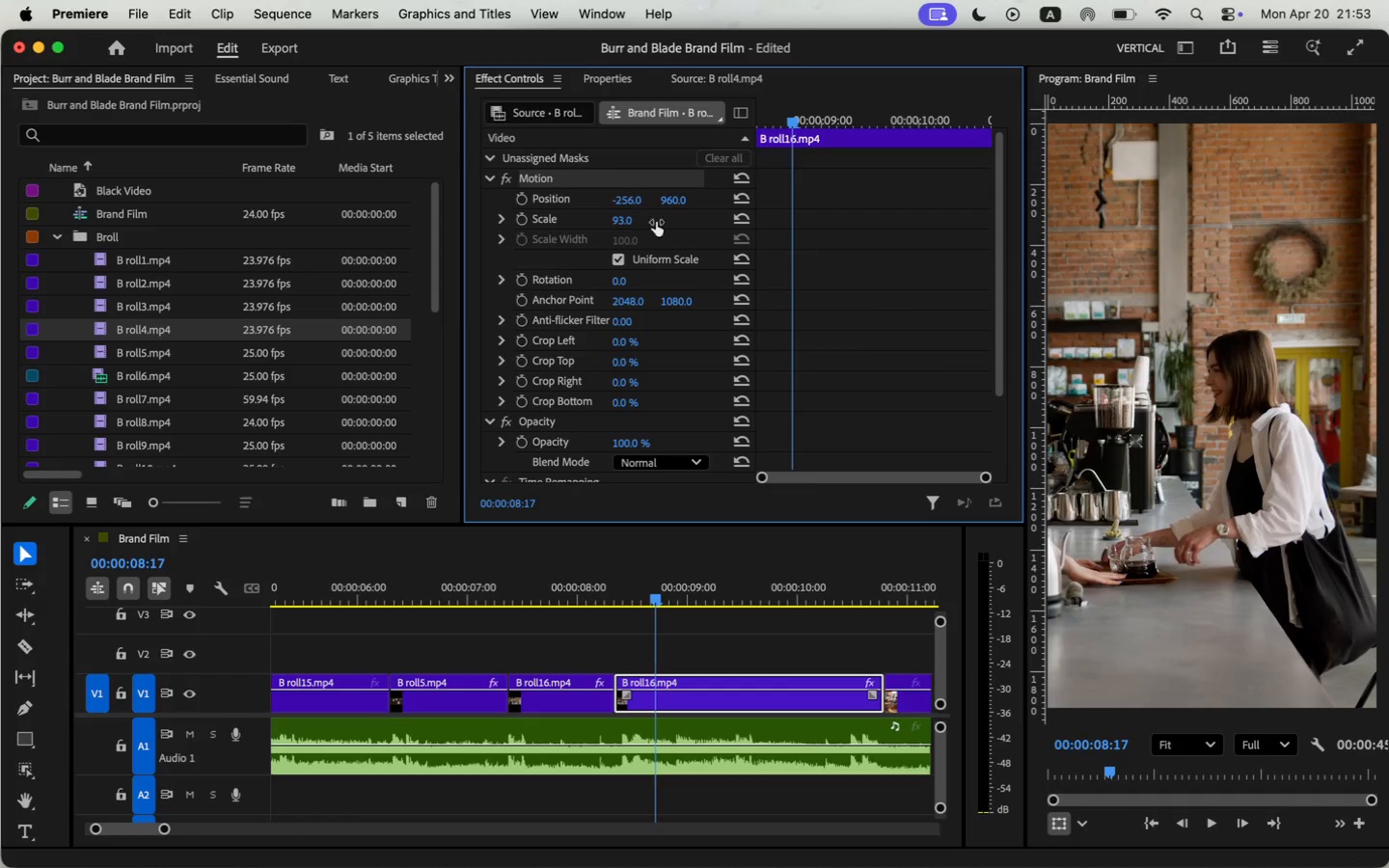 
left_click([613, 219])
 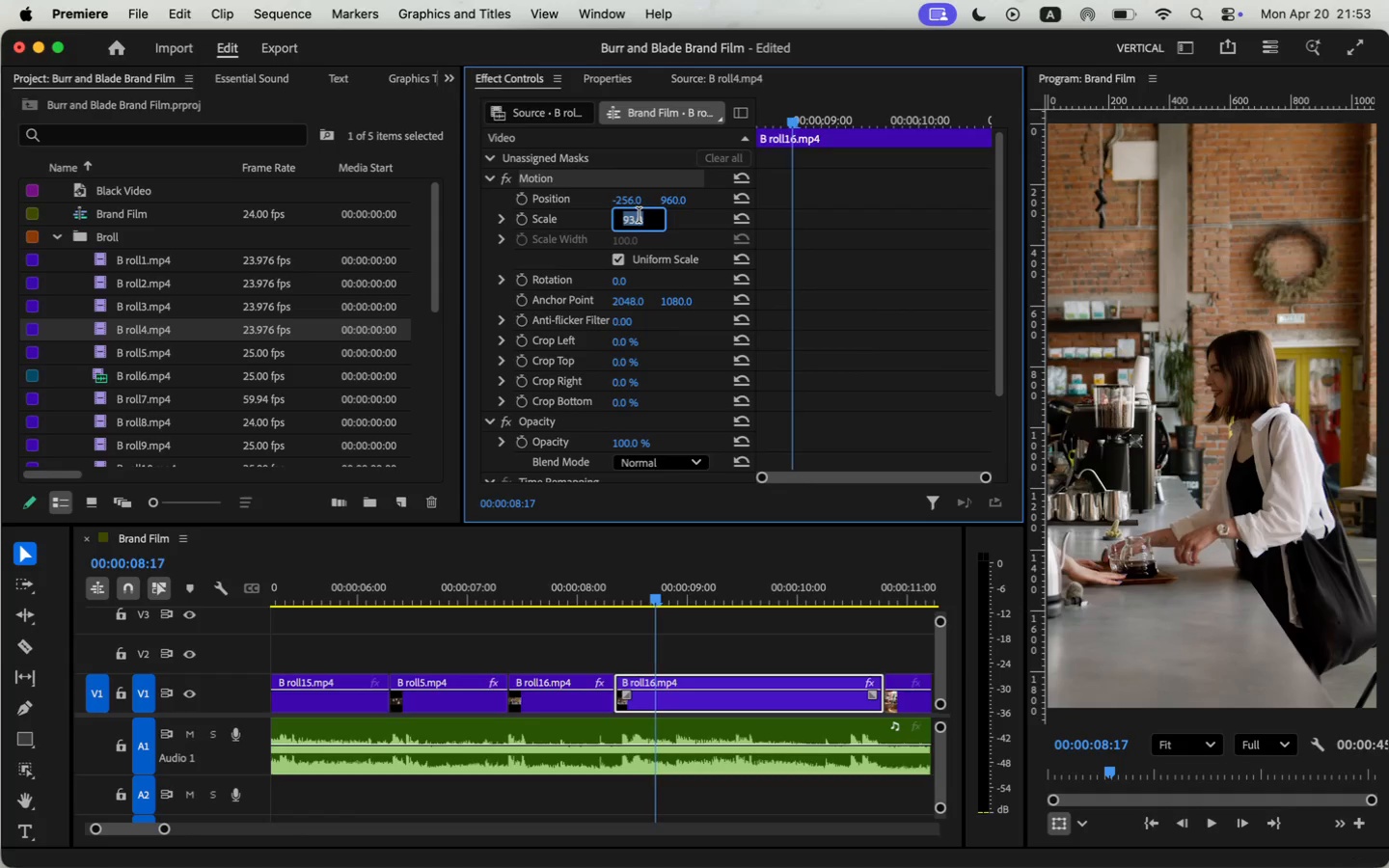 
type(96)
 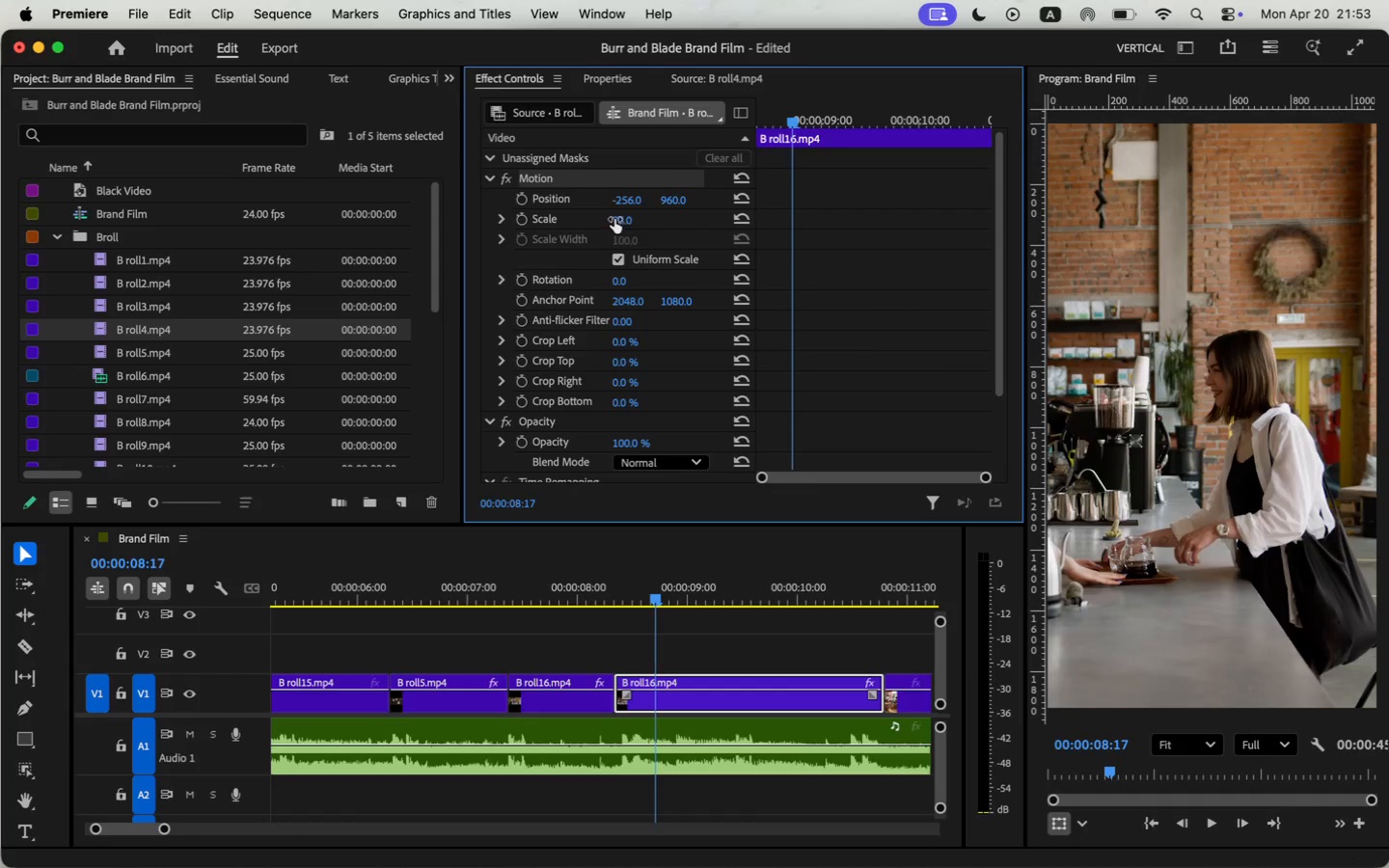 
key(Enter)
 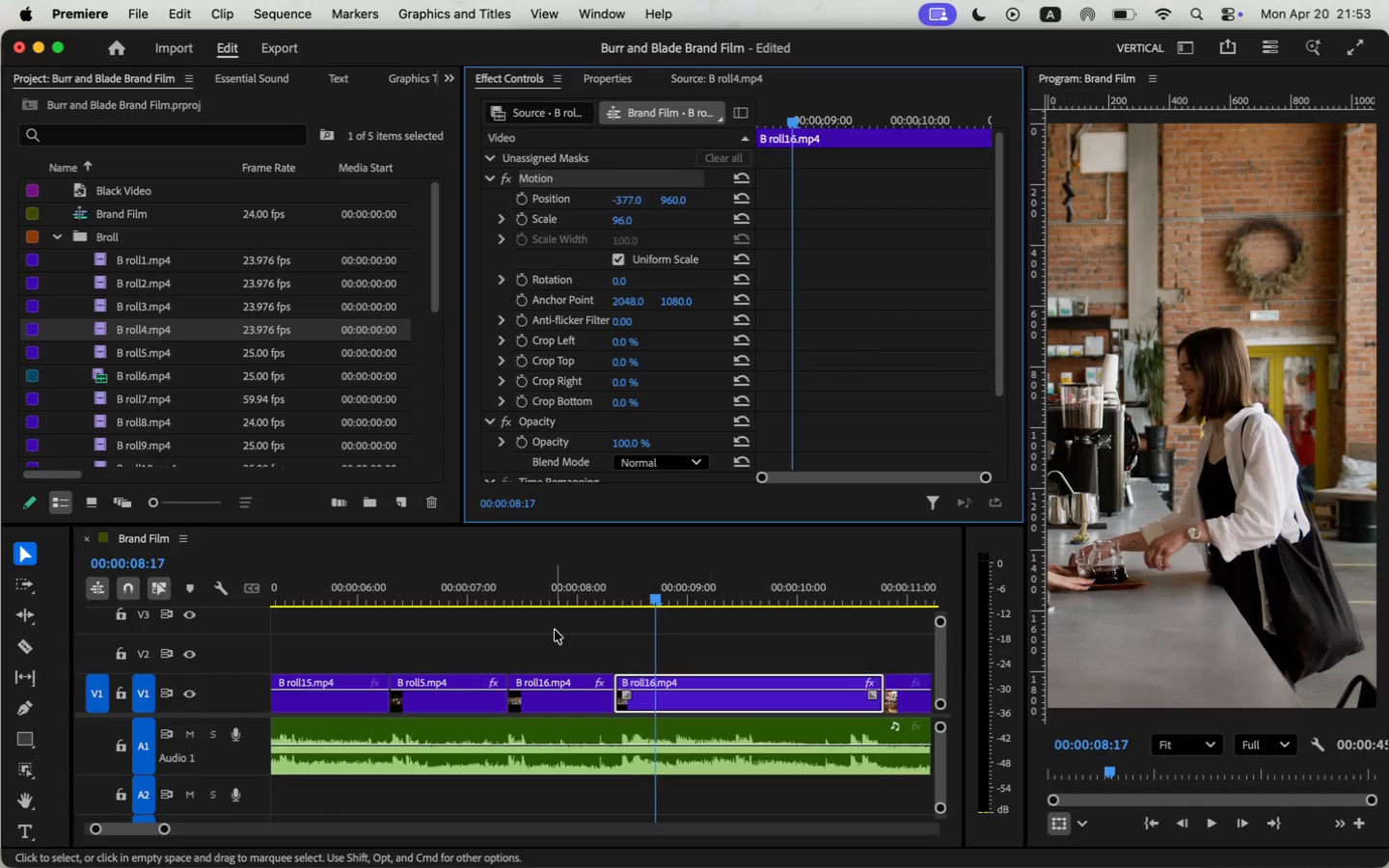 
key(Space)
 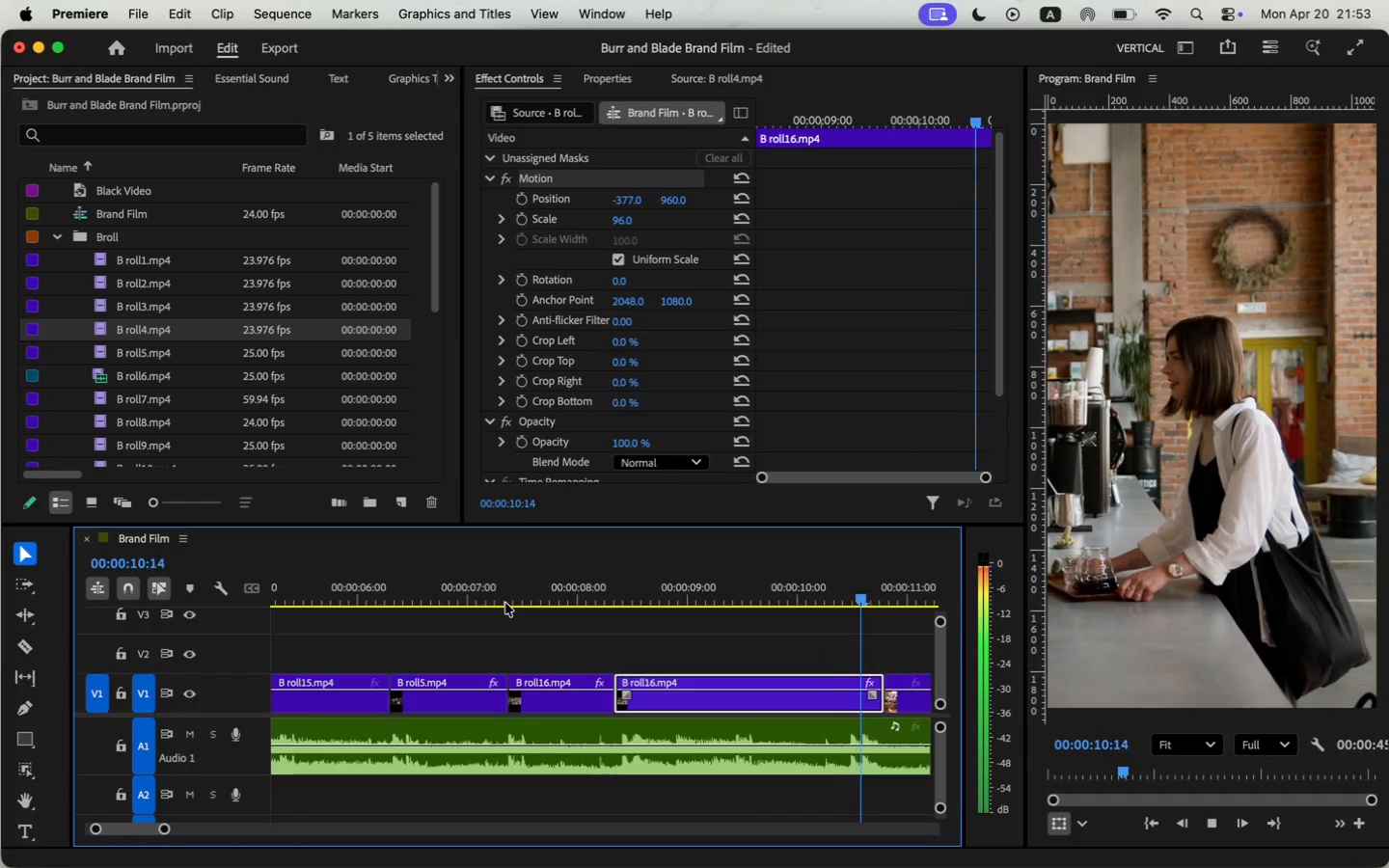 
key(Space)
 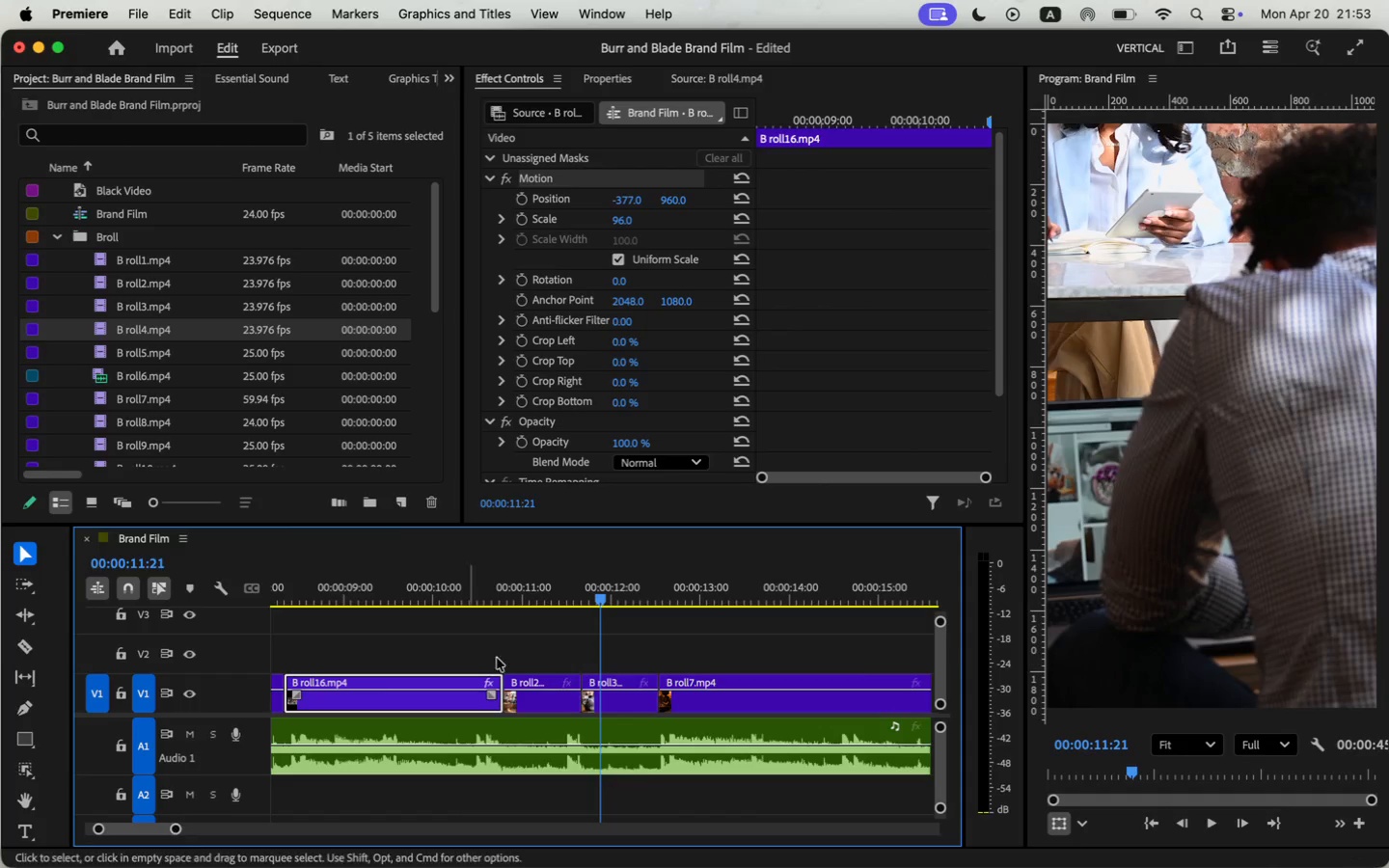 
left_click([545, 588])
 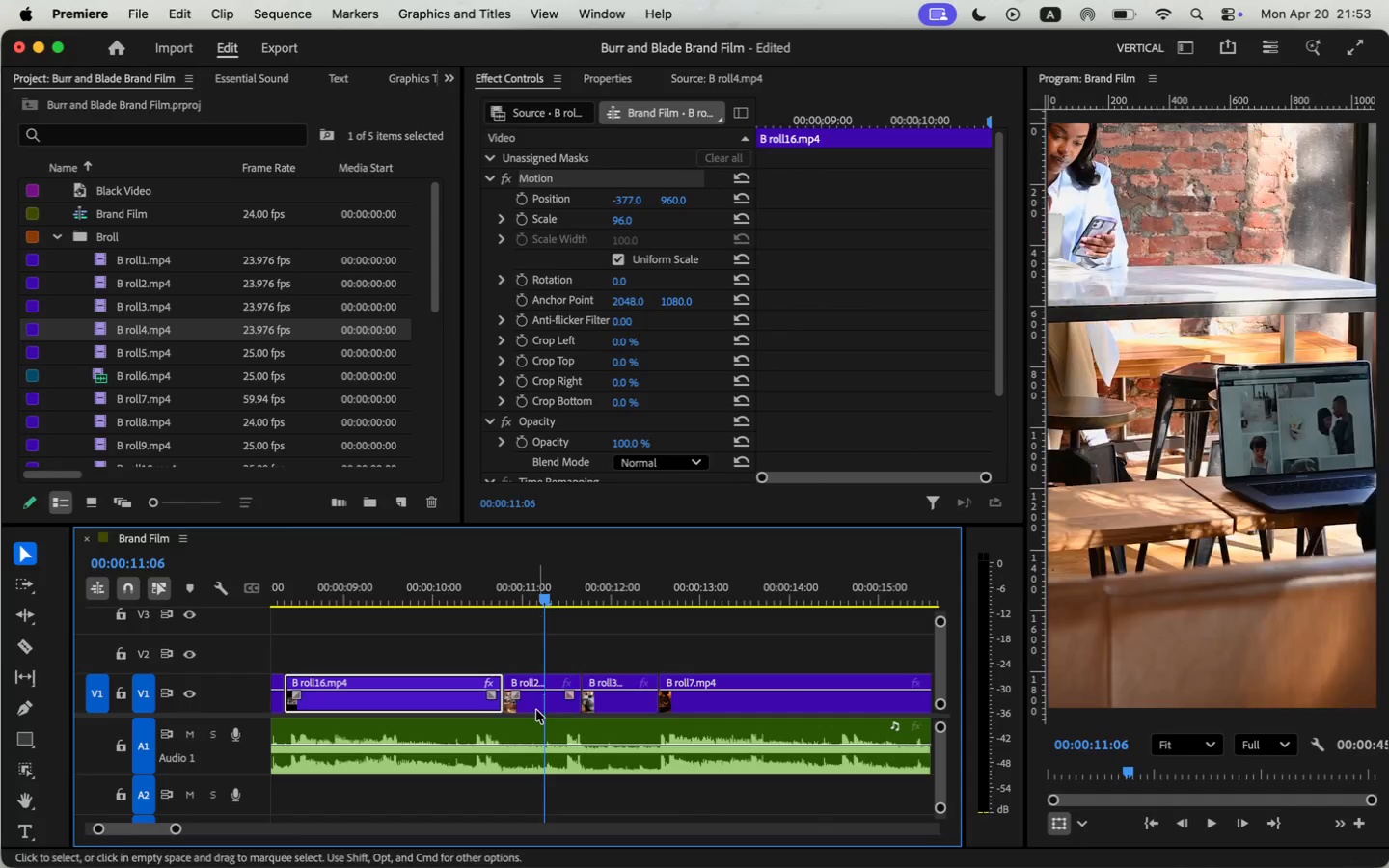 
left_click([536, 710])
 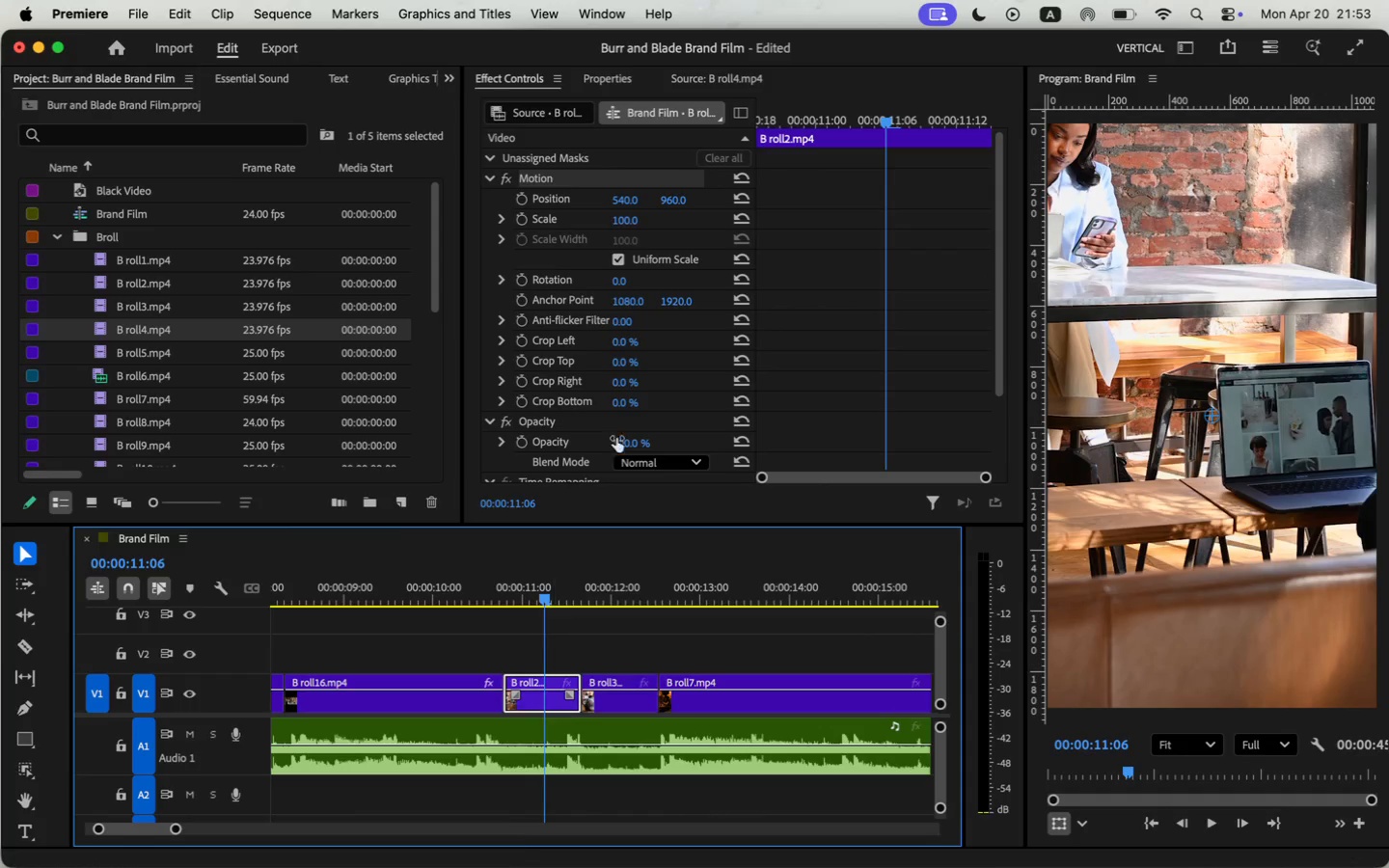 
left_click_drag(start_coordinate=[1160, 438], to_coordinate=[1307, 532])
 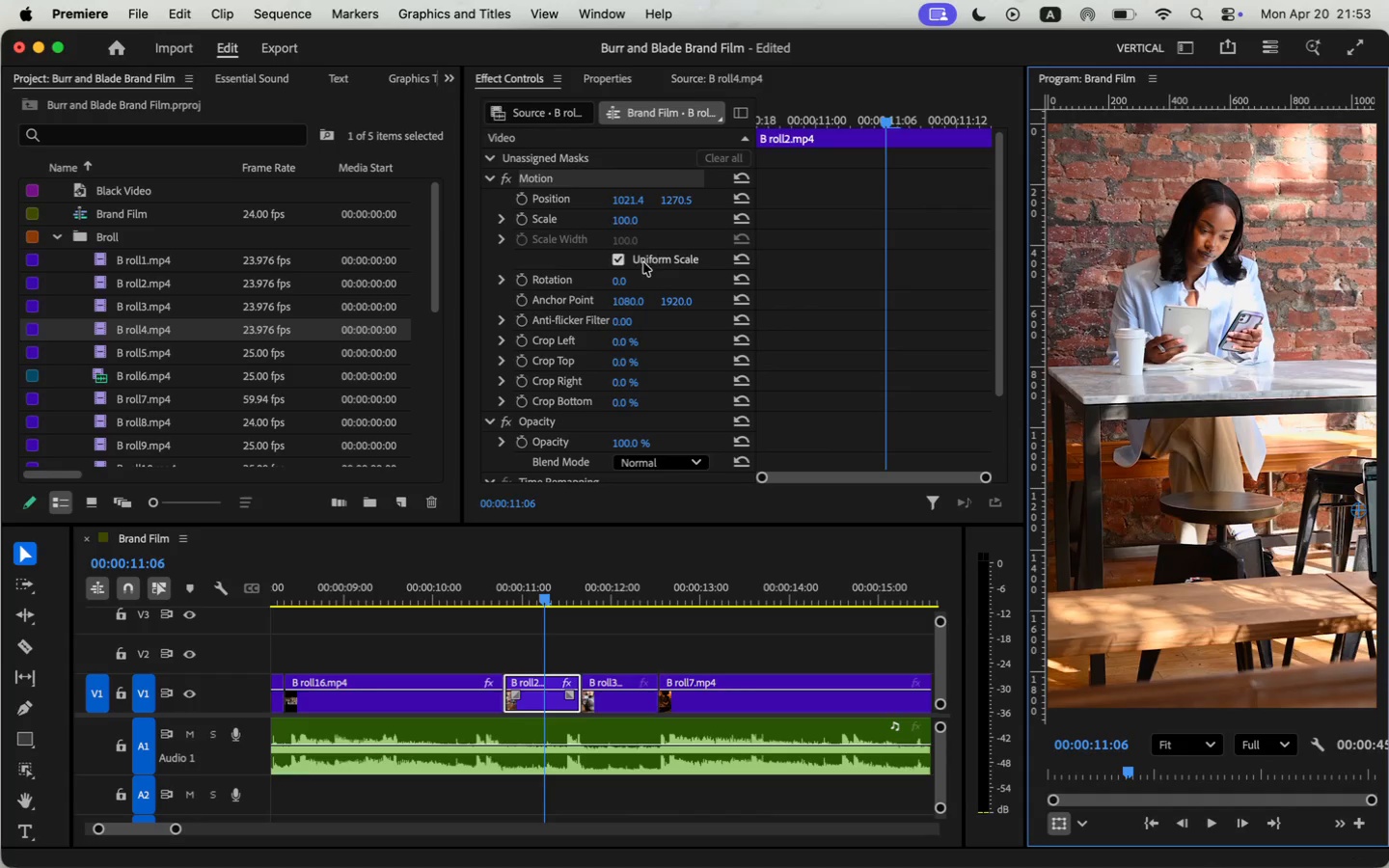 
left_click_drag(start_coordinate=[1220, 439], to_coordinate=[998, 400])
 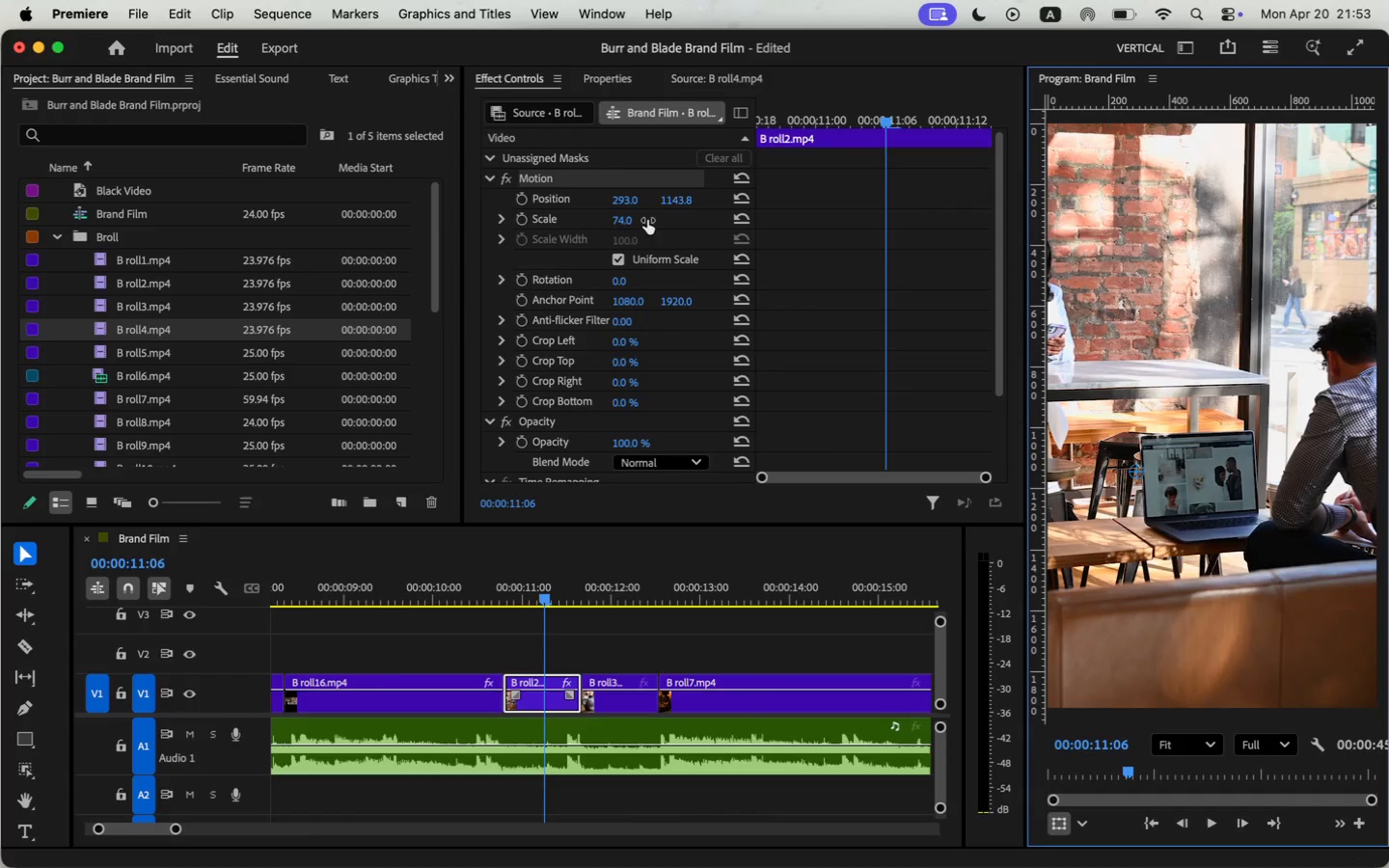 
left_click_drag(start_coordinate=[1284, 556], to_coordinate=[1243, 500])
 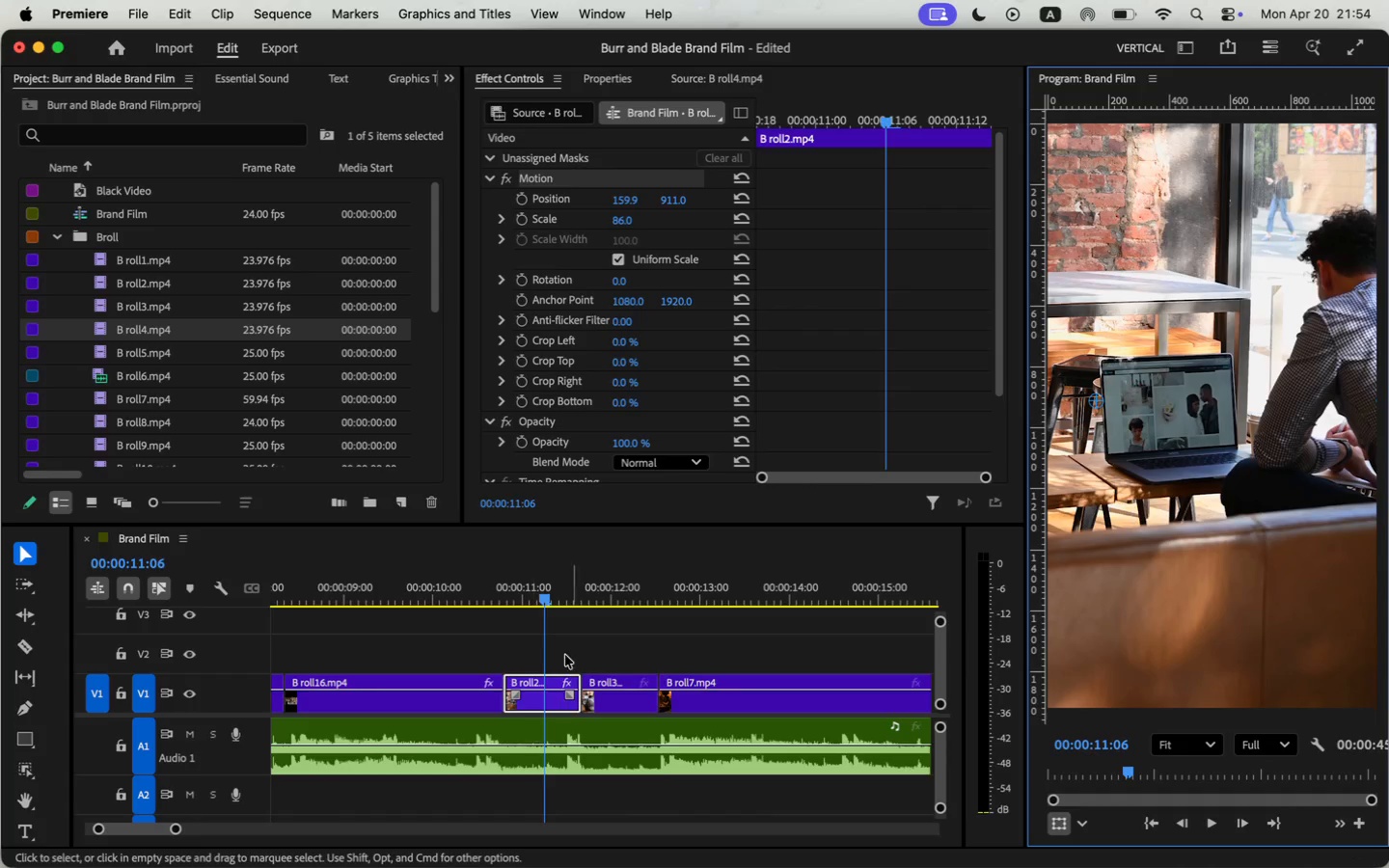 
key(Space)
 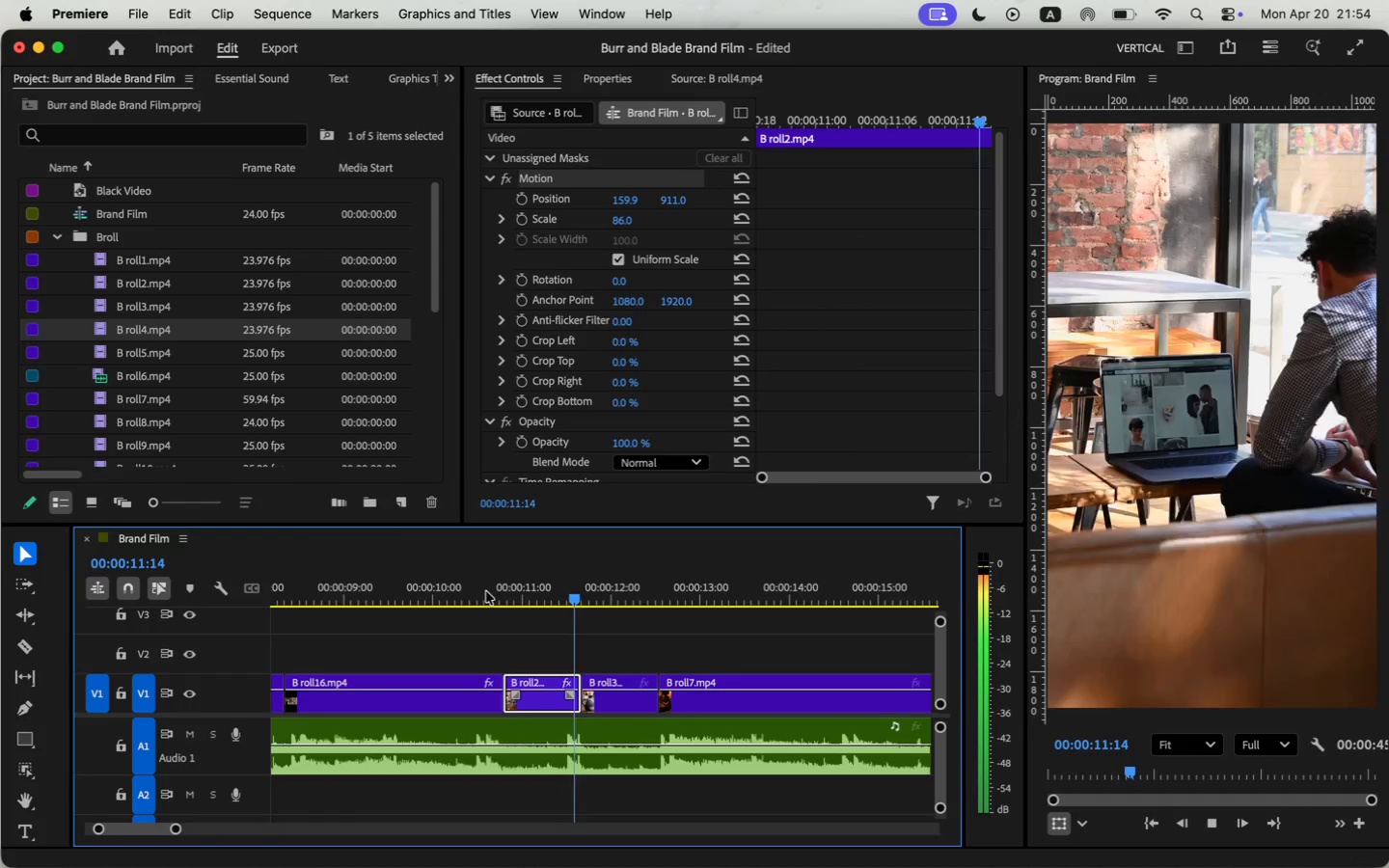 
key(Space)
 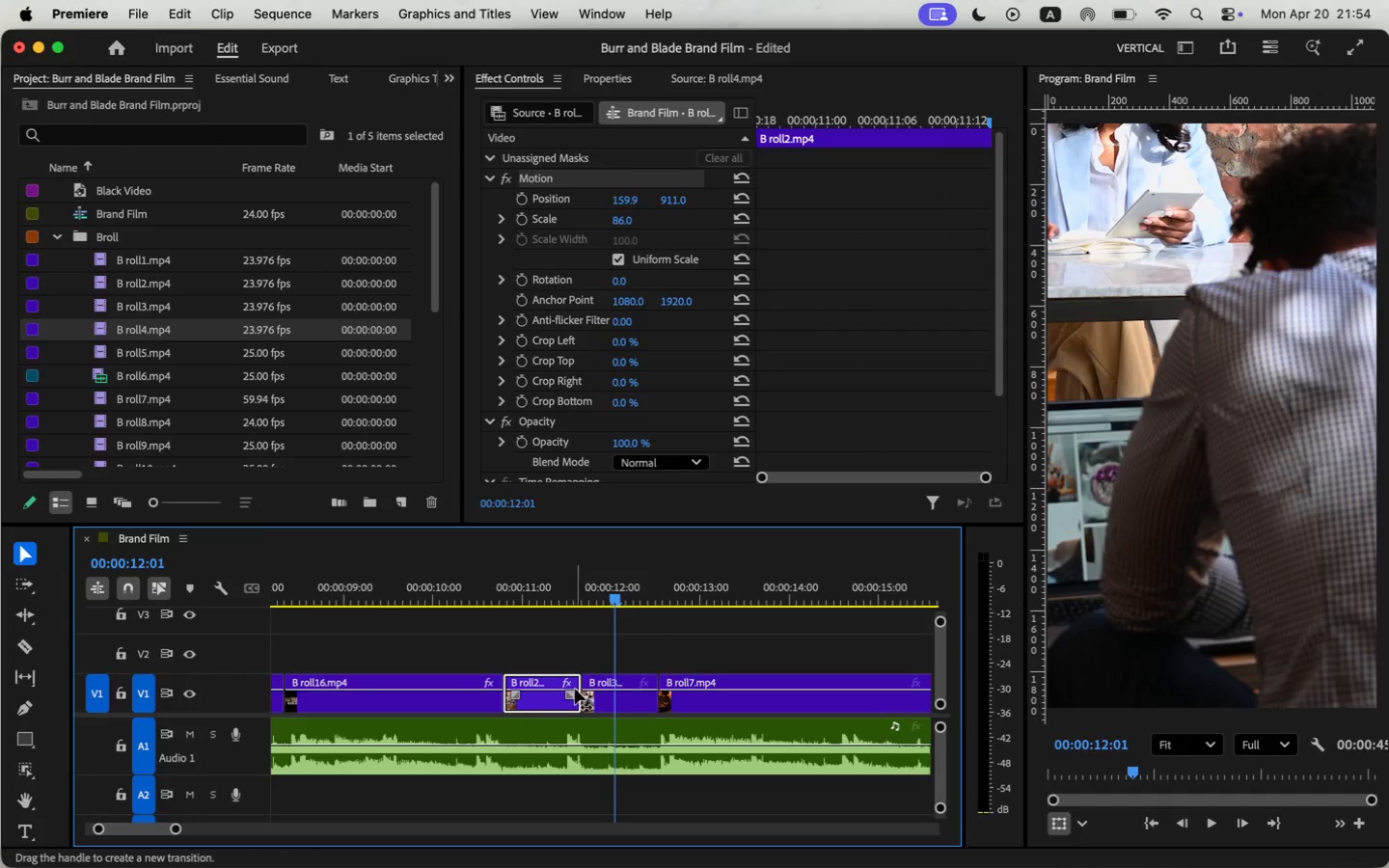 
left_click_drag(start_coordinate=[1115, 370], to_coordinate=[1215, 556])
 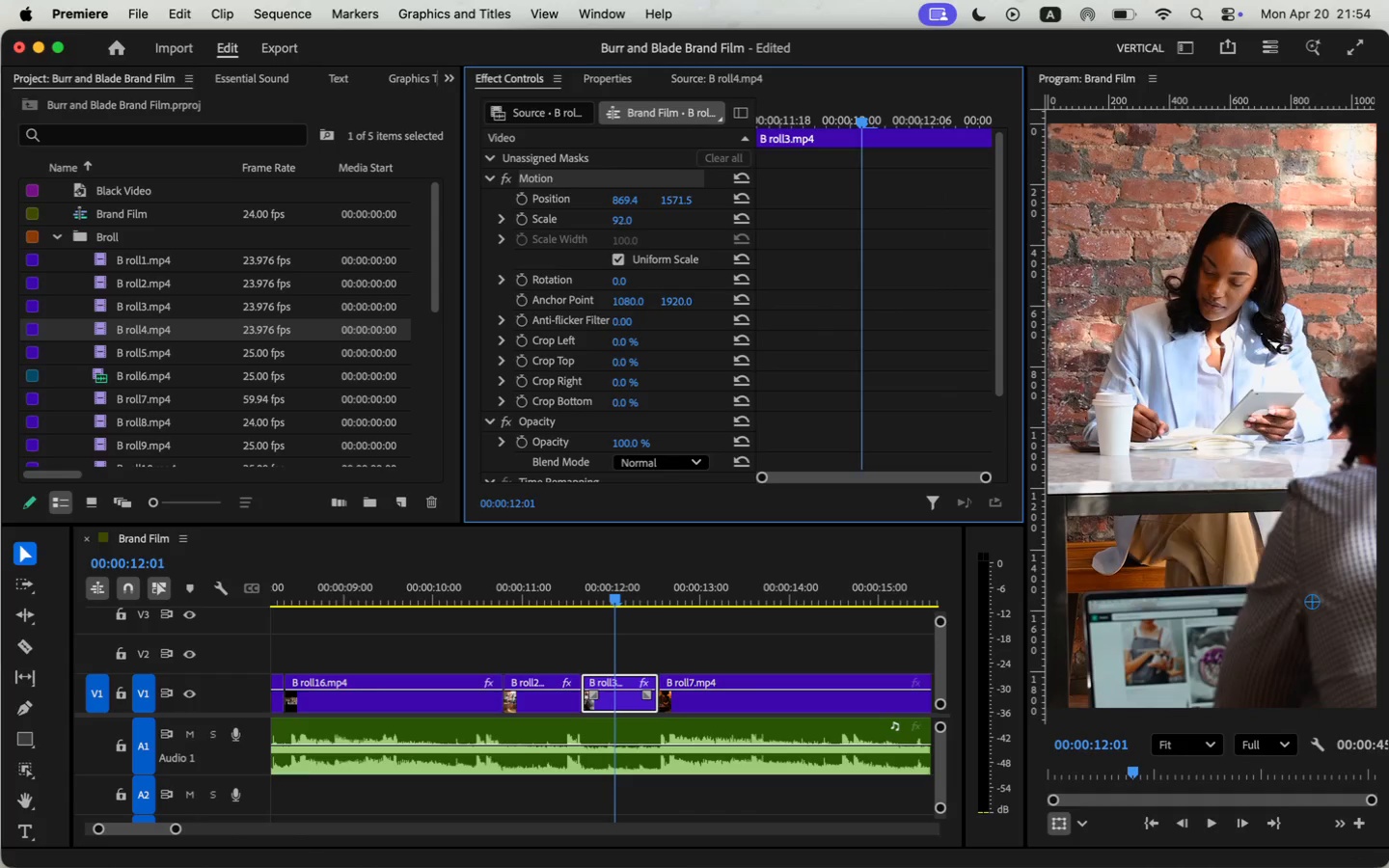 
wait(5.86)
 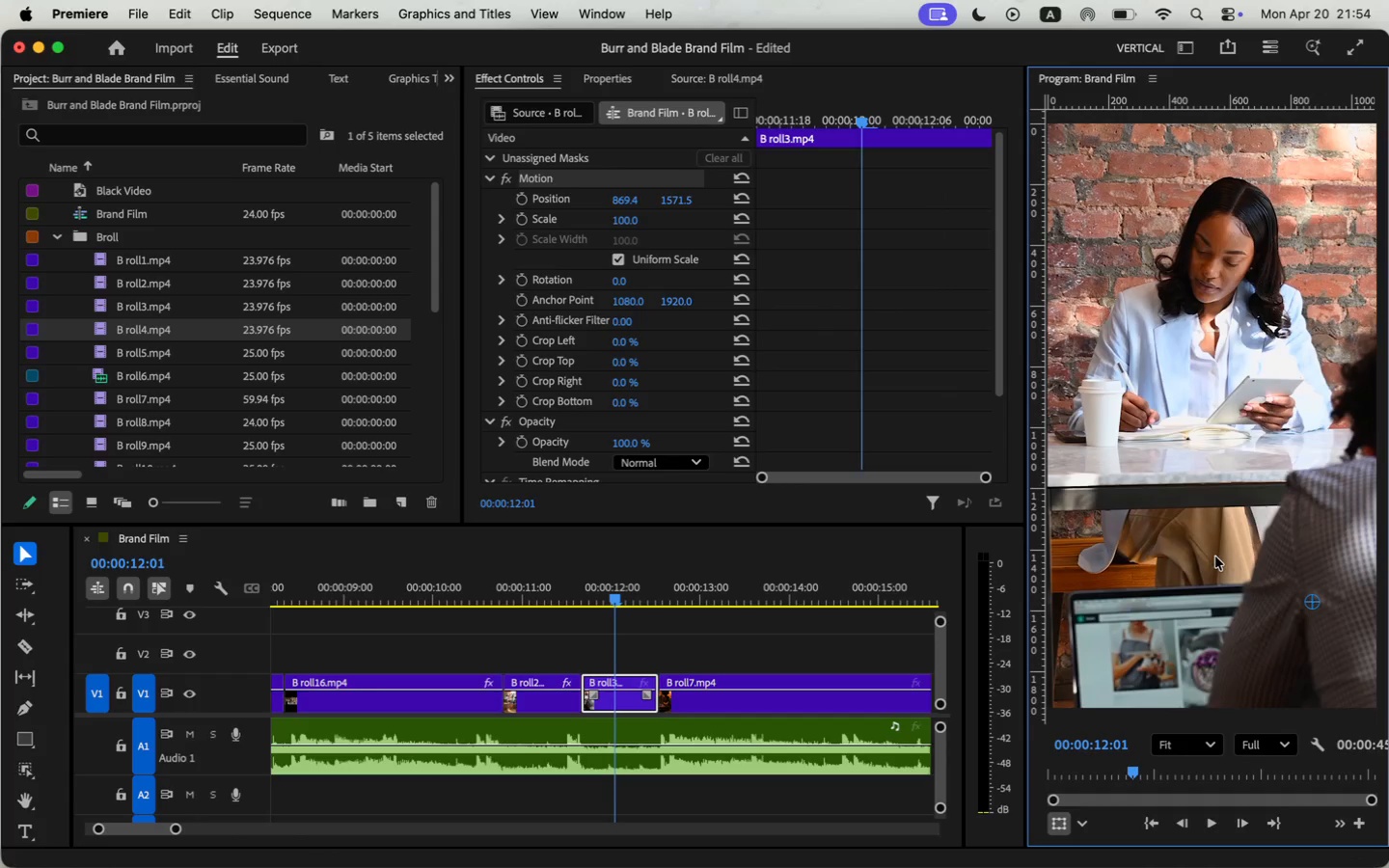 
left_click_drag(start_coordinate=[1187, 496], to_coordinate=[1157, 477])
 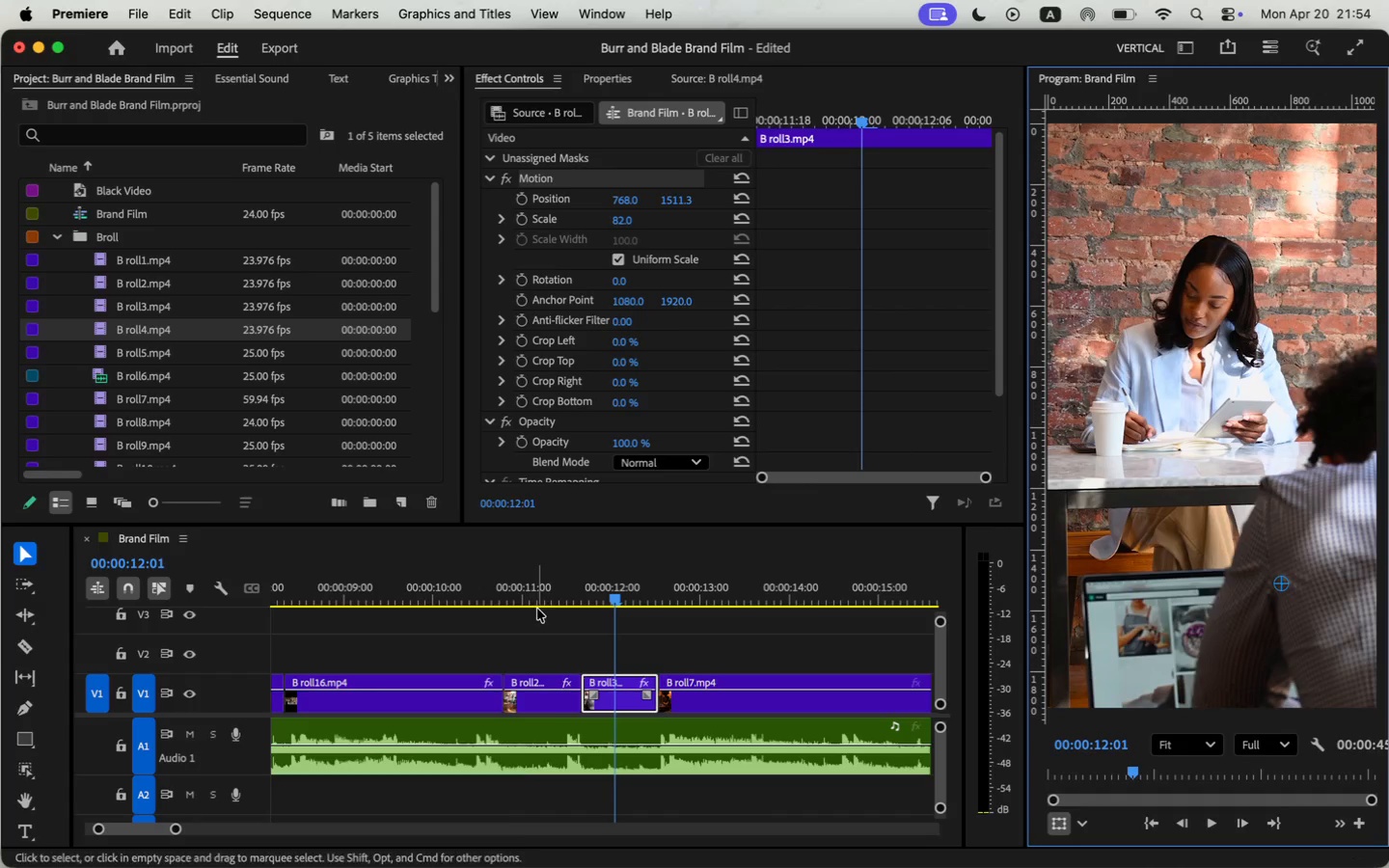 
key(Space)
 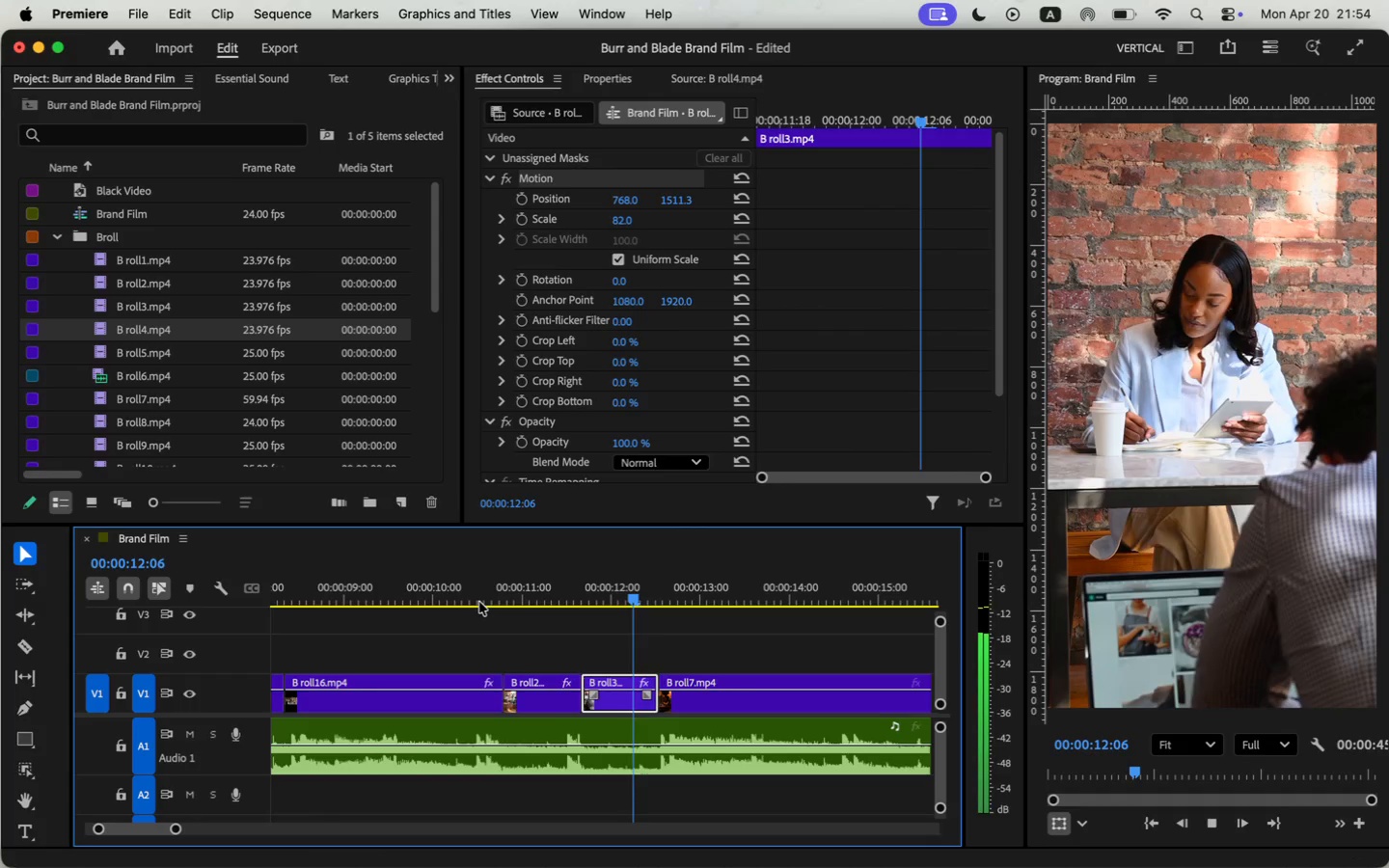 
key(Space)
 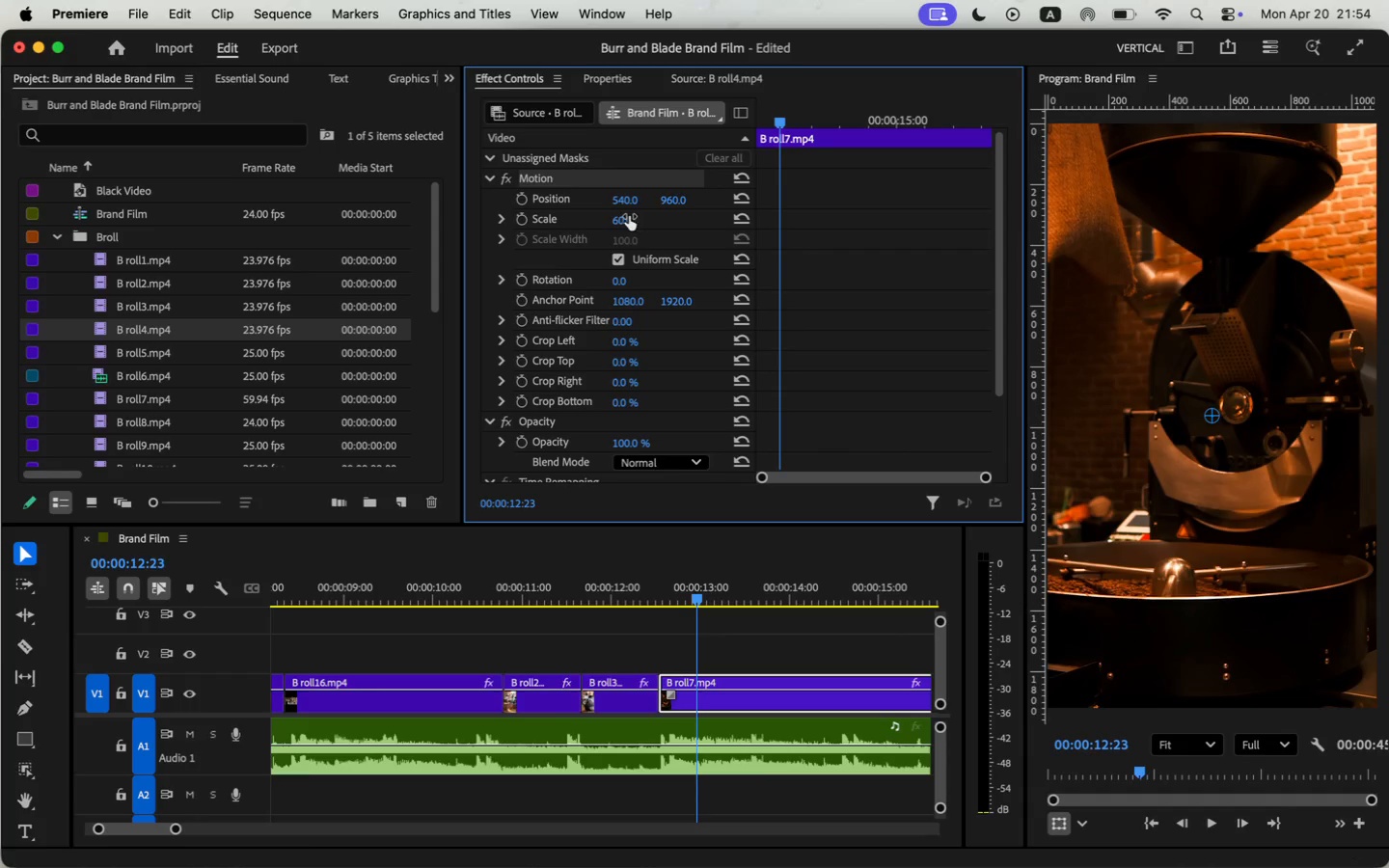 
wait(13.08)
 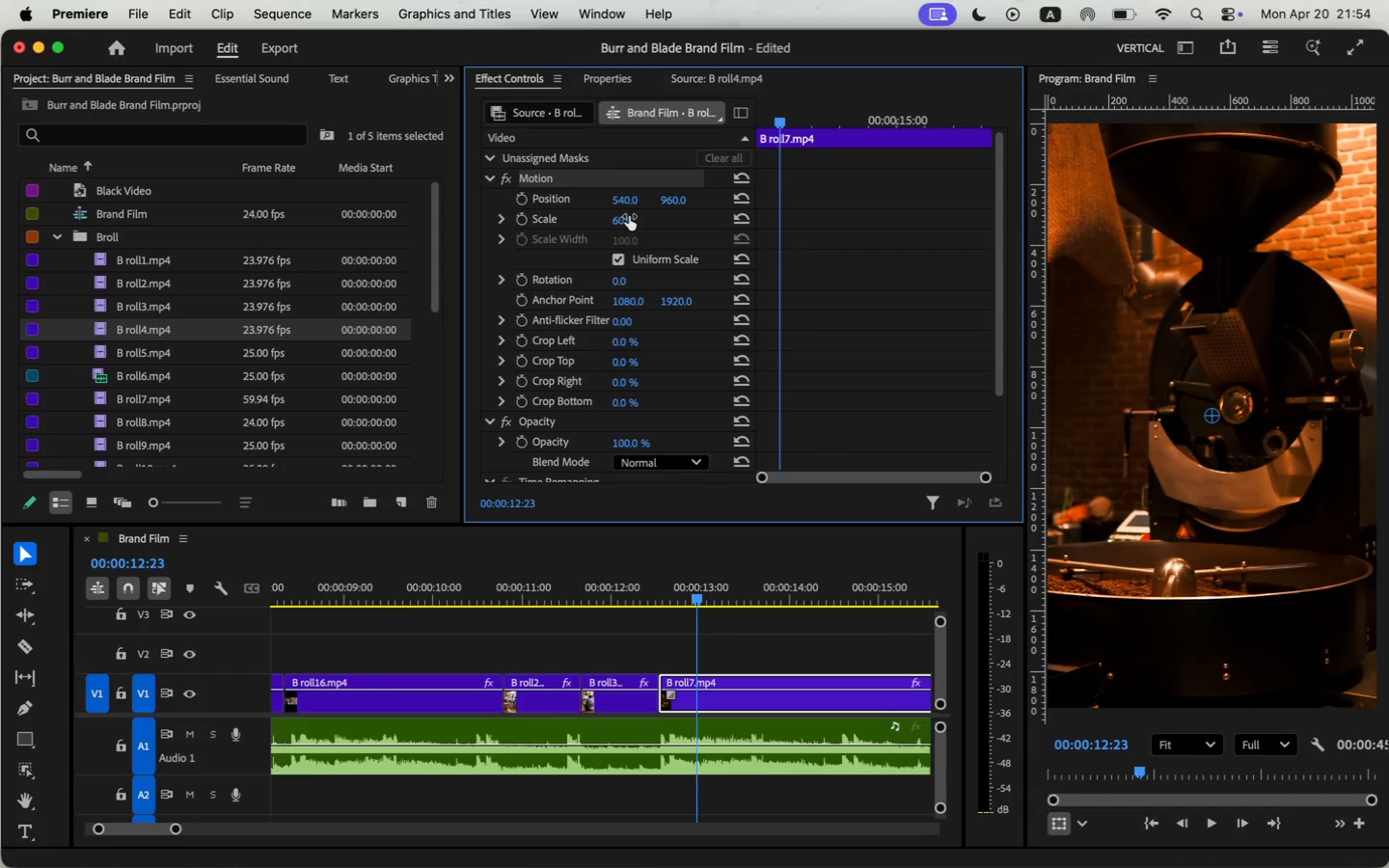 
left_click([638, 216])
 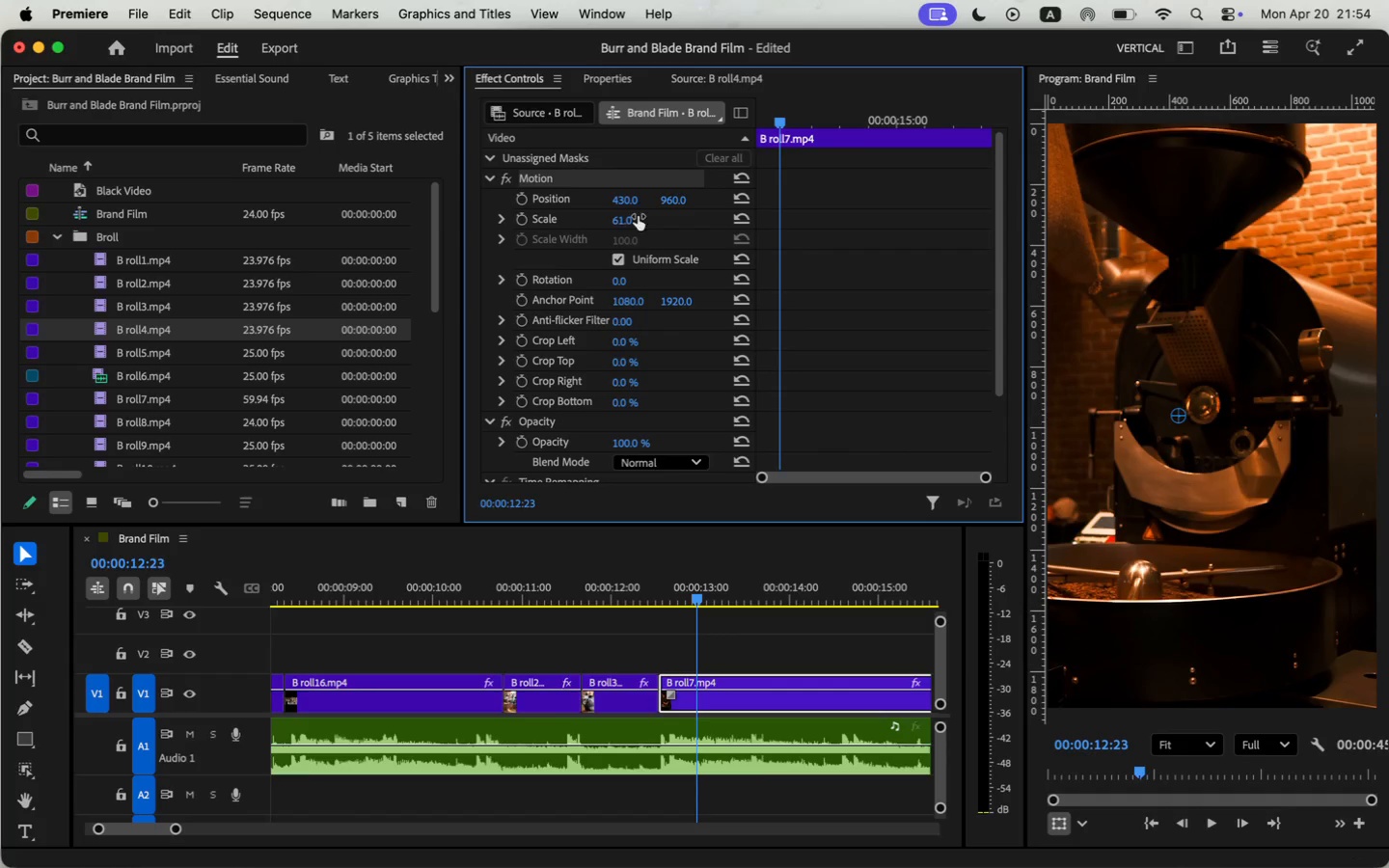 
type(70)
 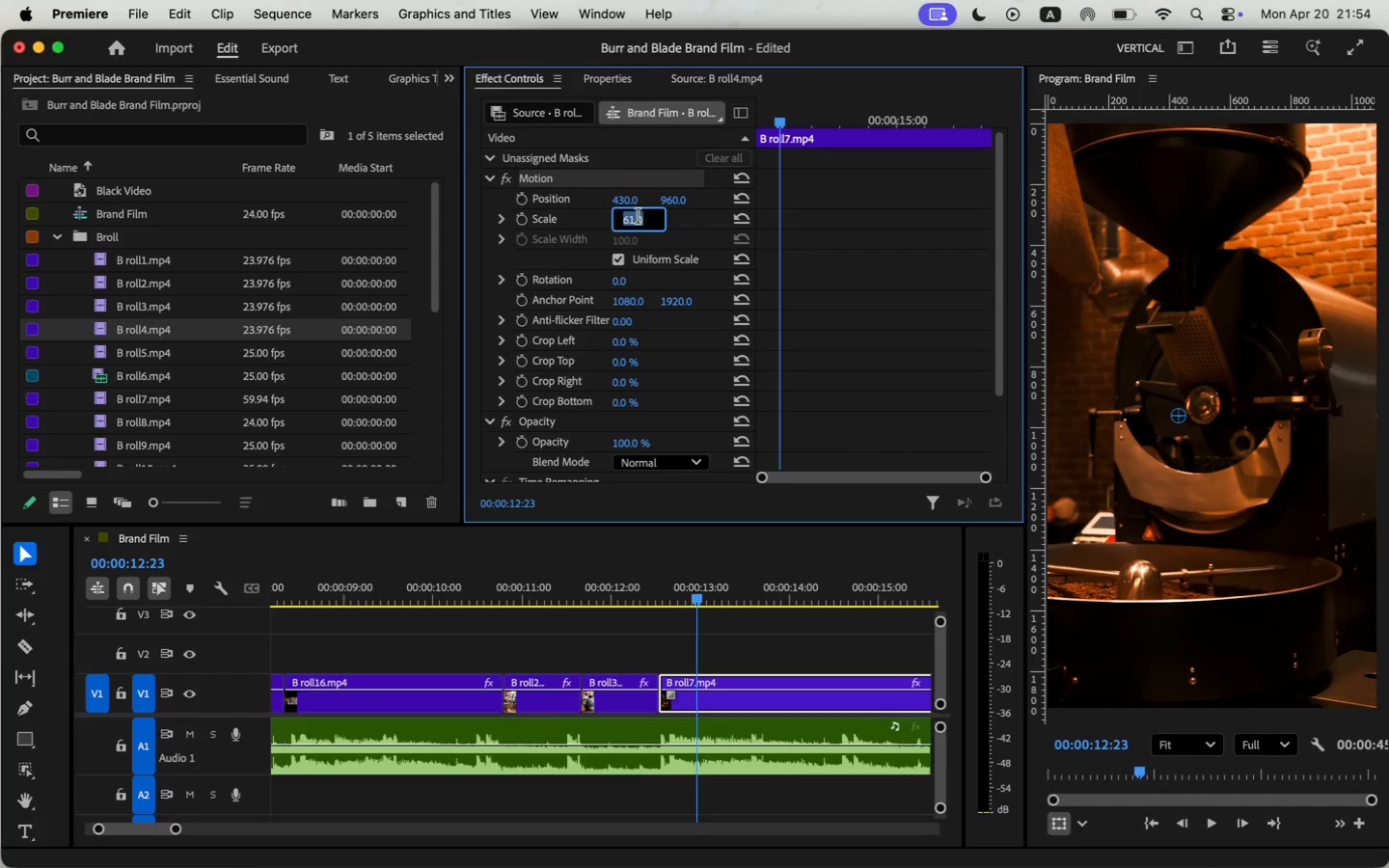 
key(Enter)
 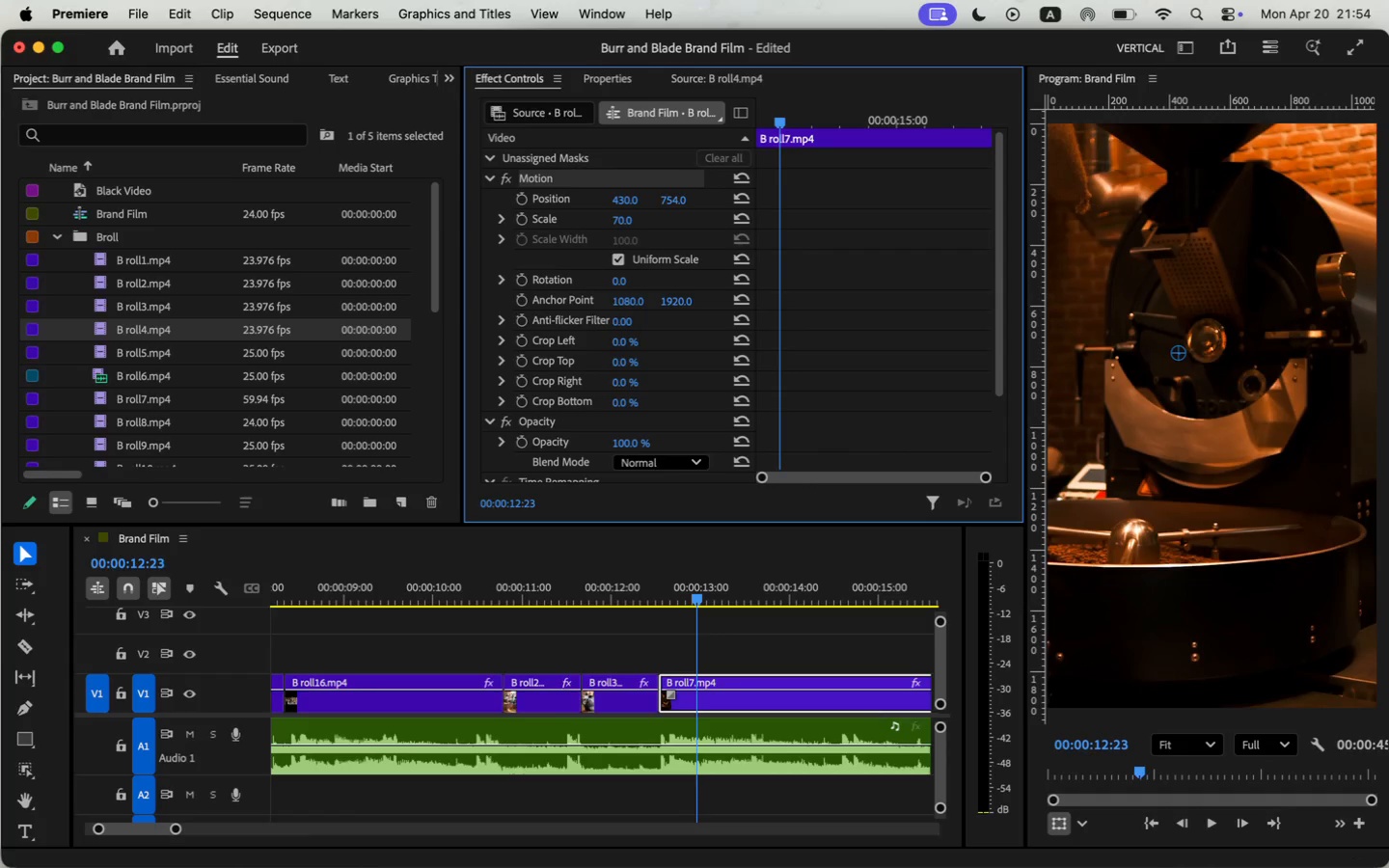 
wait(6.85)
 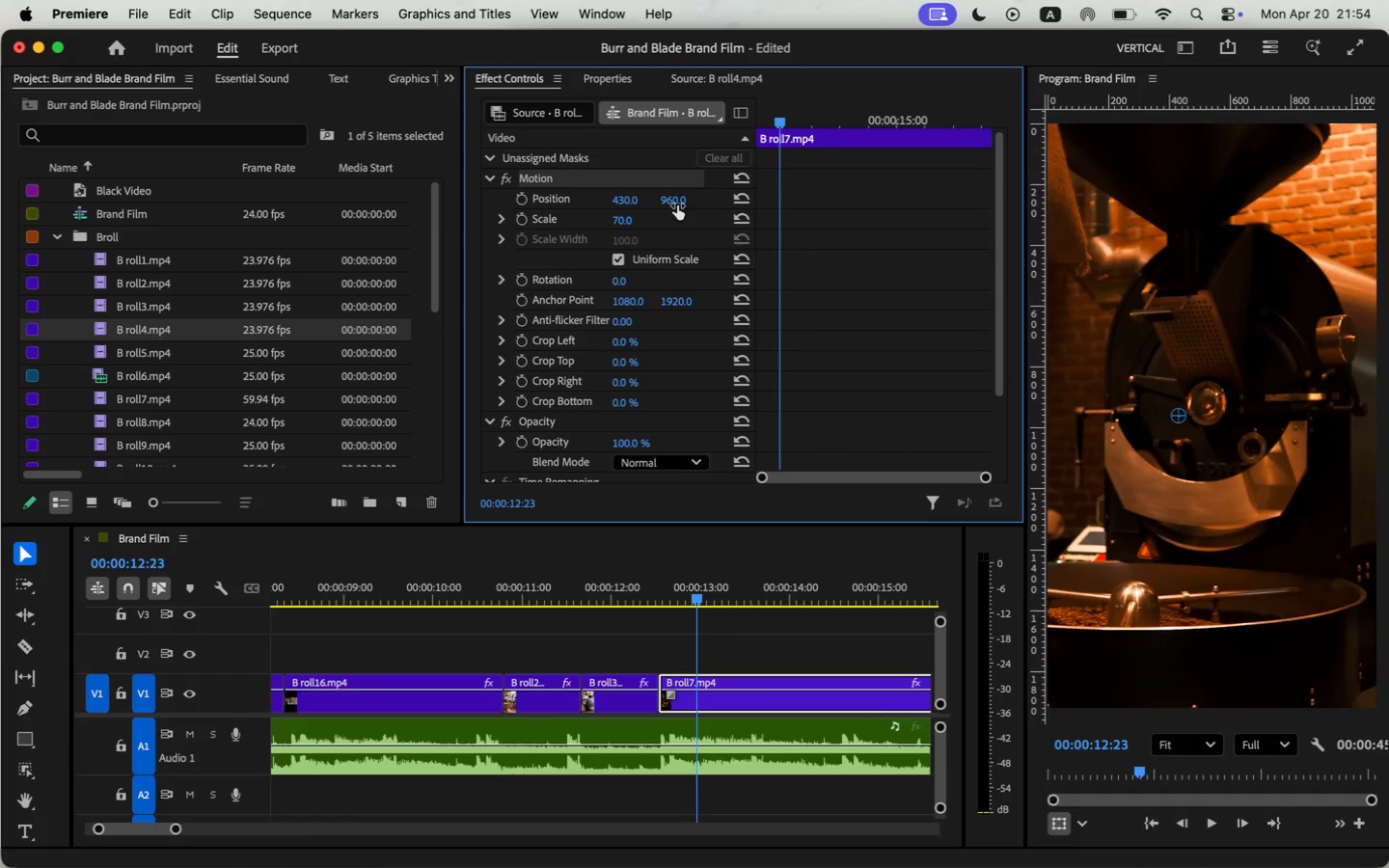 
left_click_drag(start_coordinate=[177, 823], to_coordinate=[184, 827])
 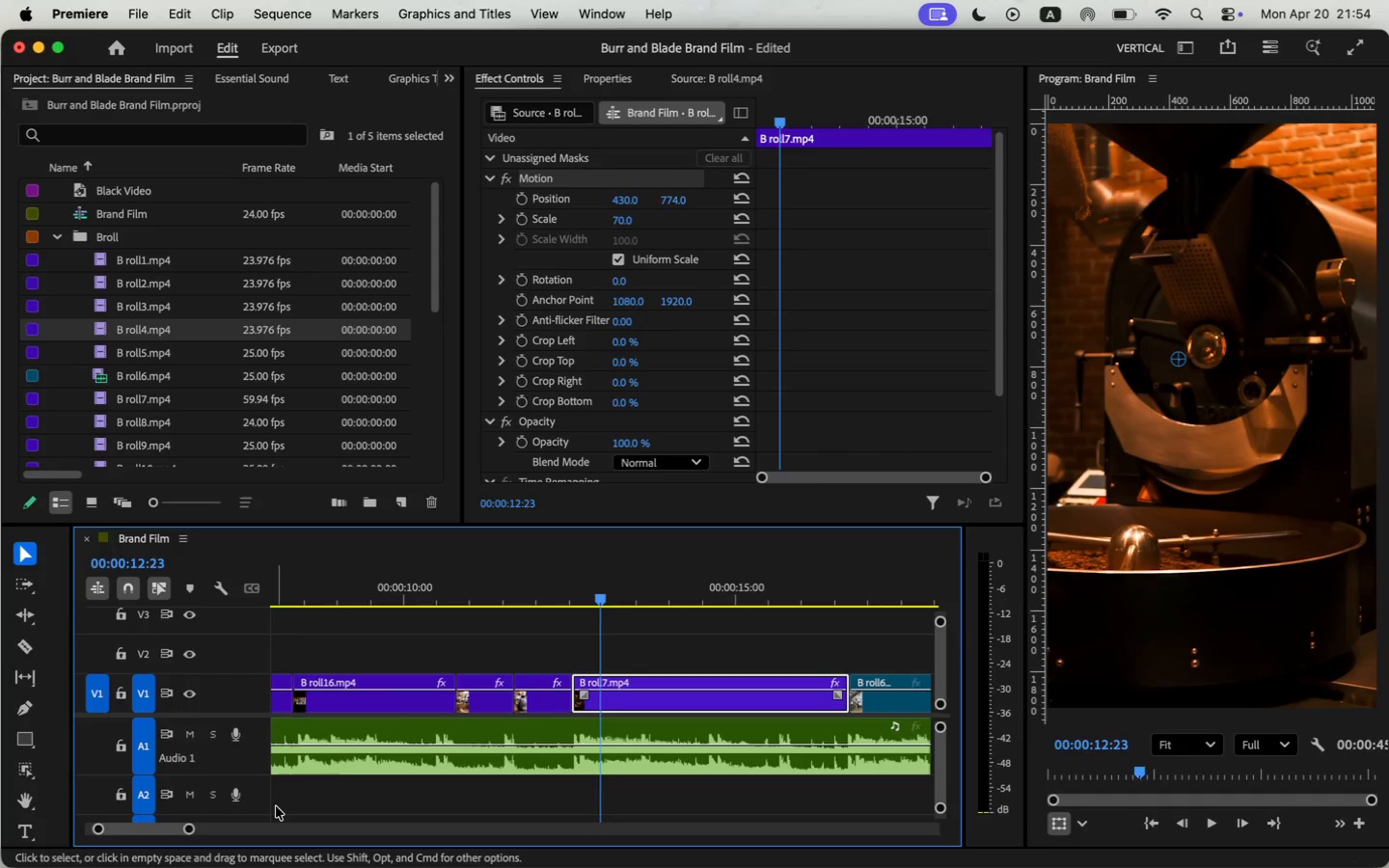 
left_click([524, 200])
 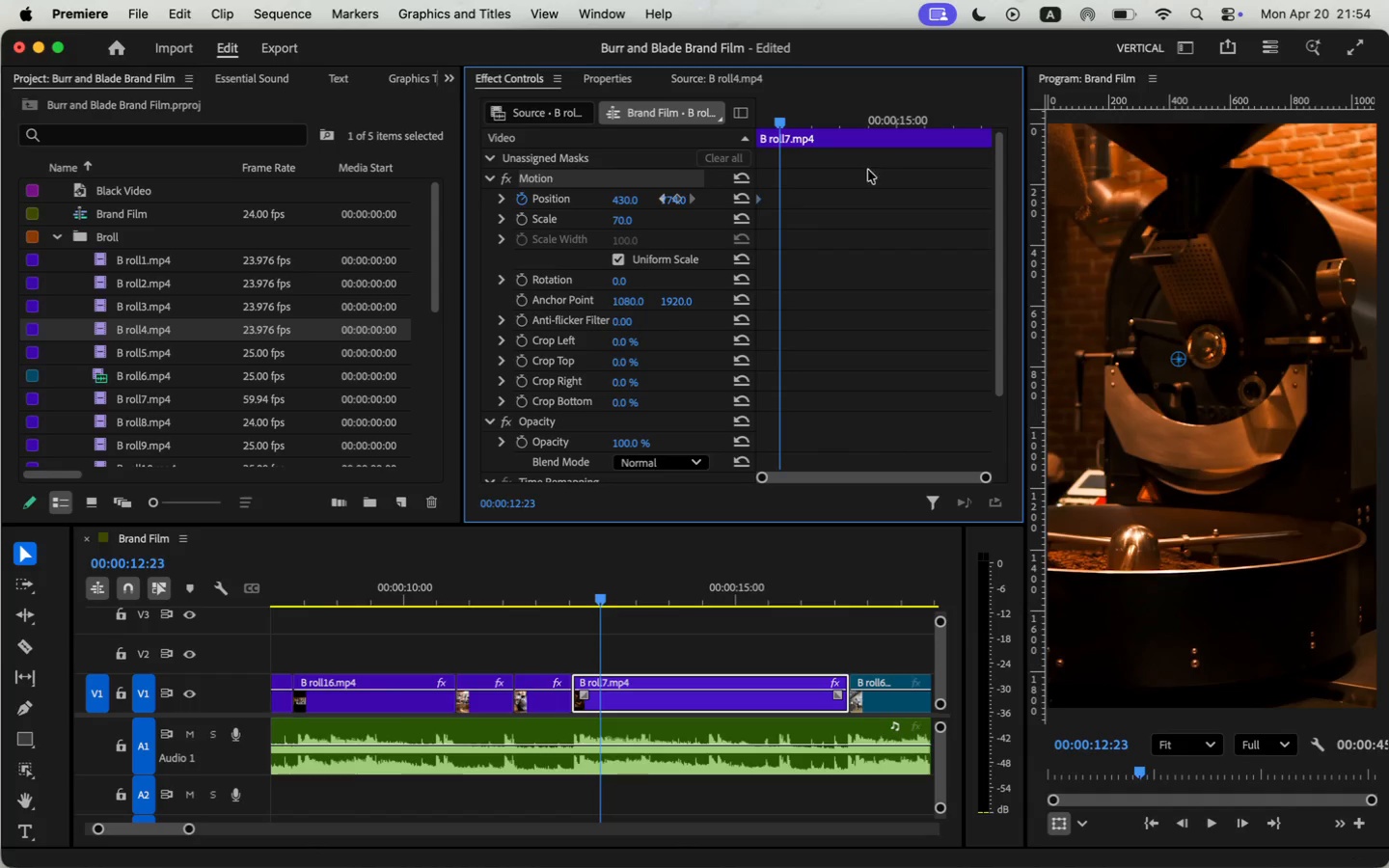 
left_click_drag(start_coordinate=[778, 200], to_coordinate=[749, 198])
 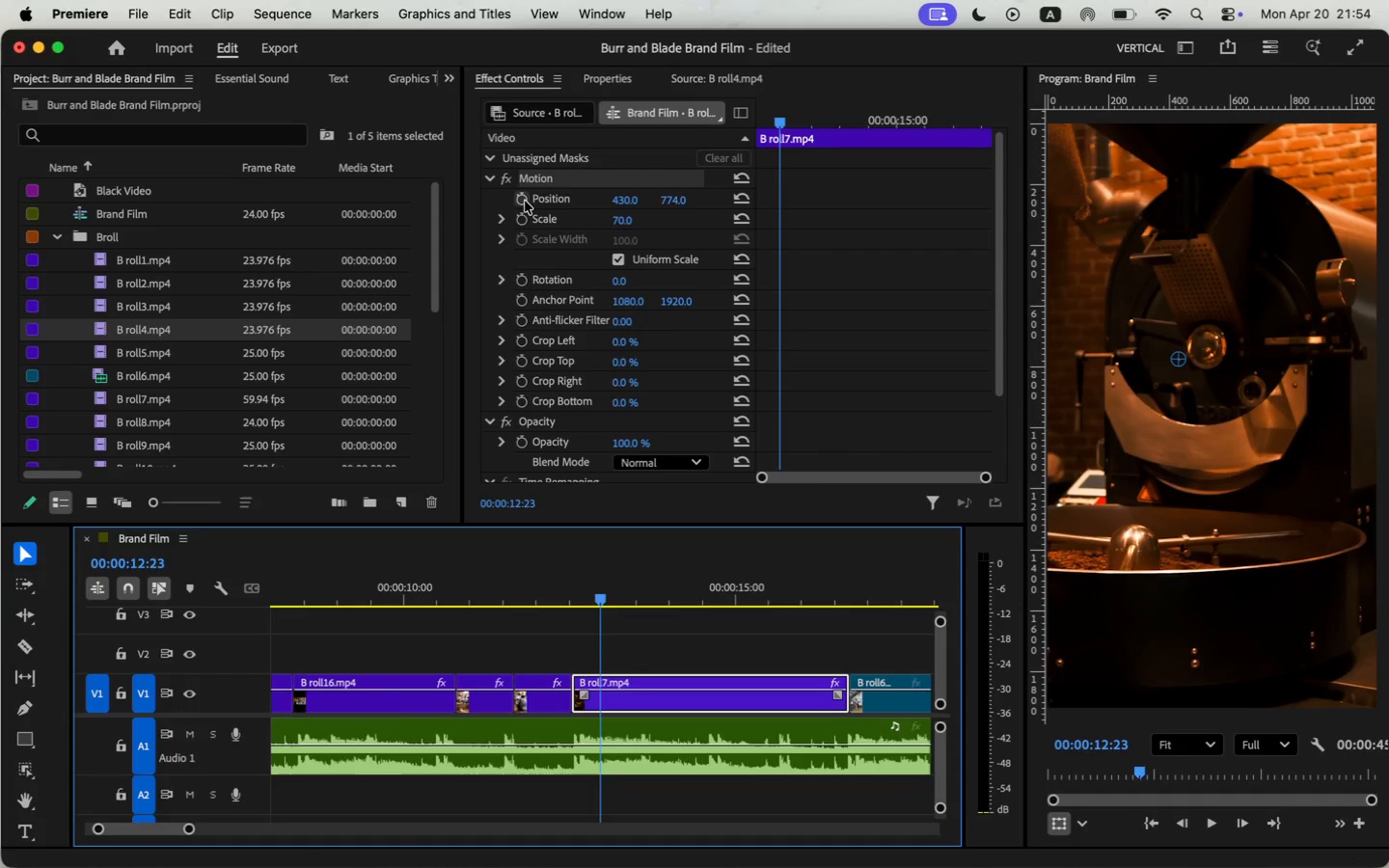 
left_click_drag(start_coordinate=[462, 291], to_coordinate=[326, 298])
 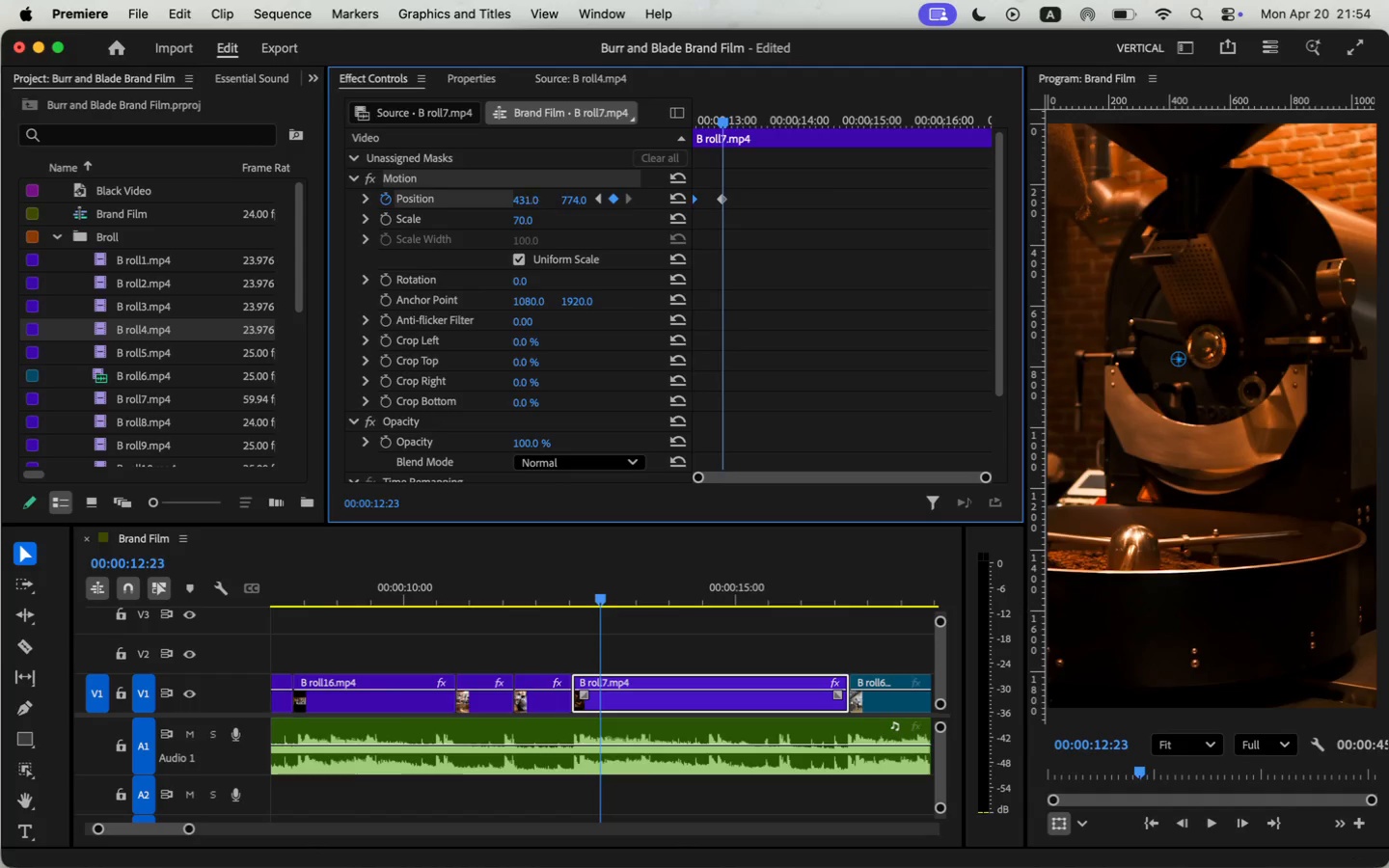 
left_click_drag(start_coordinate=[726, 201], to_coordinate=[998, 212])
 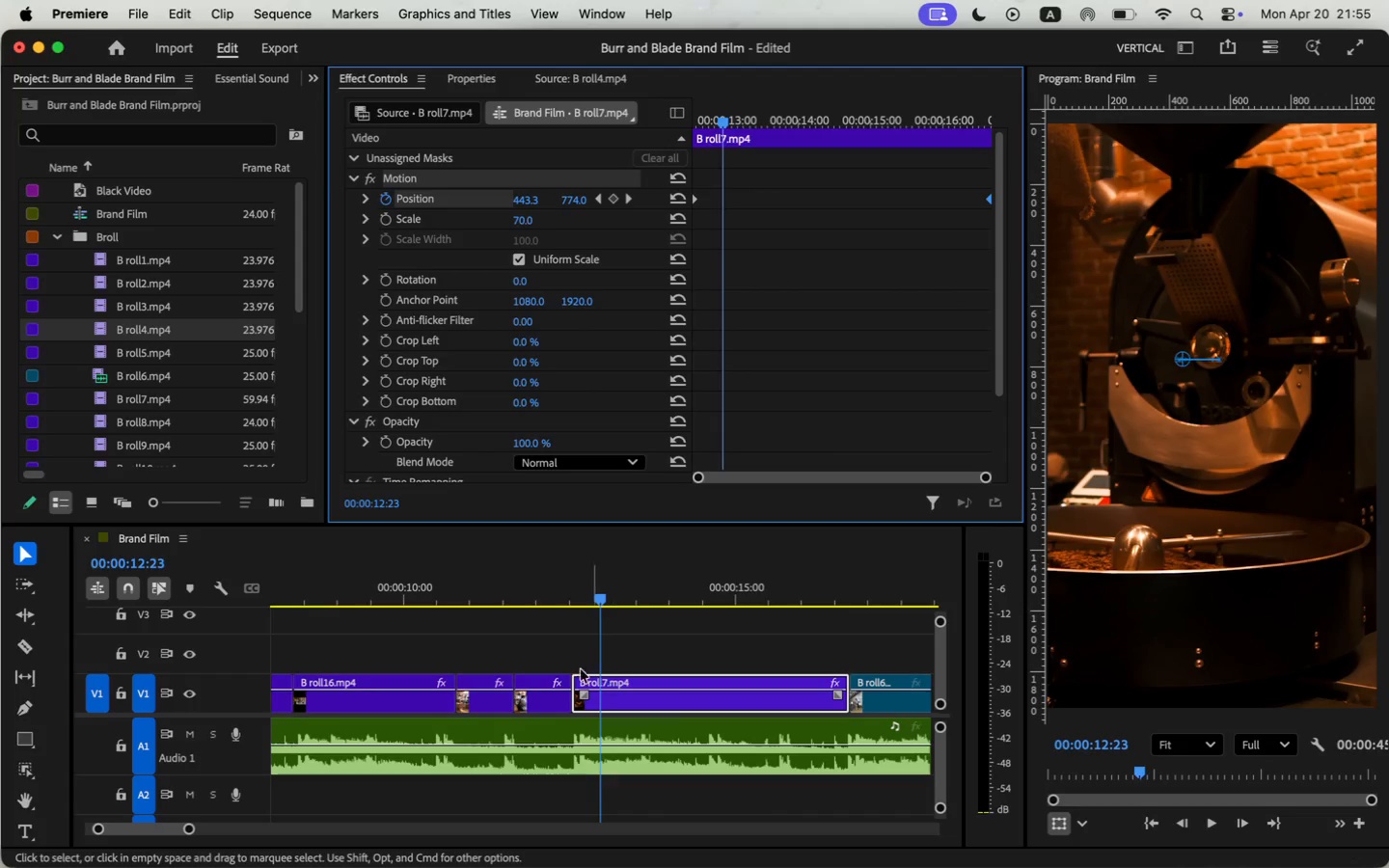 
key(Space)
 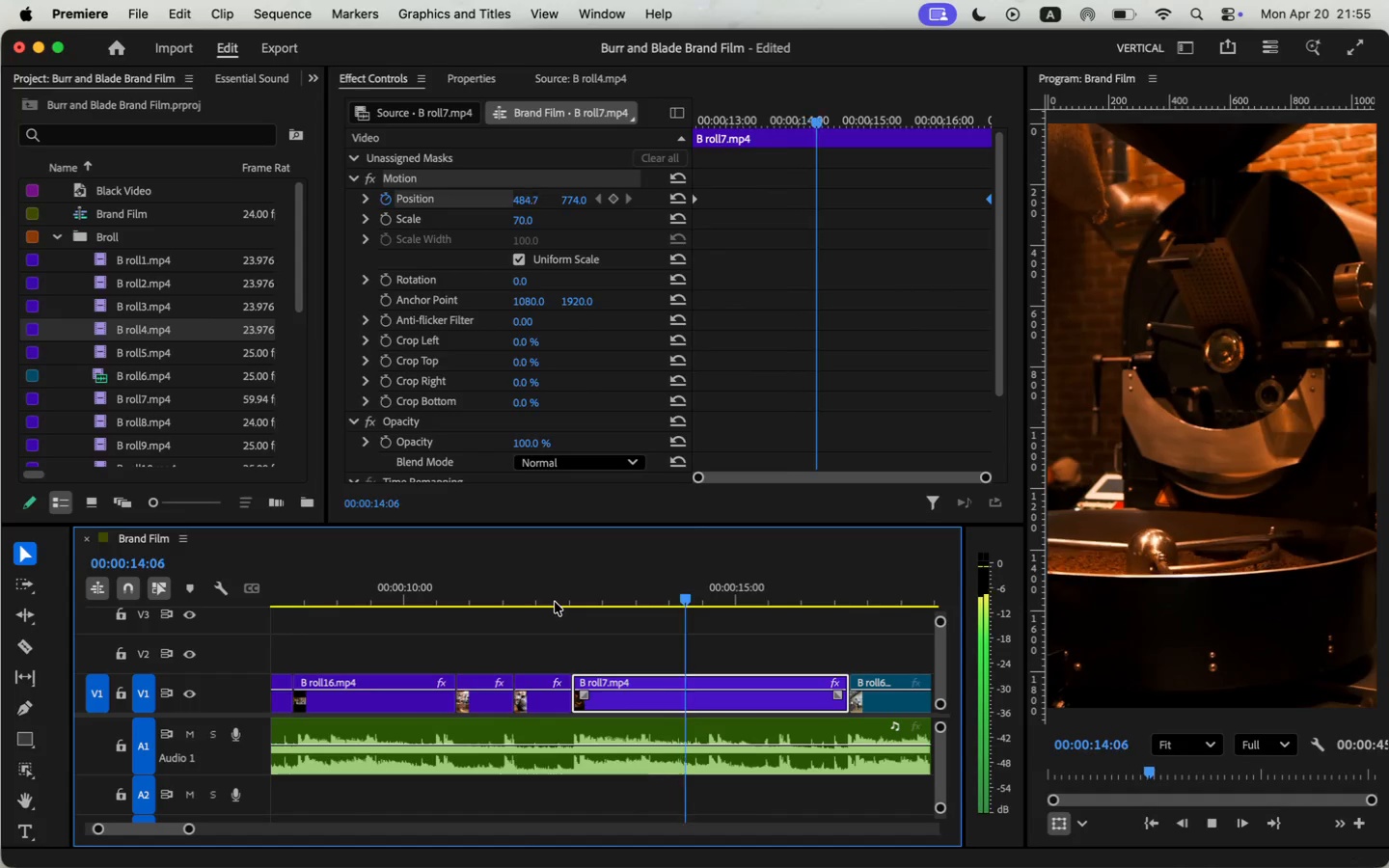 
key(Space)
 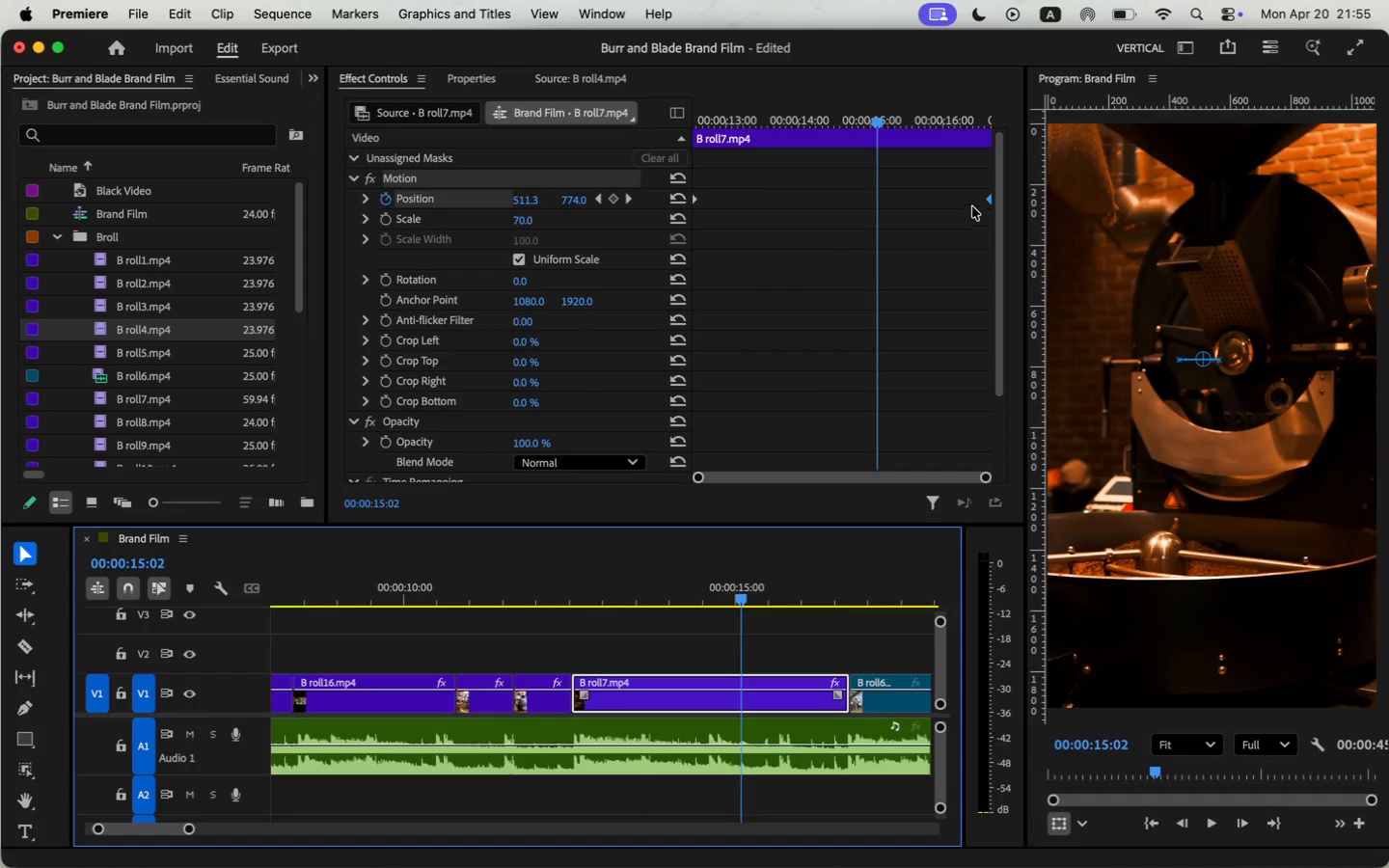 
left_click([989, 198])
 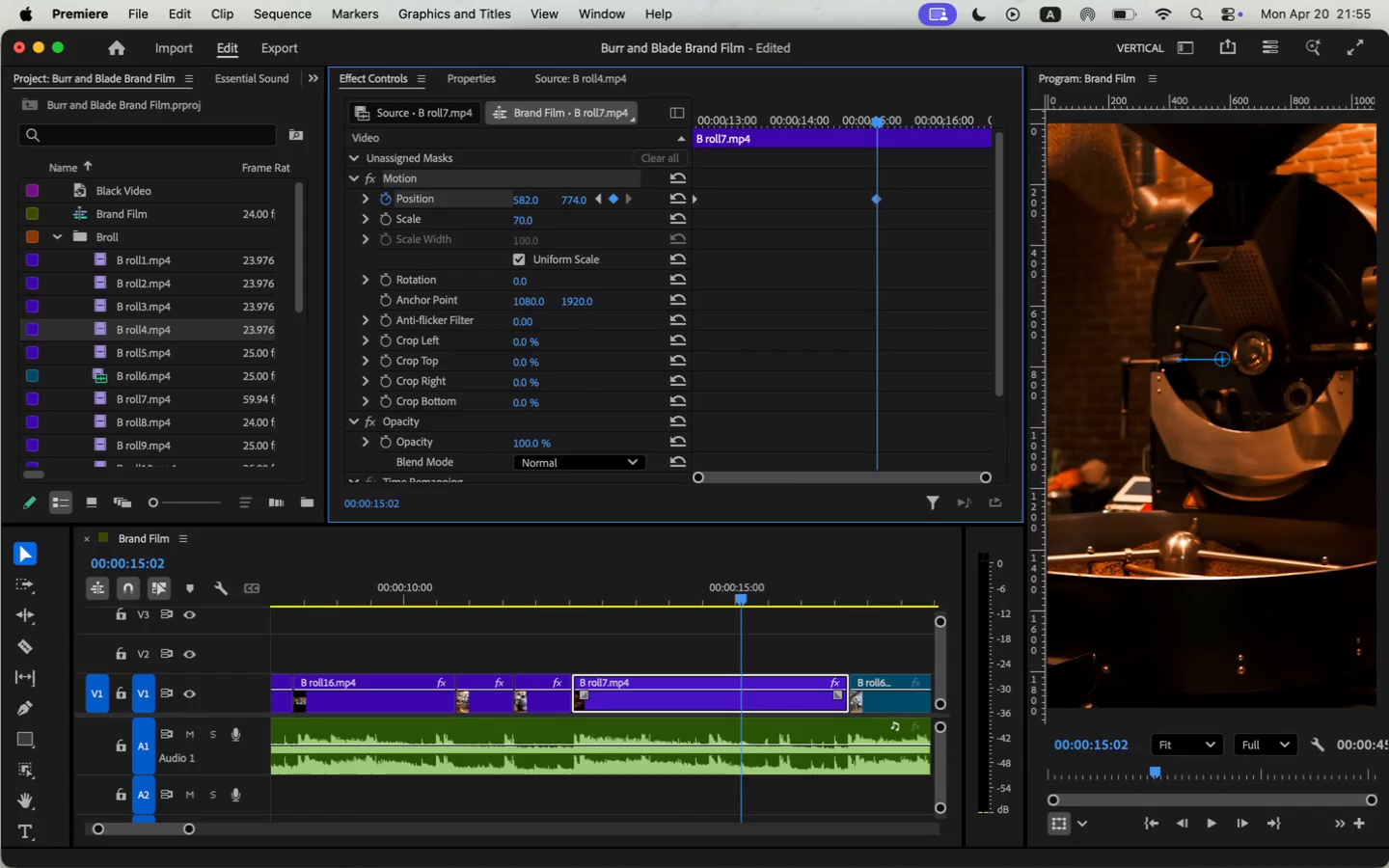 
left_click_drag(start_coordinate=[989, 201], to_coordinate=[878, 209])
 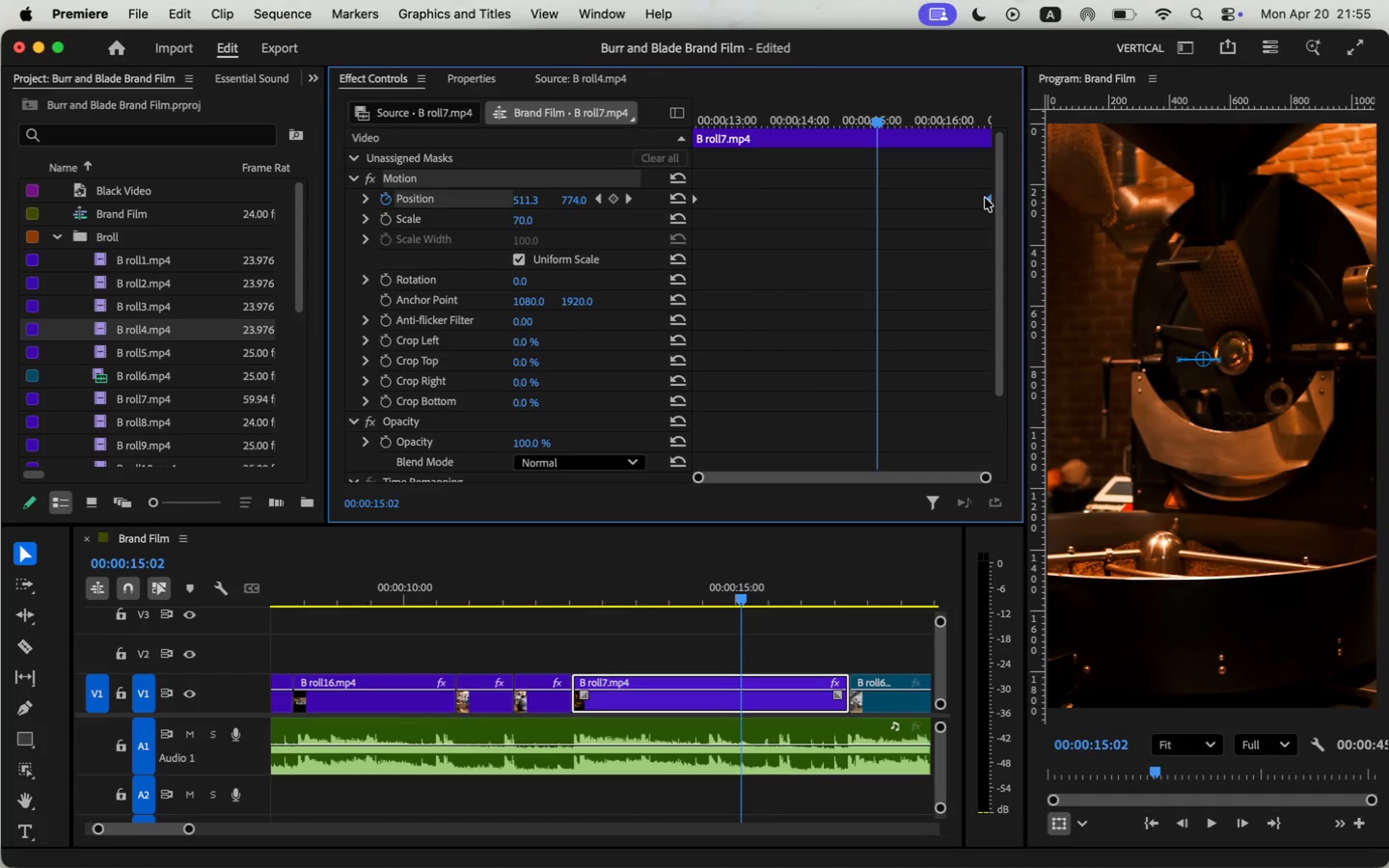 
left_click_drag(start_coordinate=[875, 200], to_coordinate=[1060, 213])
 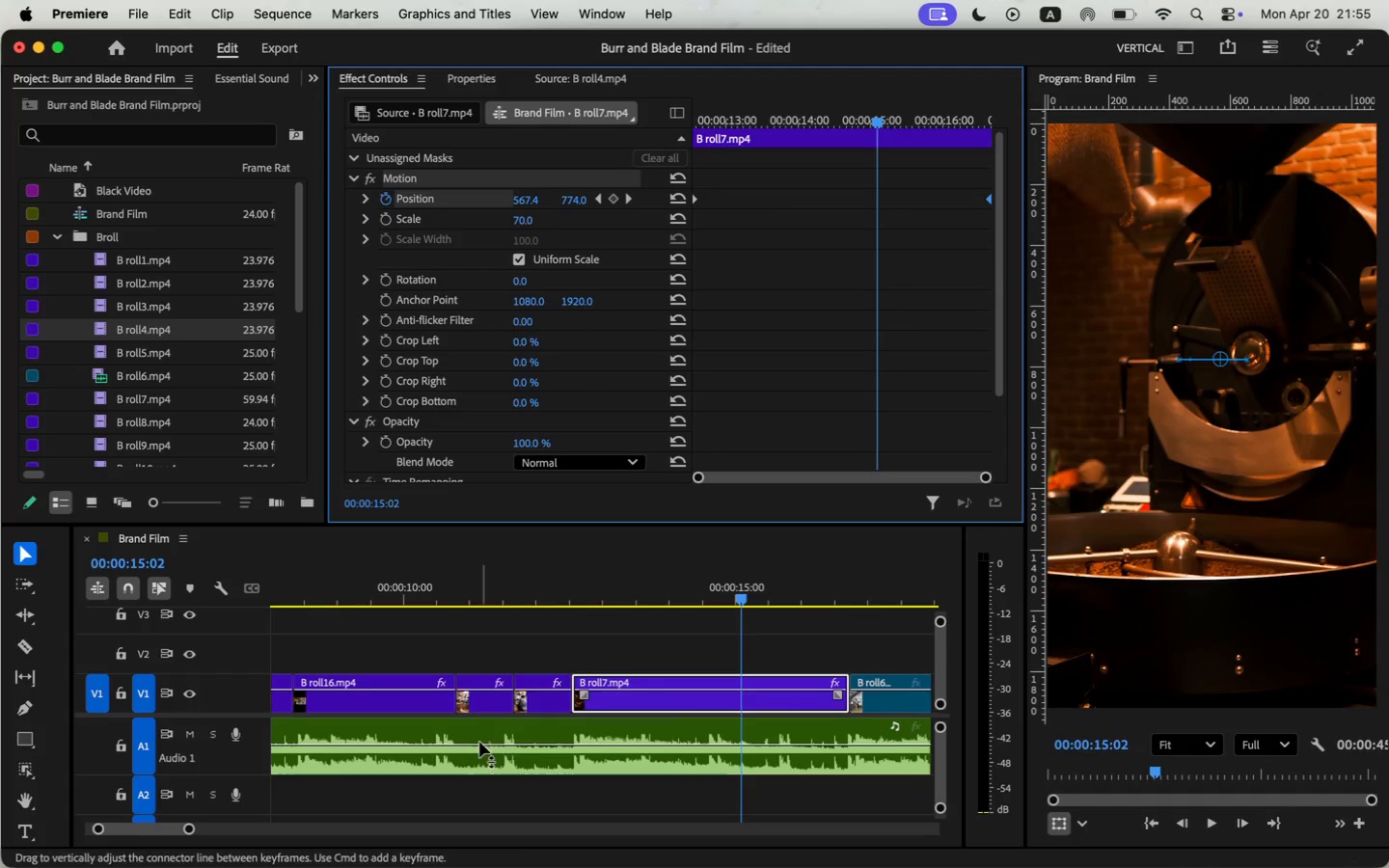 
key(Space)
 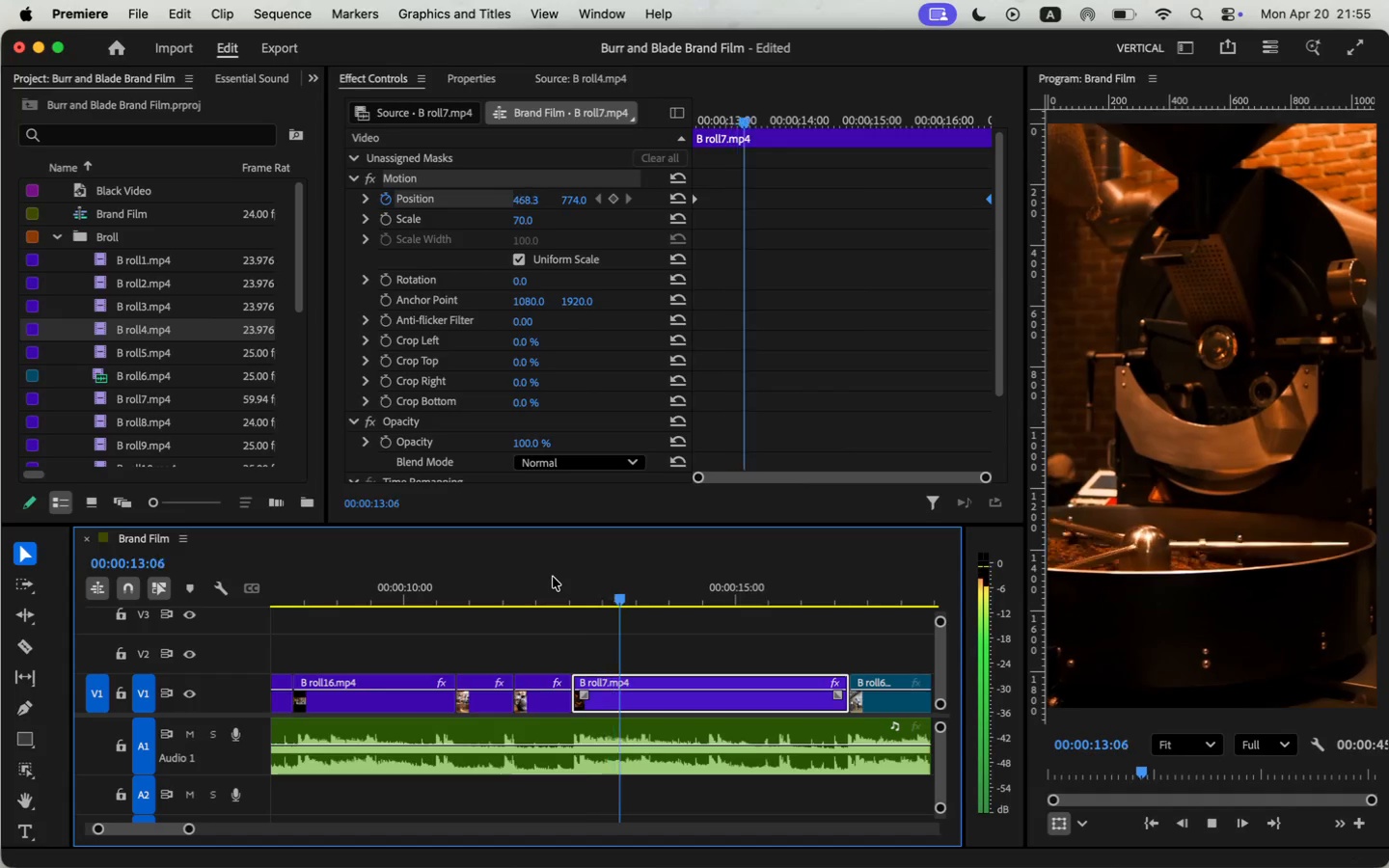 
left_click_drag(start_coordinate=[191, 828], to_coordinate=[206, 829])
 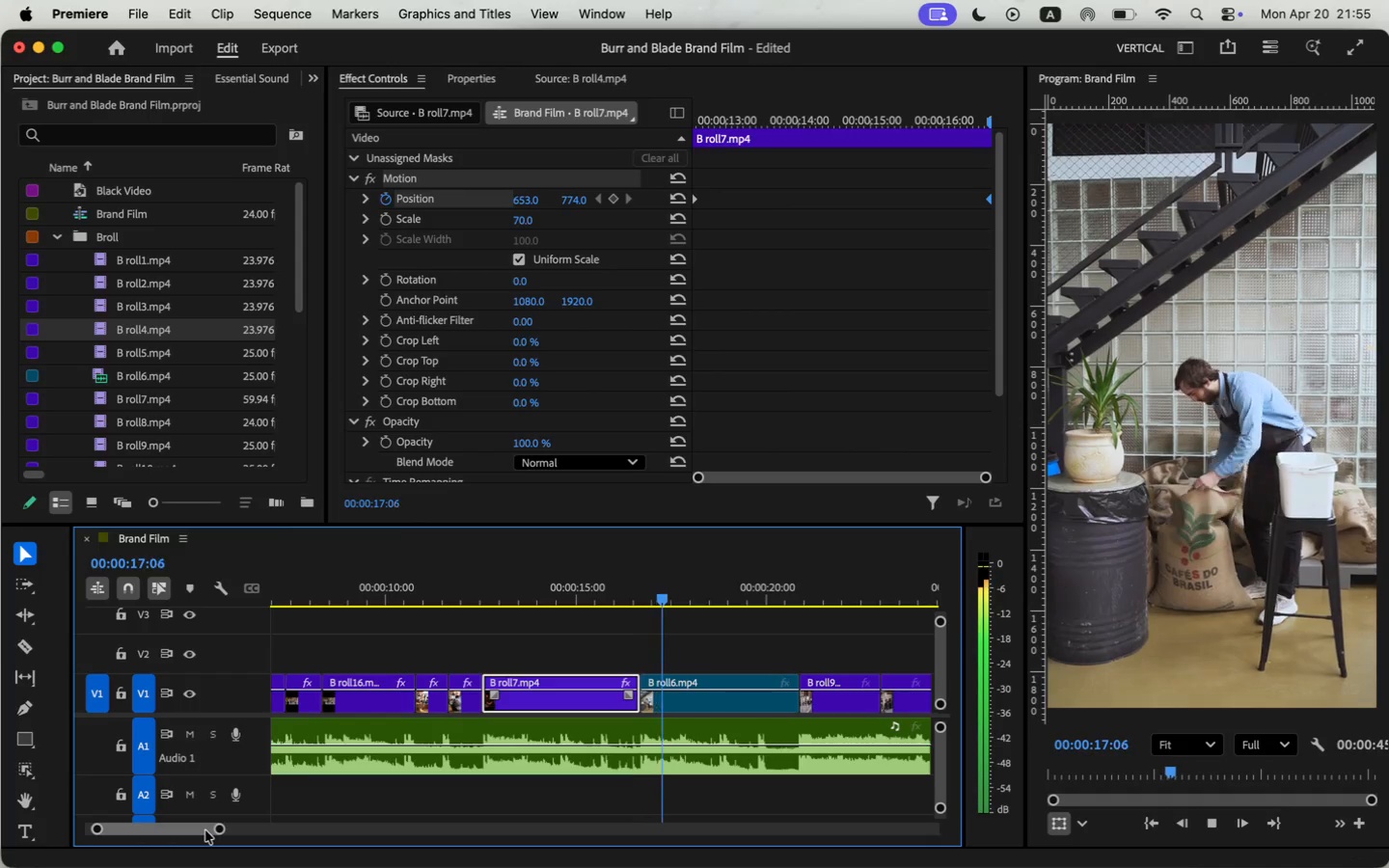 
key(Space)
 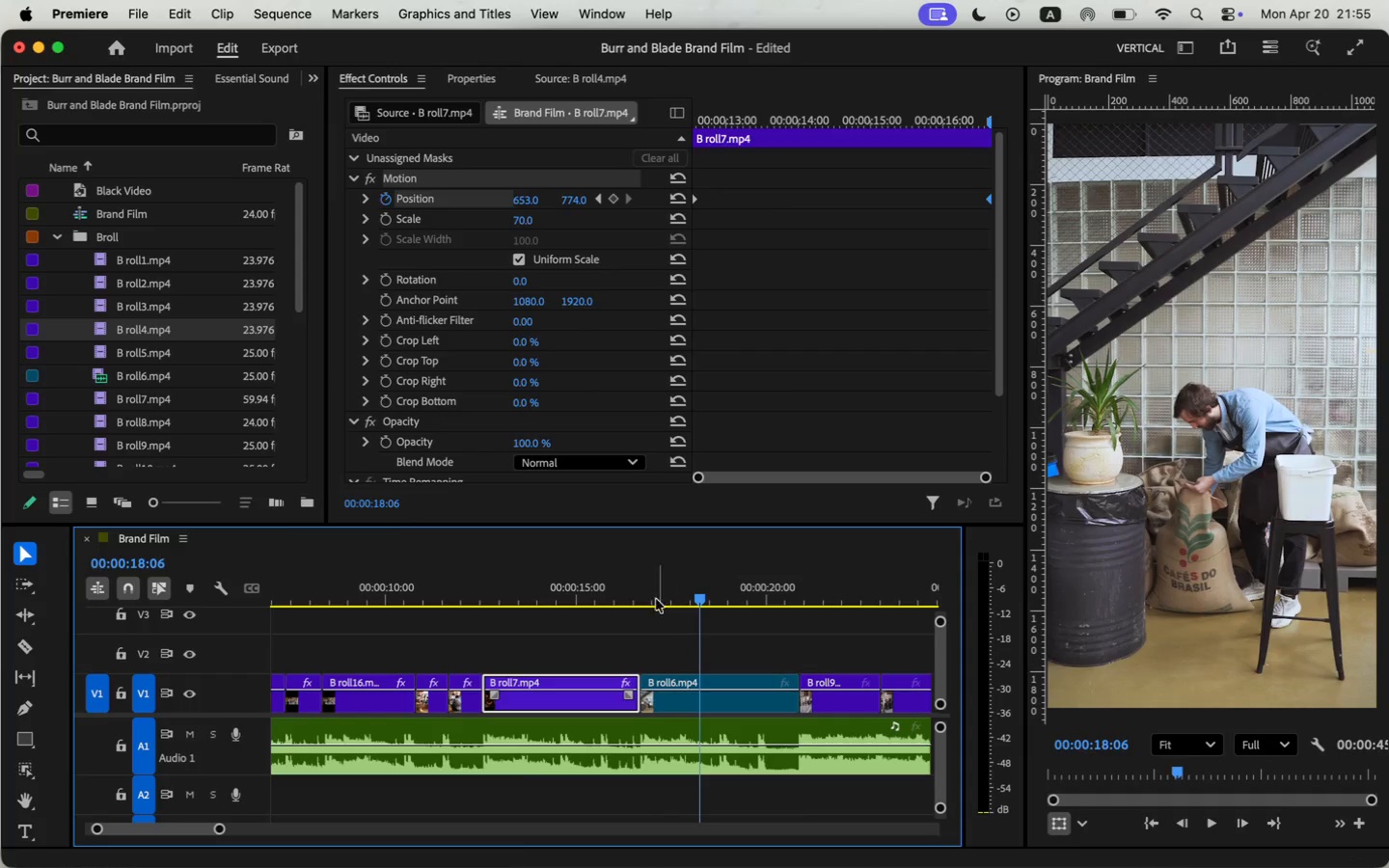 
double_click([616, 598])
 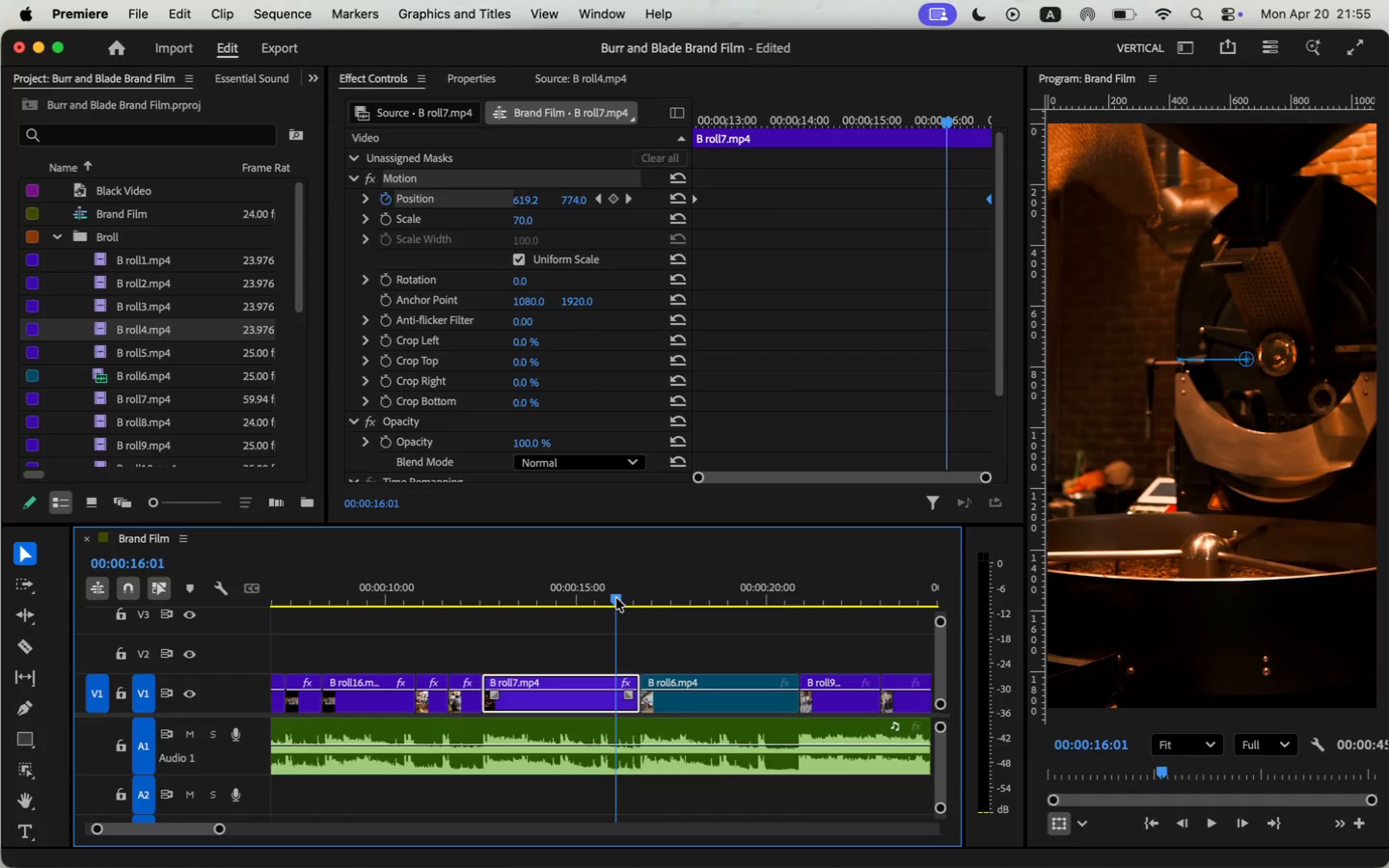 
key(Space)
 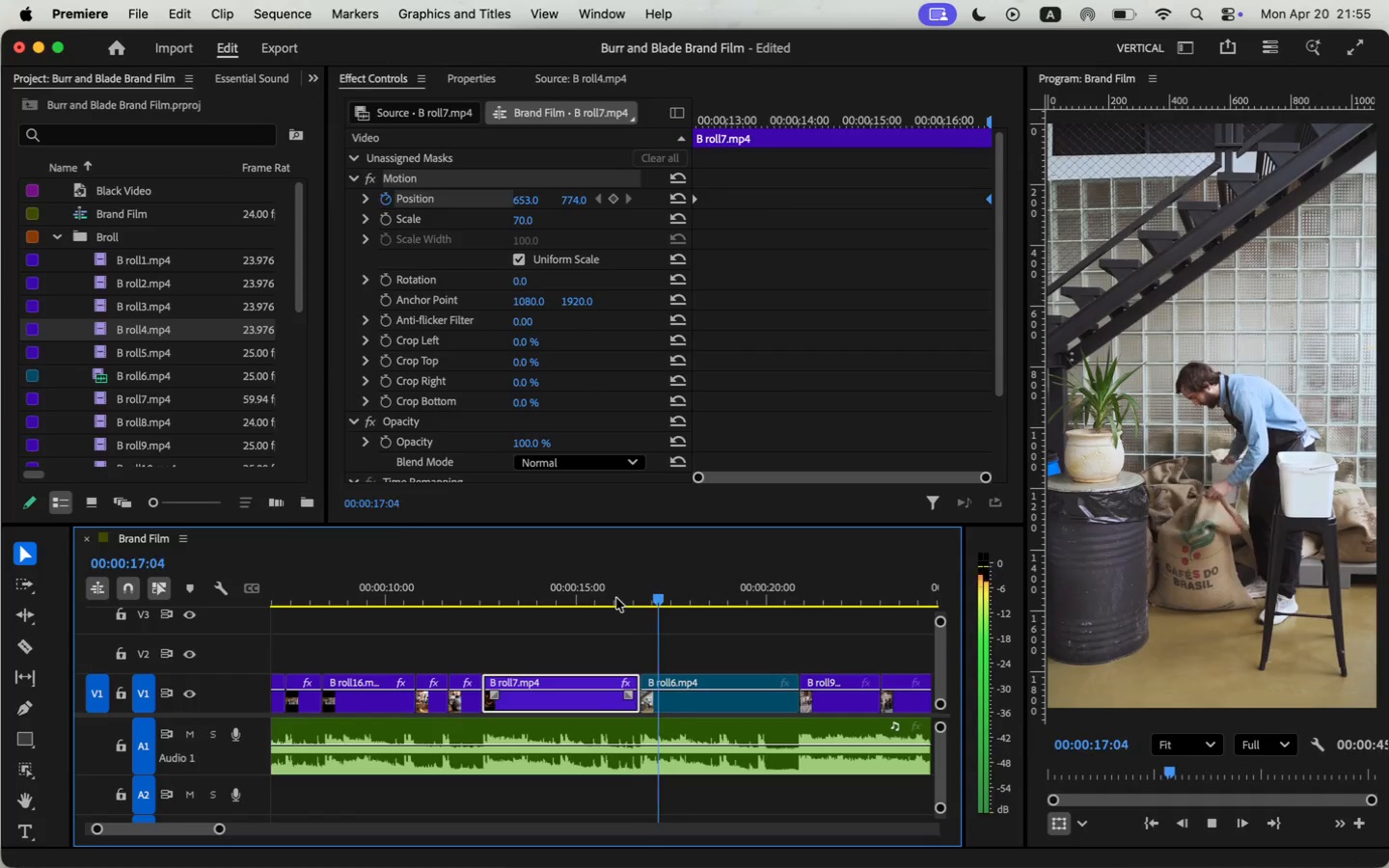 
key(Space)
 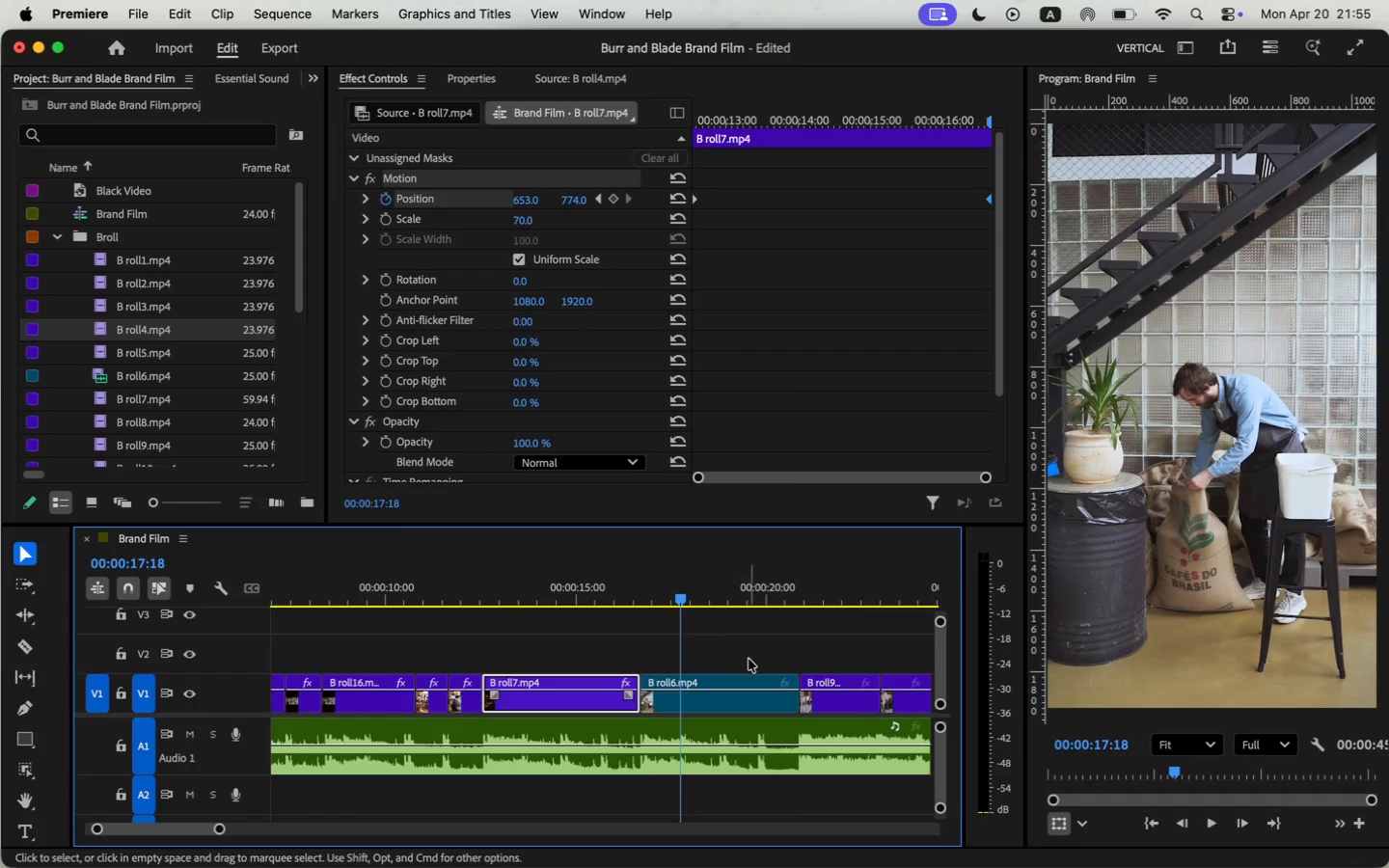 
key(C)
 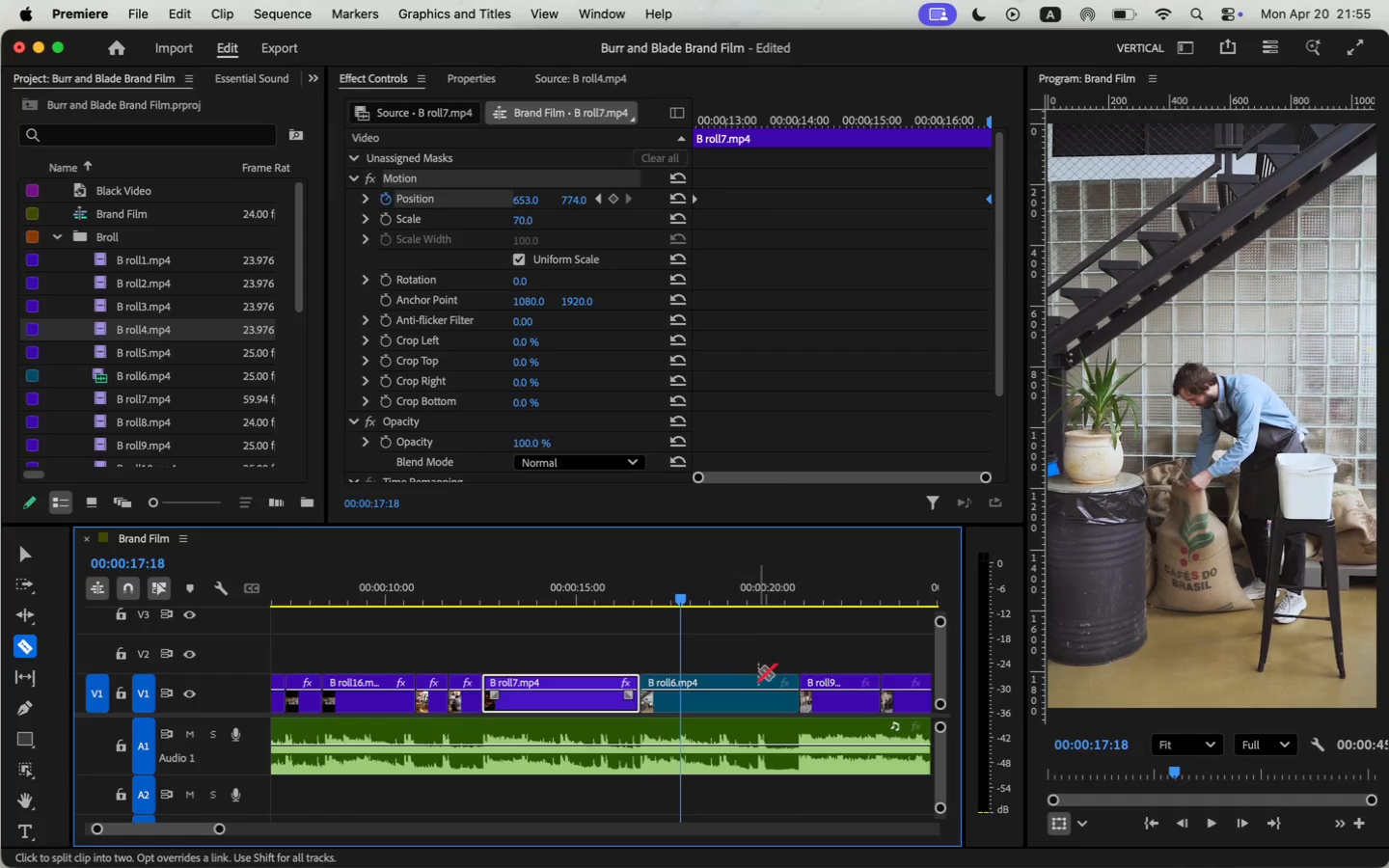 
left_click_drag(start_coordinate=[676, 604], to_coordinate=[669, 609])
 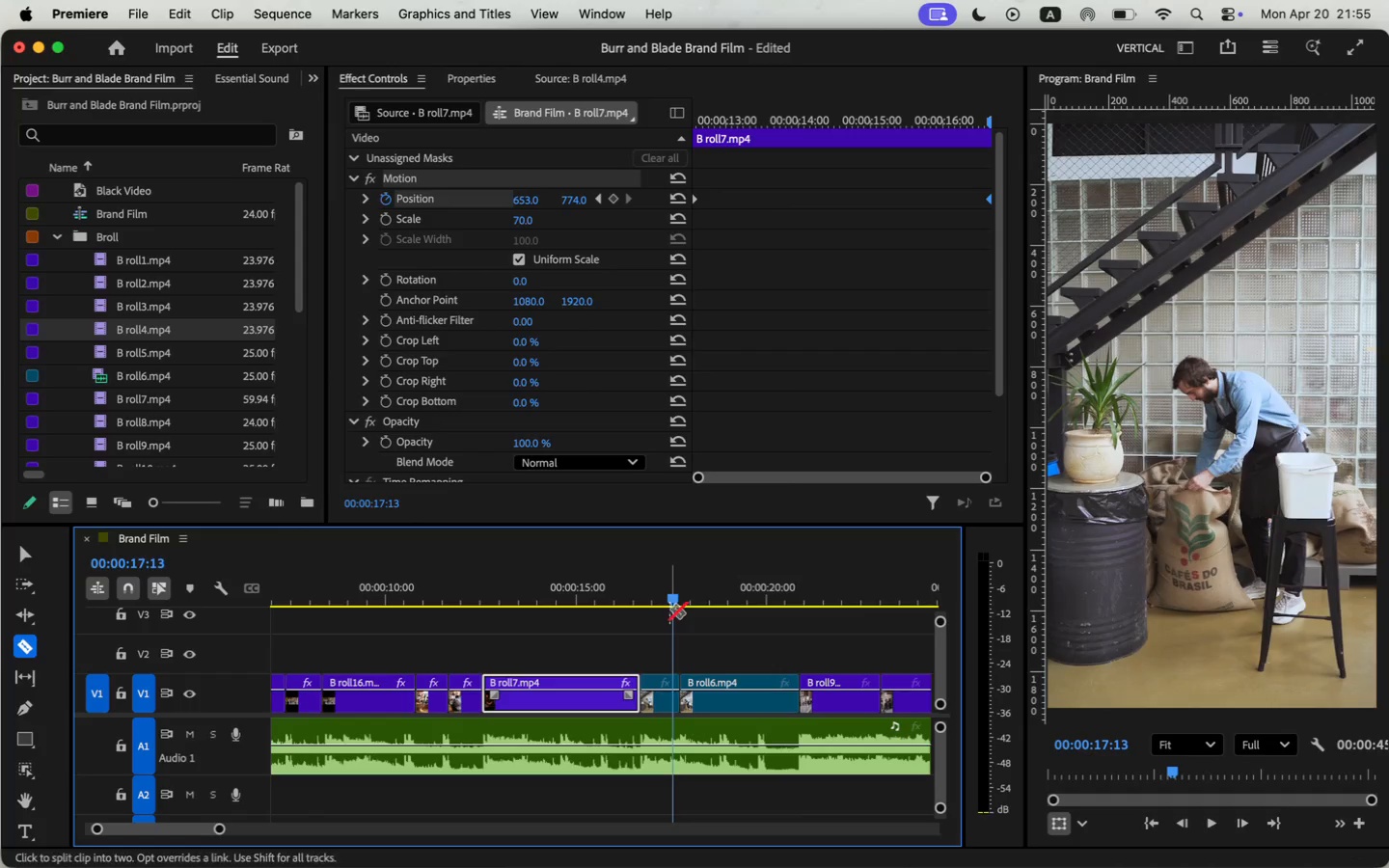 
key(V)
 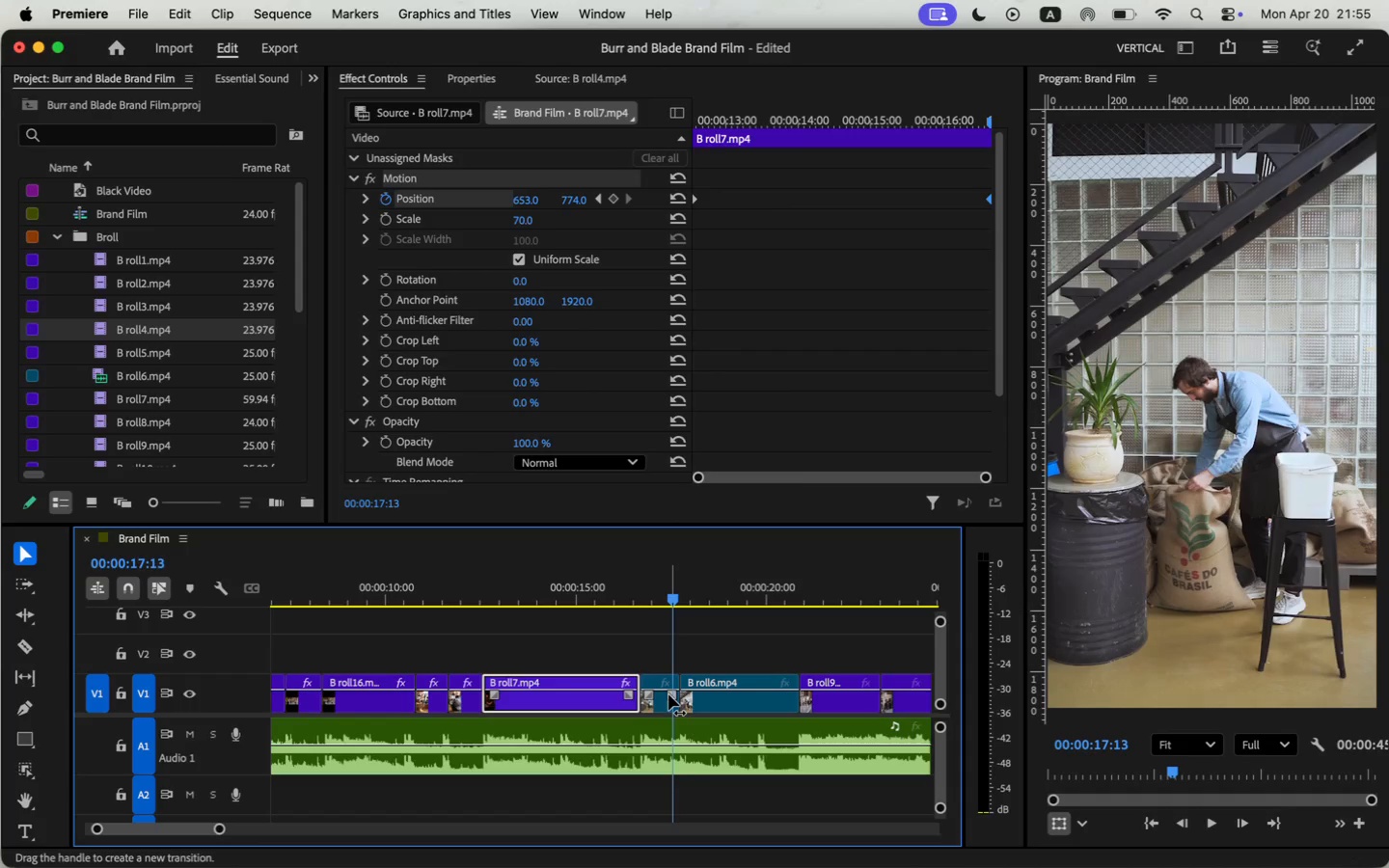 
left_click([667, 695])
 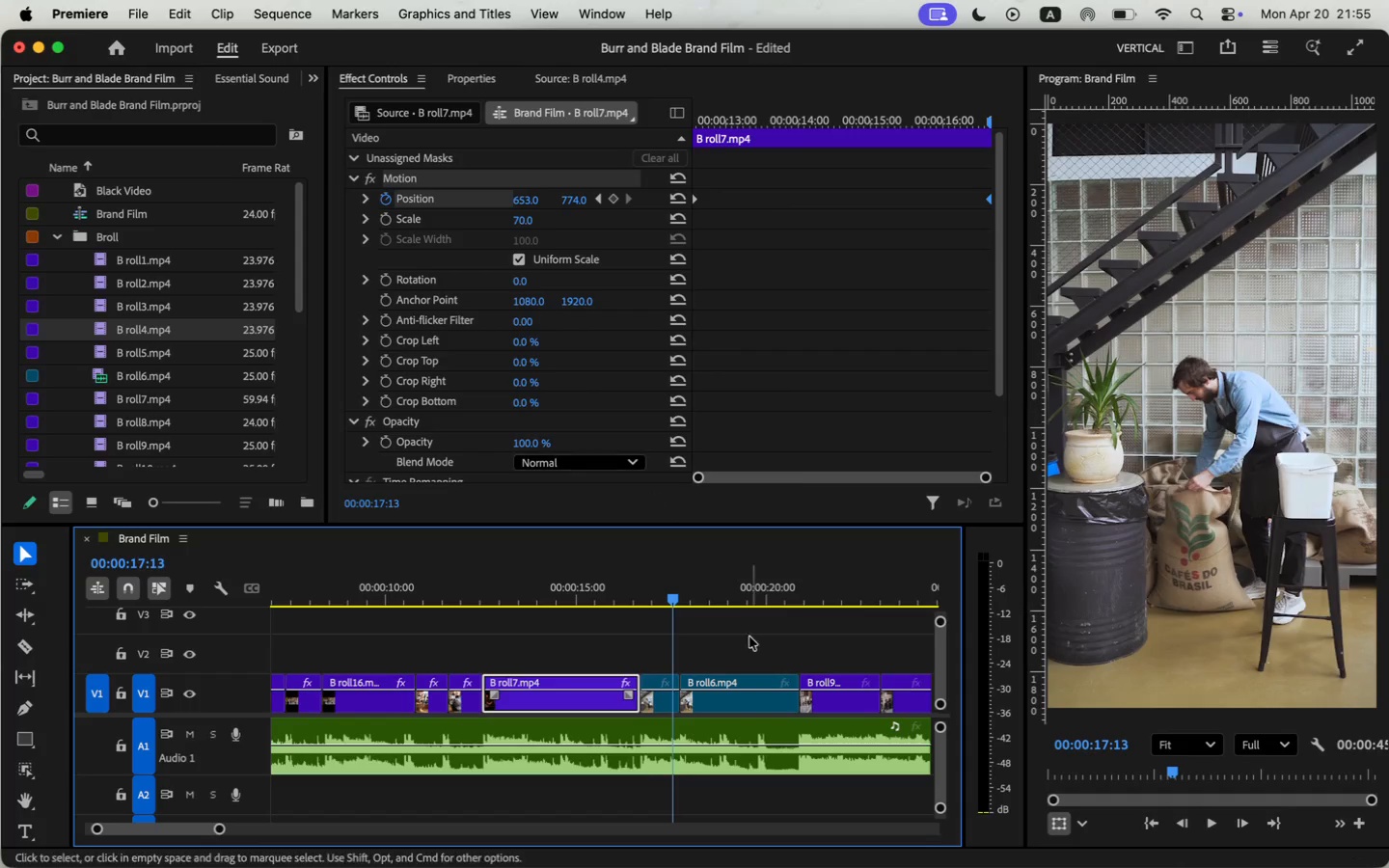 
left_click([665, 699])
 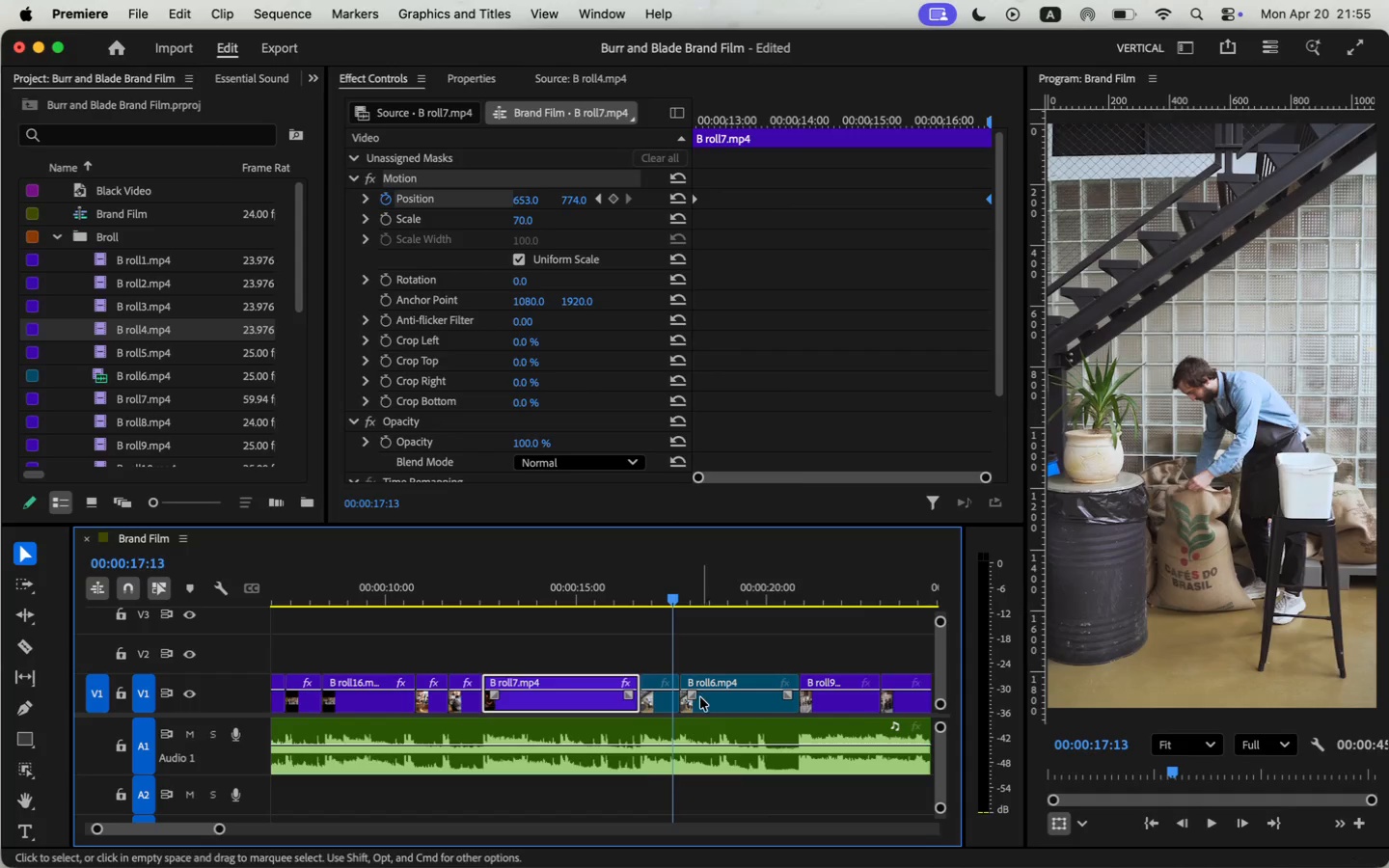 
left_click([667, 706])
 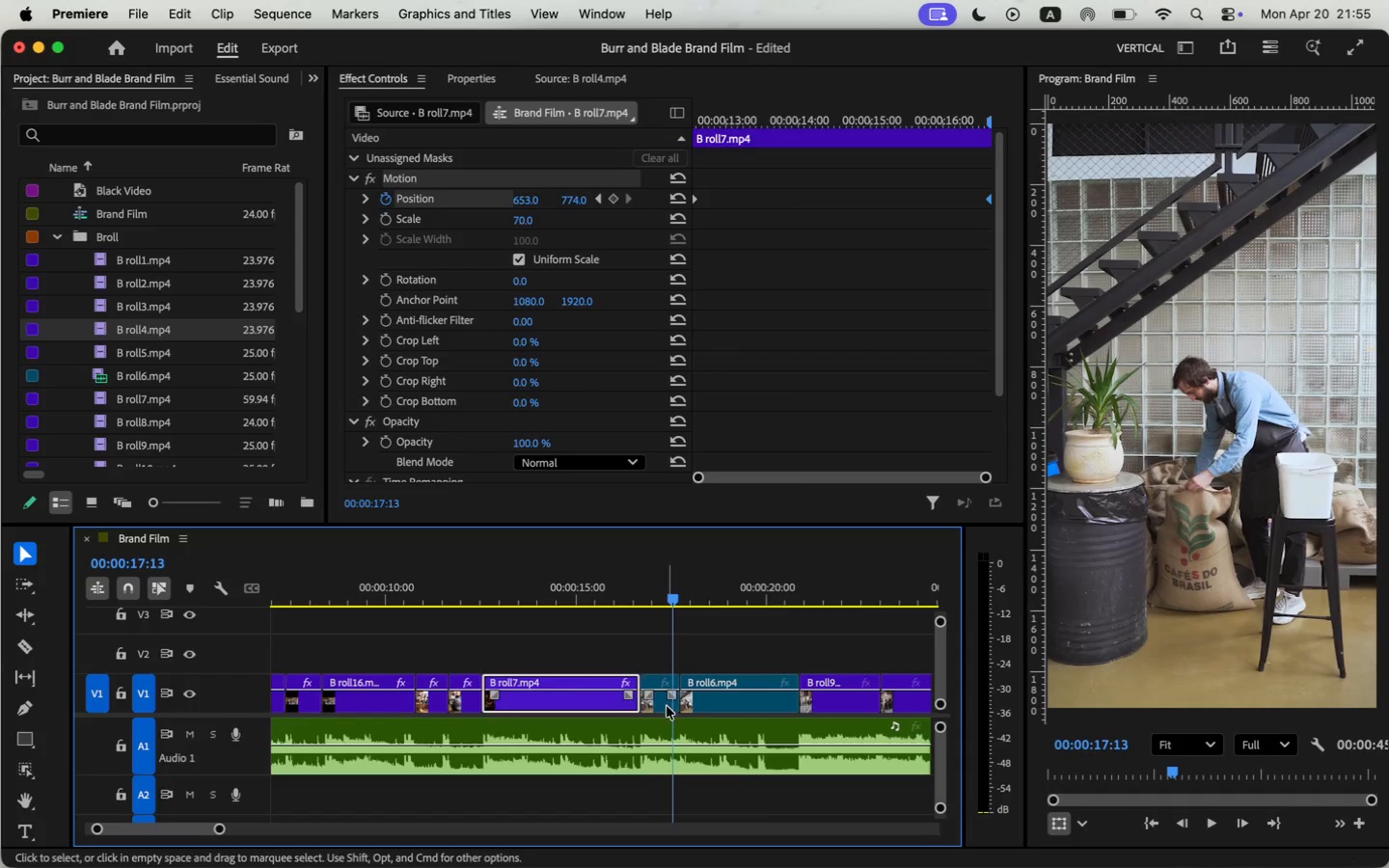 
left_click([531, 215])
 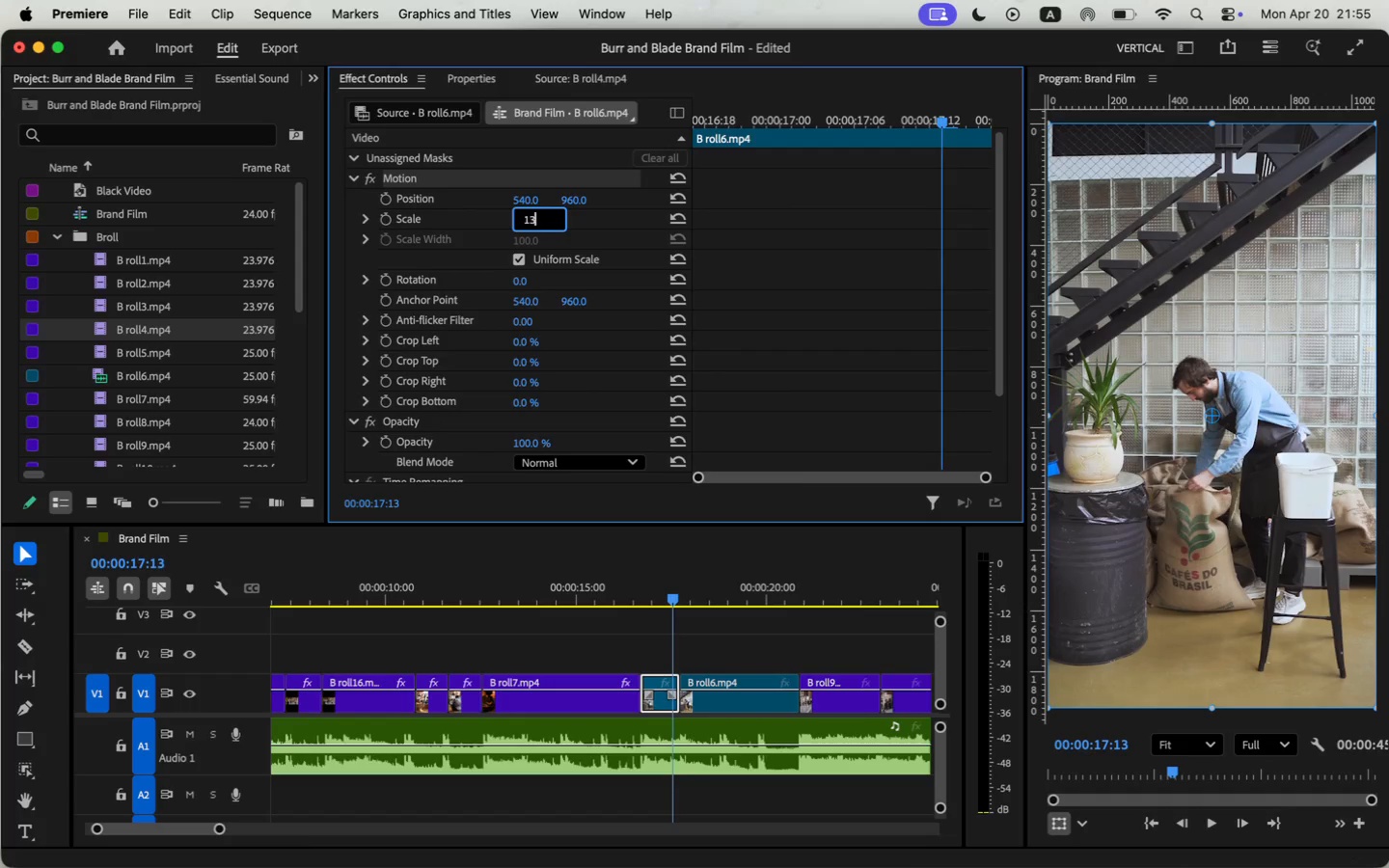 
type(130)
 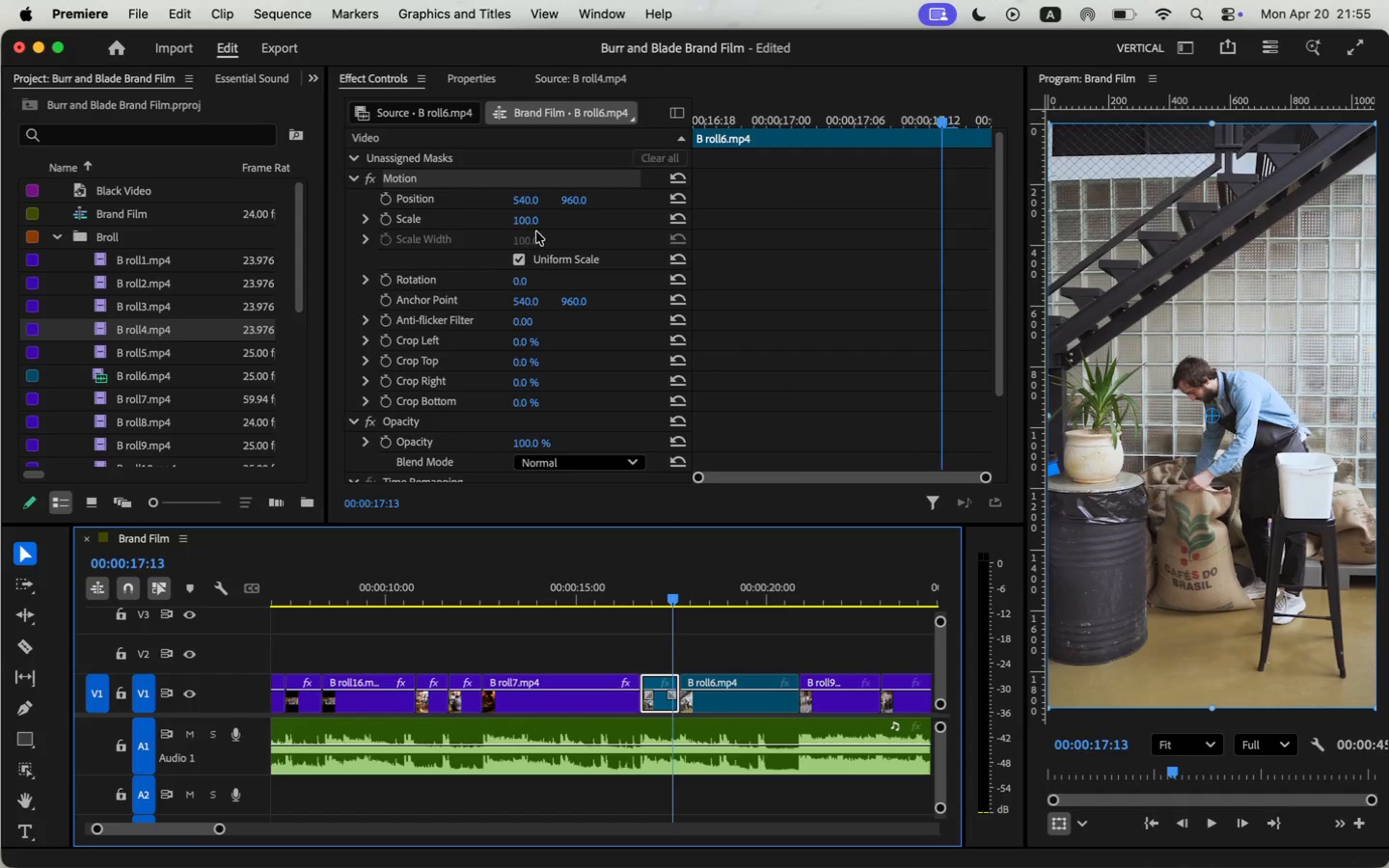 
key(Enter)
 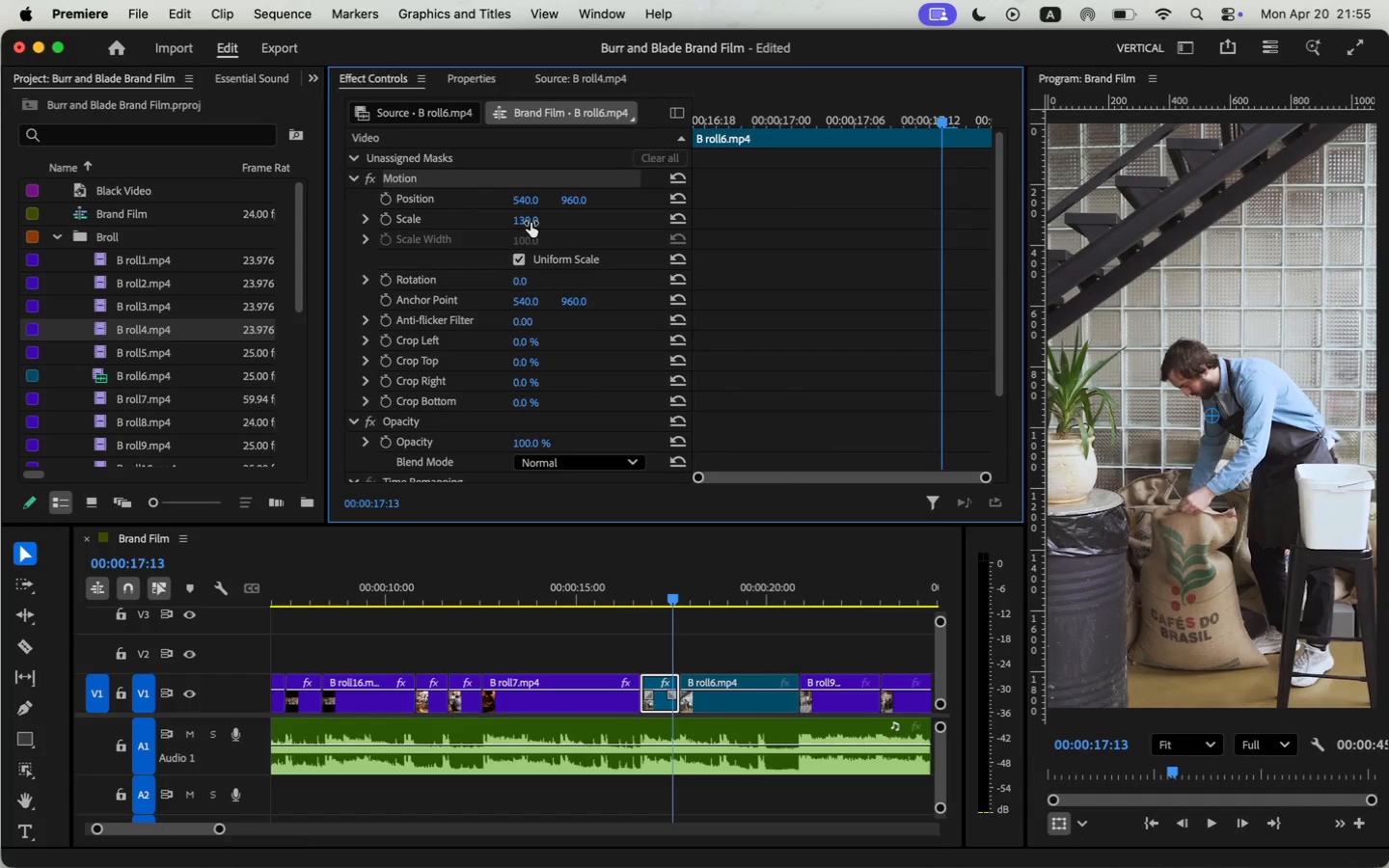 
left_click([628, 598])
 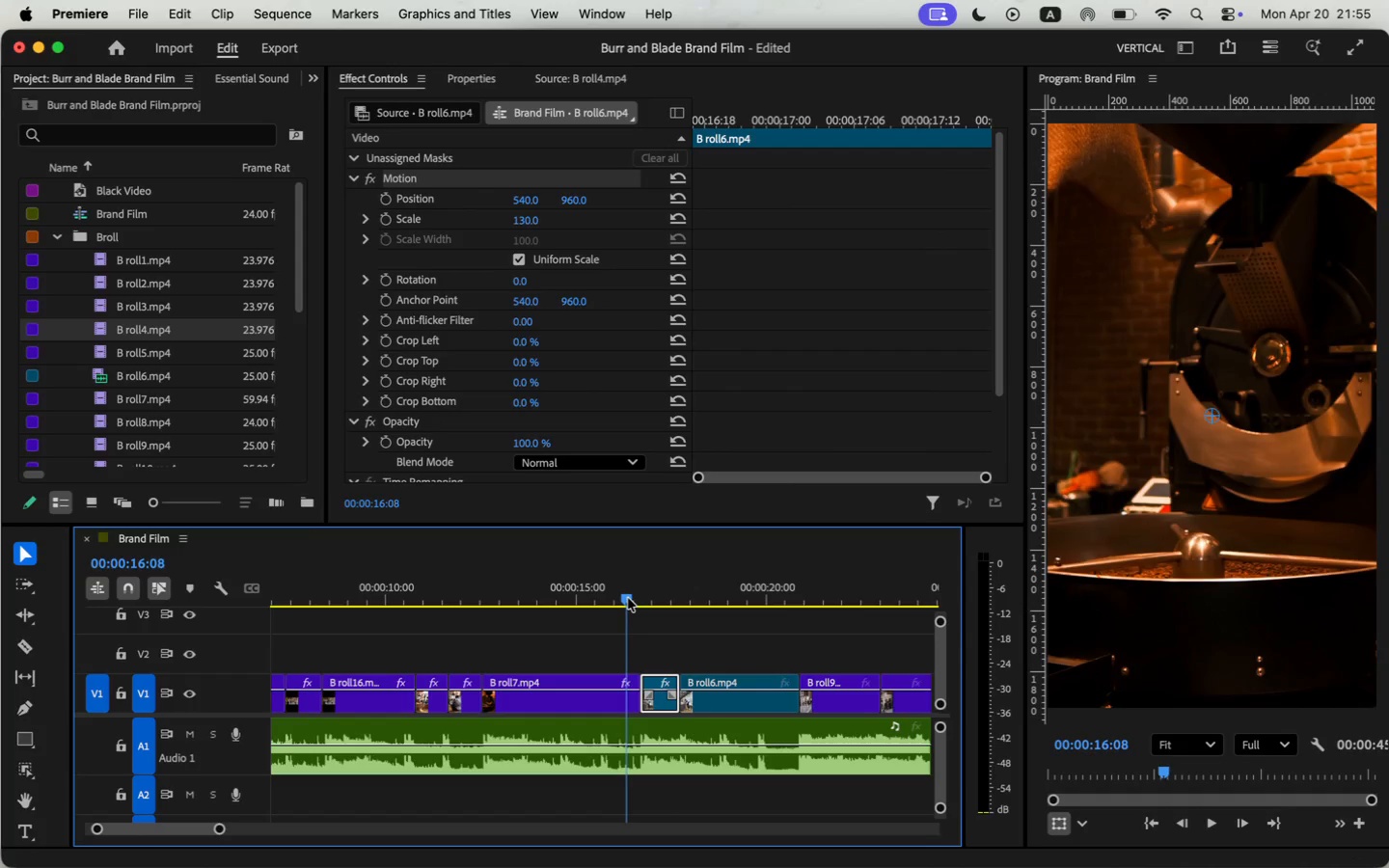 
key(V)
 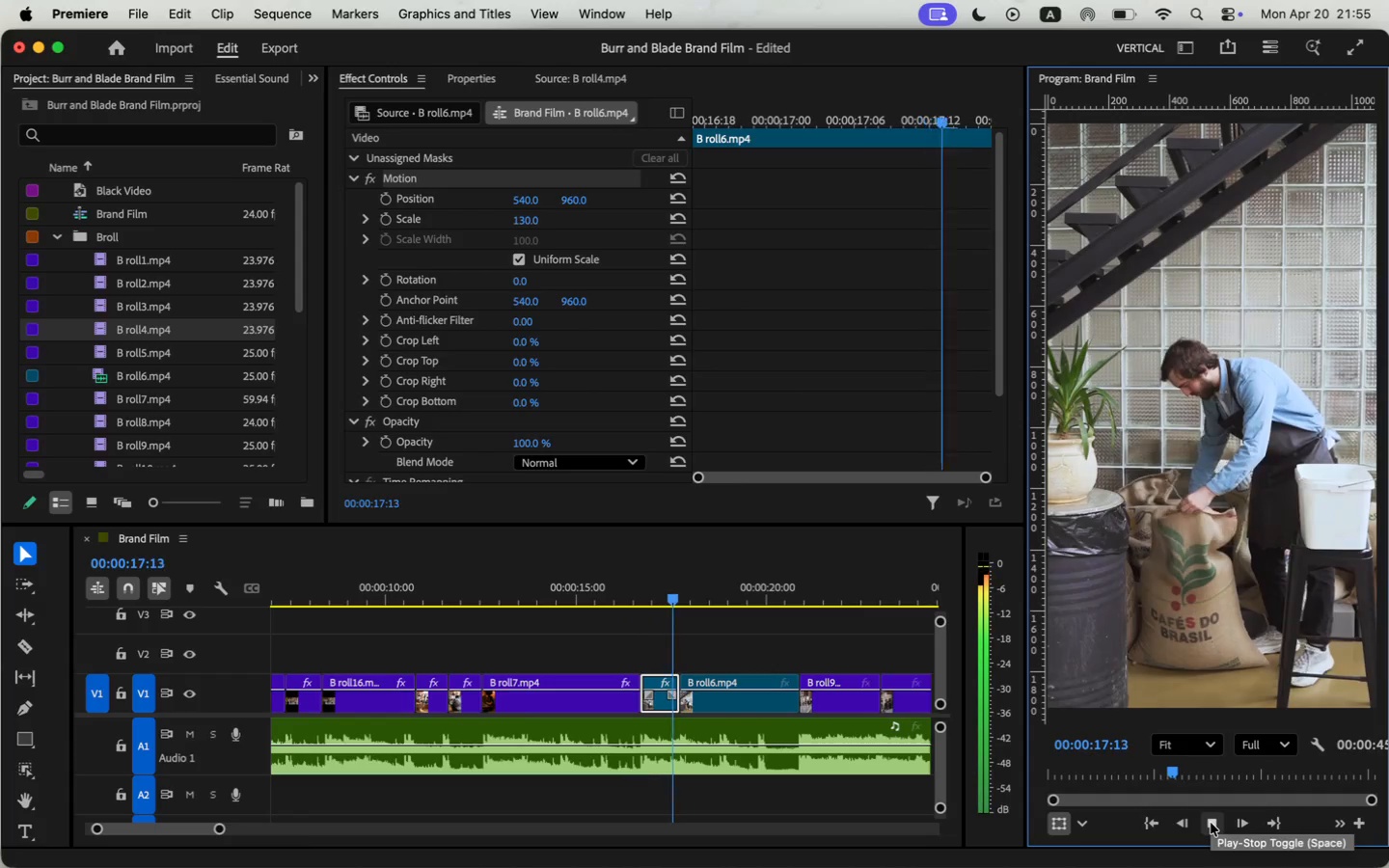 
left_click([1211, 823])
 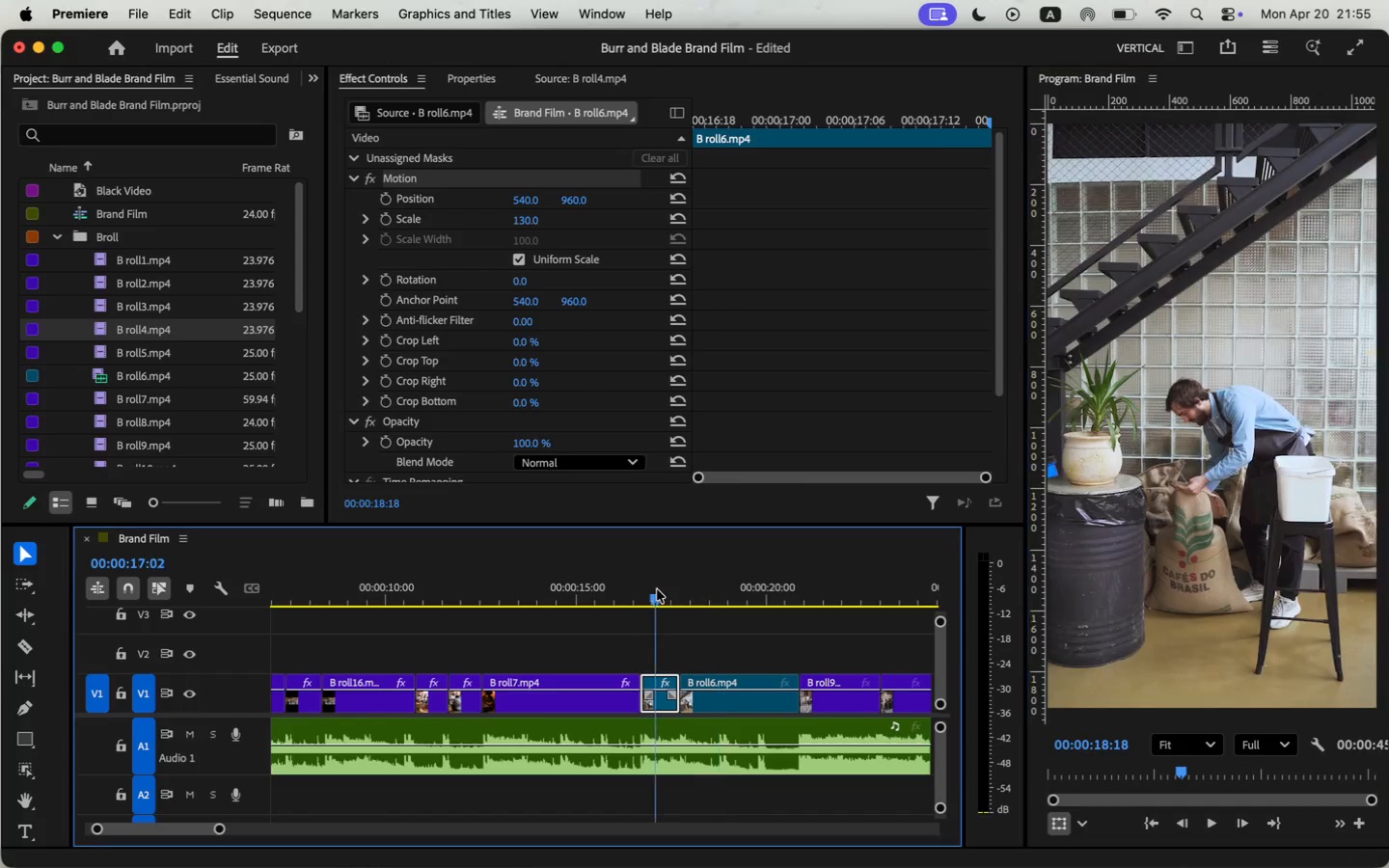 
left_click([536, 218])
 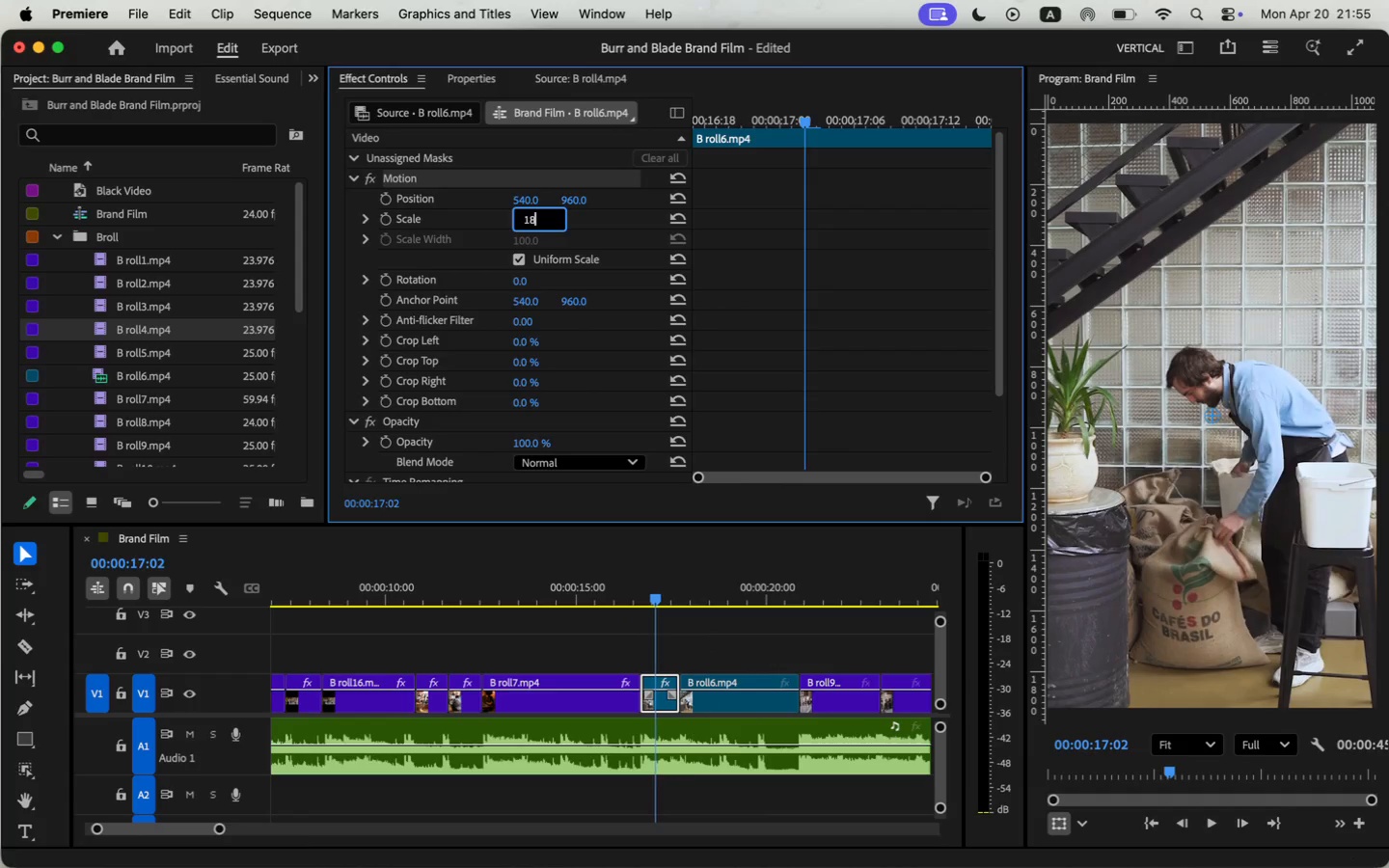 
type(180)
 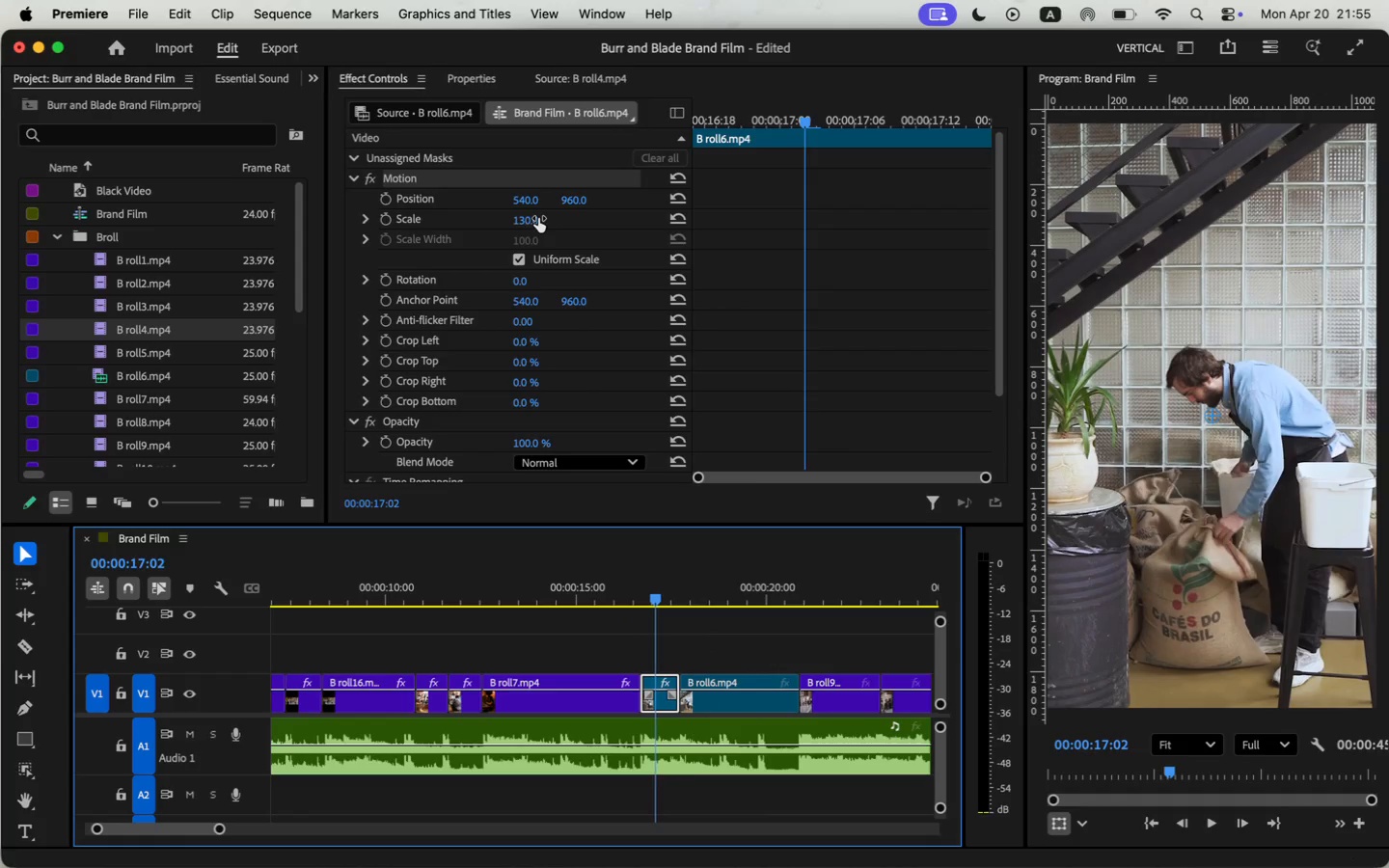 
key(Enter)
 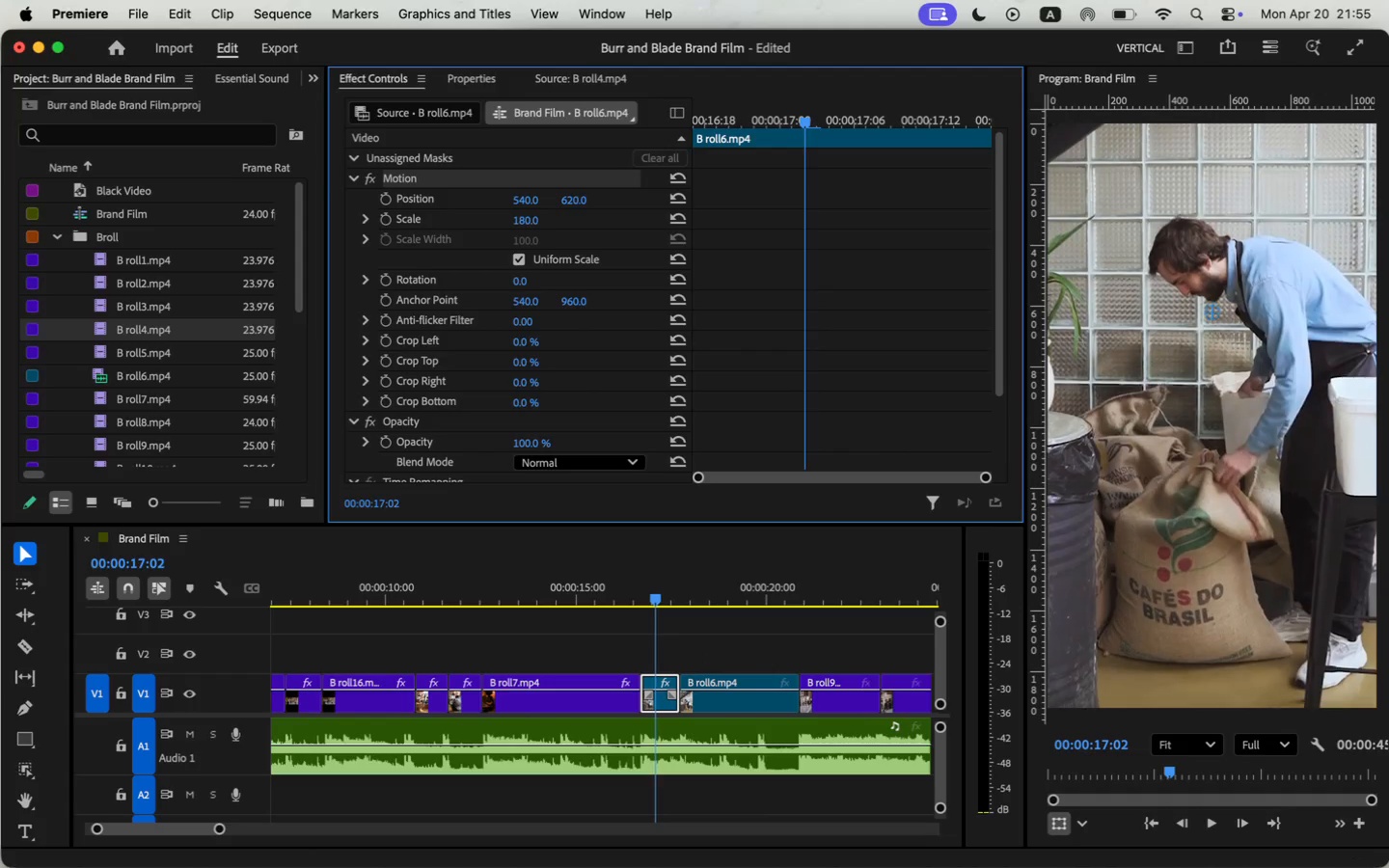 
wait(6.19)
 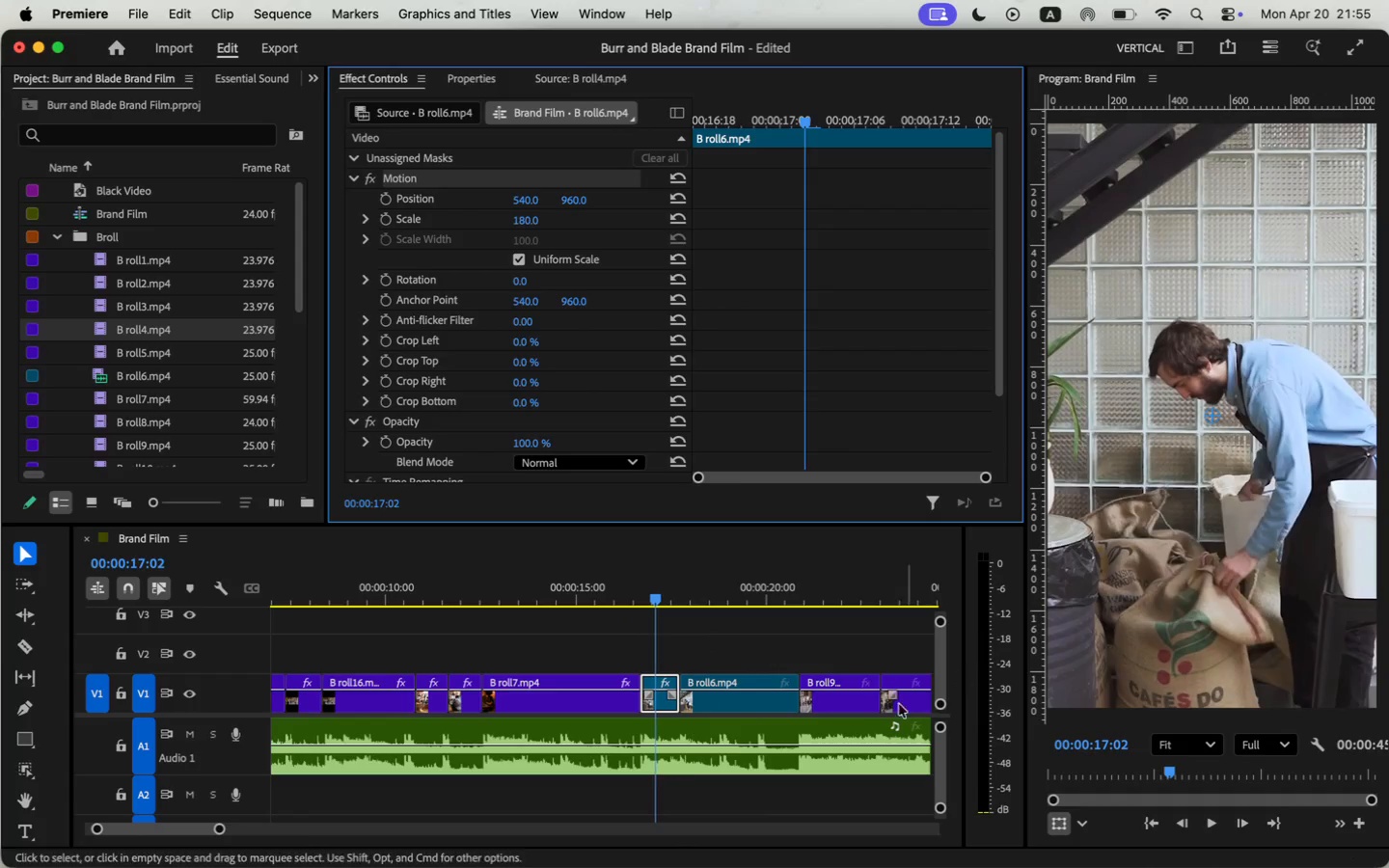 
key(Space)
 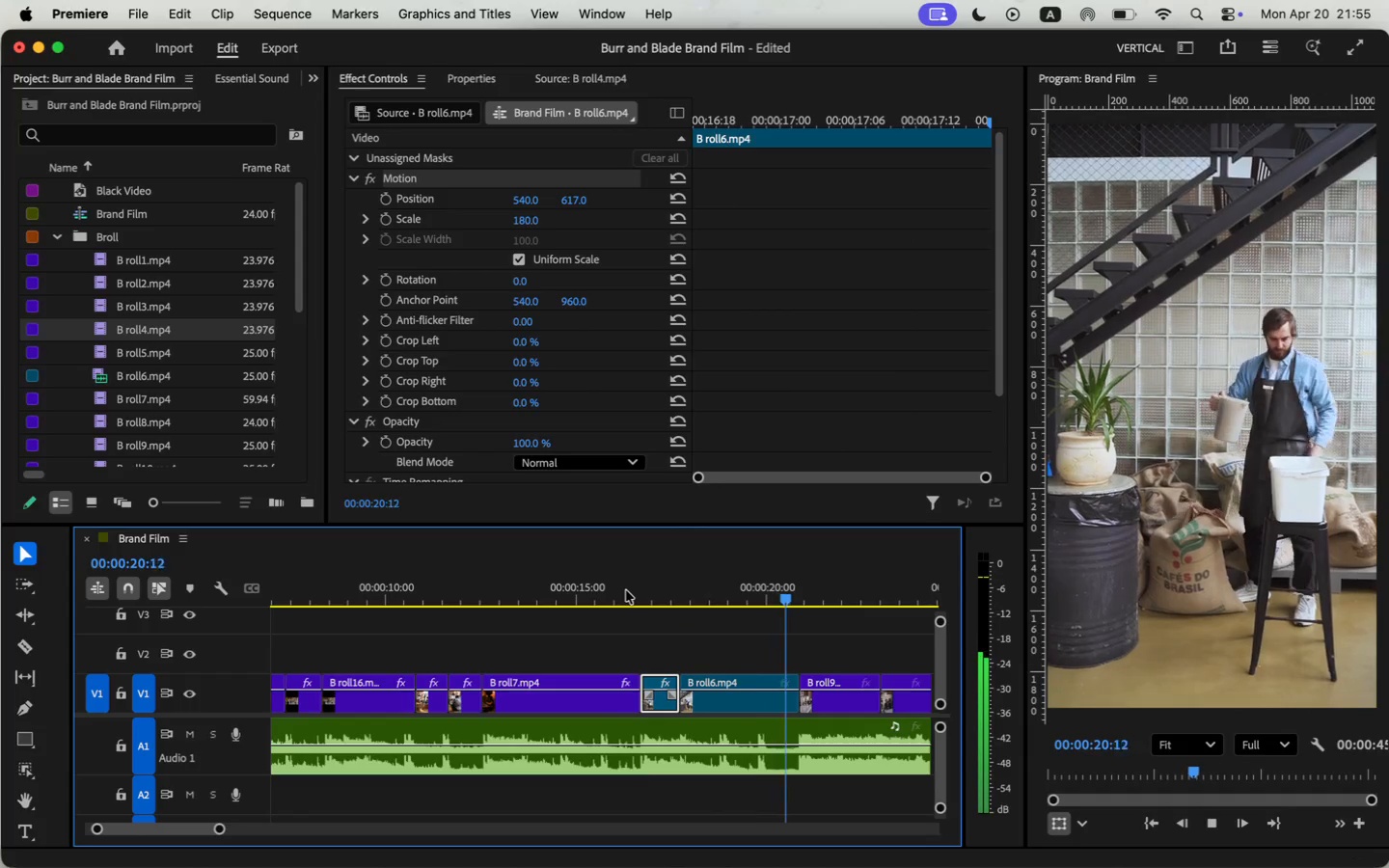 
wait(5.76)
 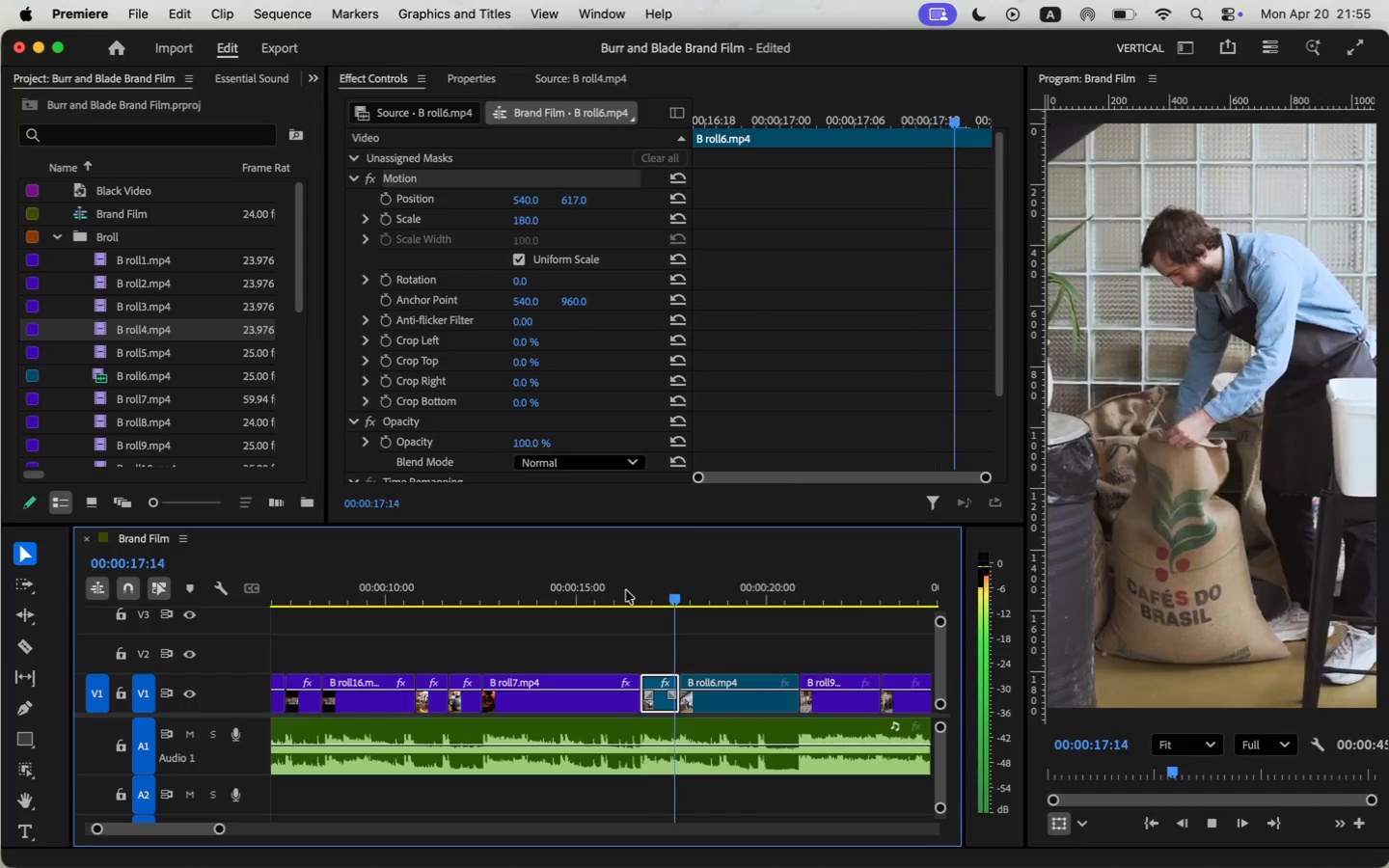 
key(Space)
 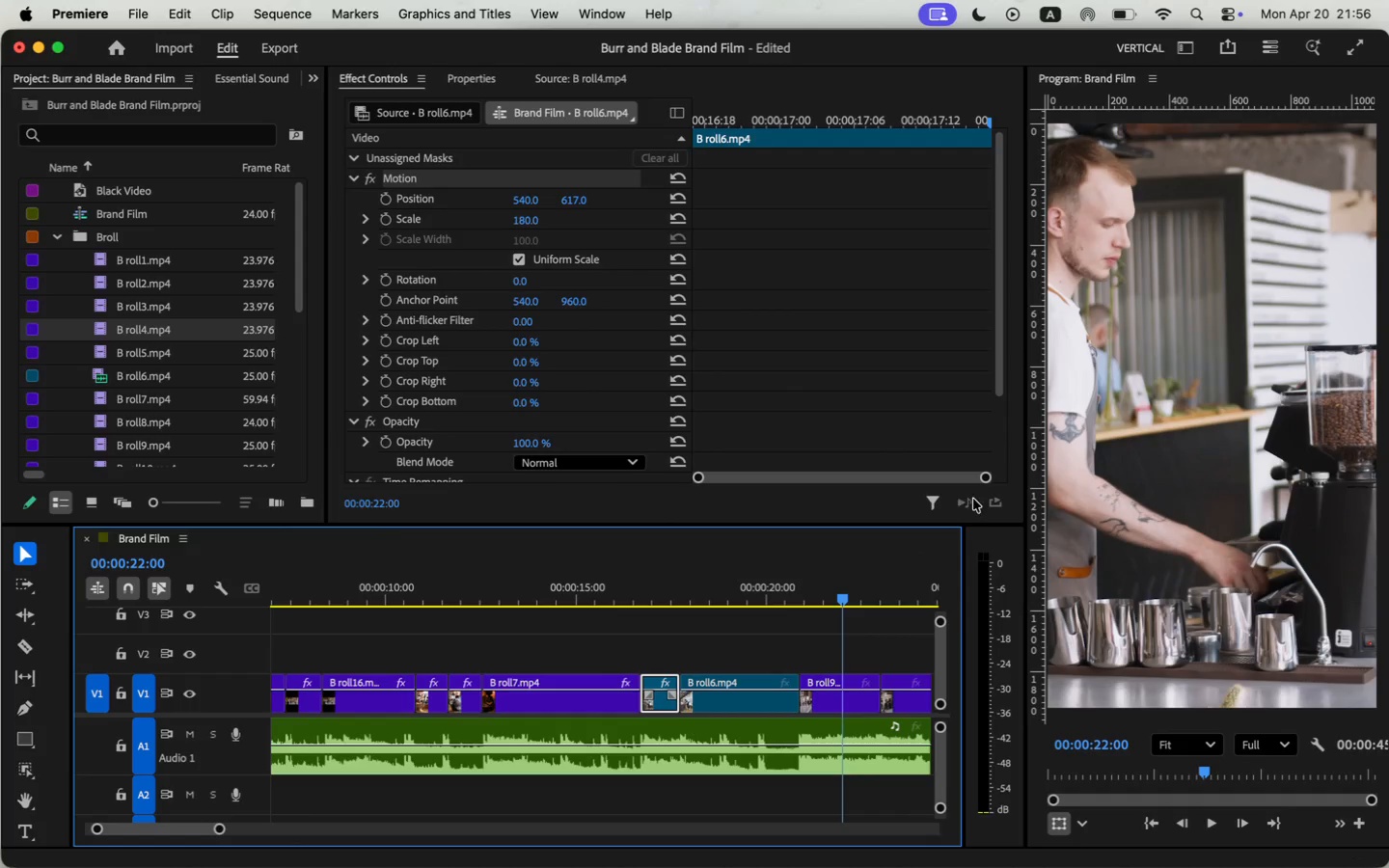 
left_click([862, 708])
 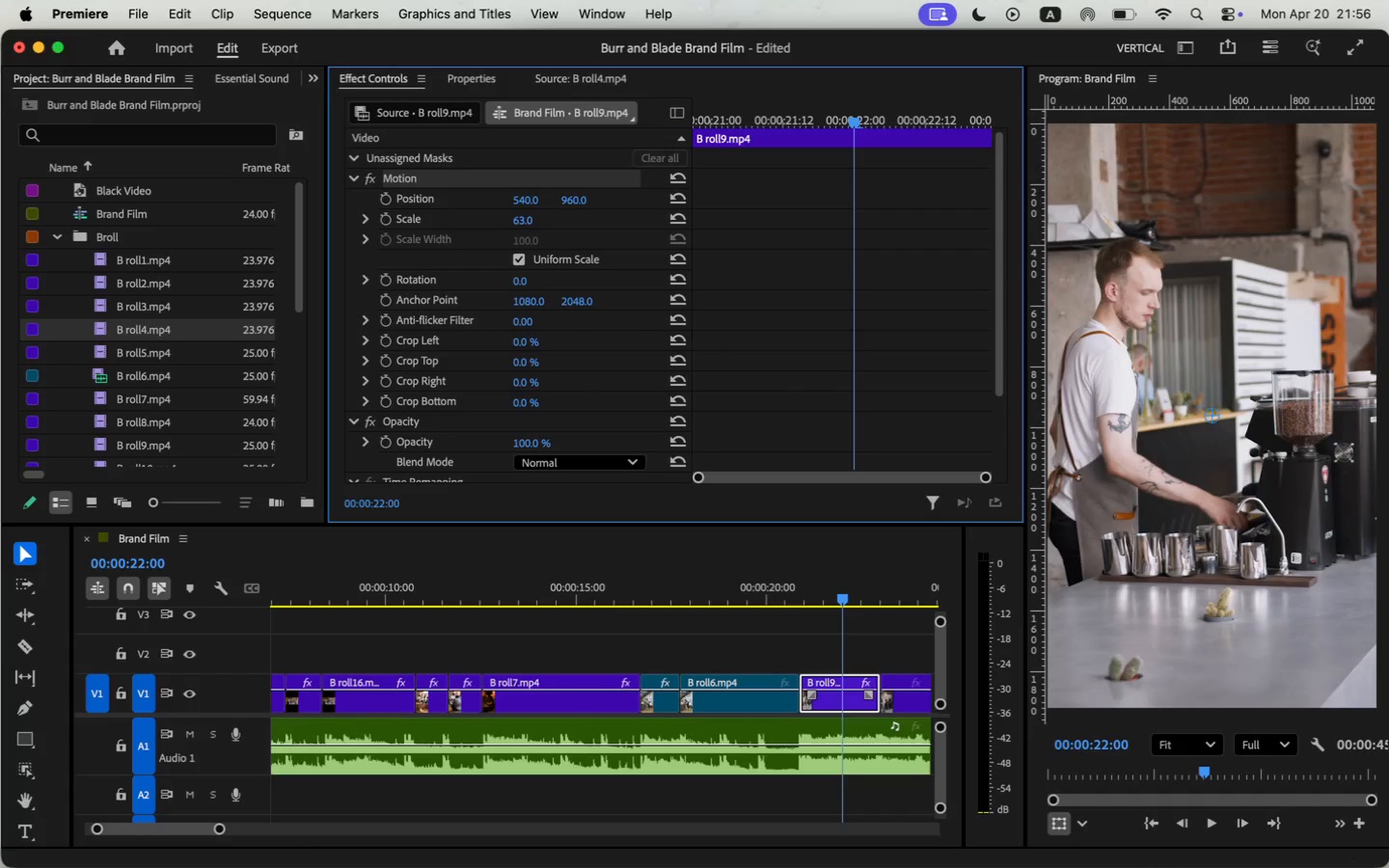 
wait(6.85)
 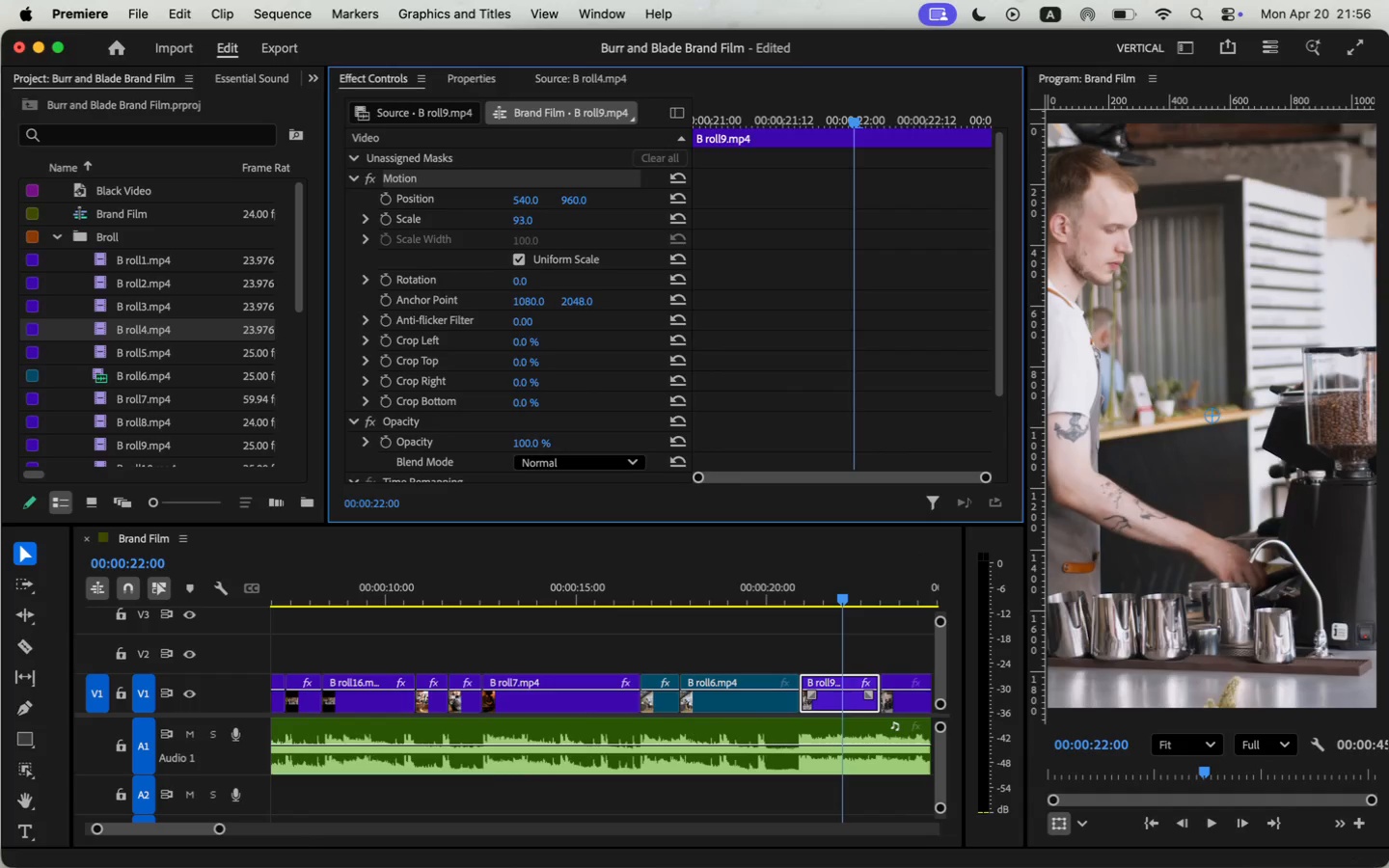 
key(Space)
 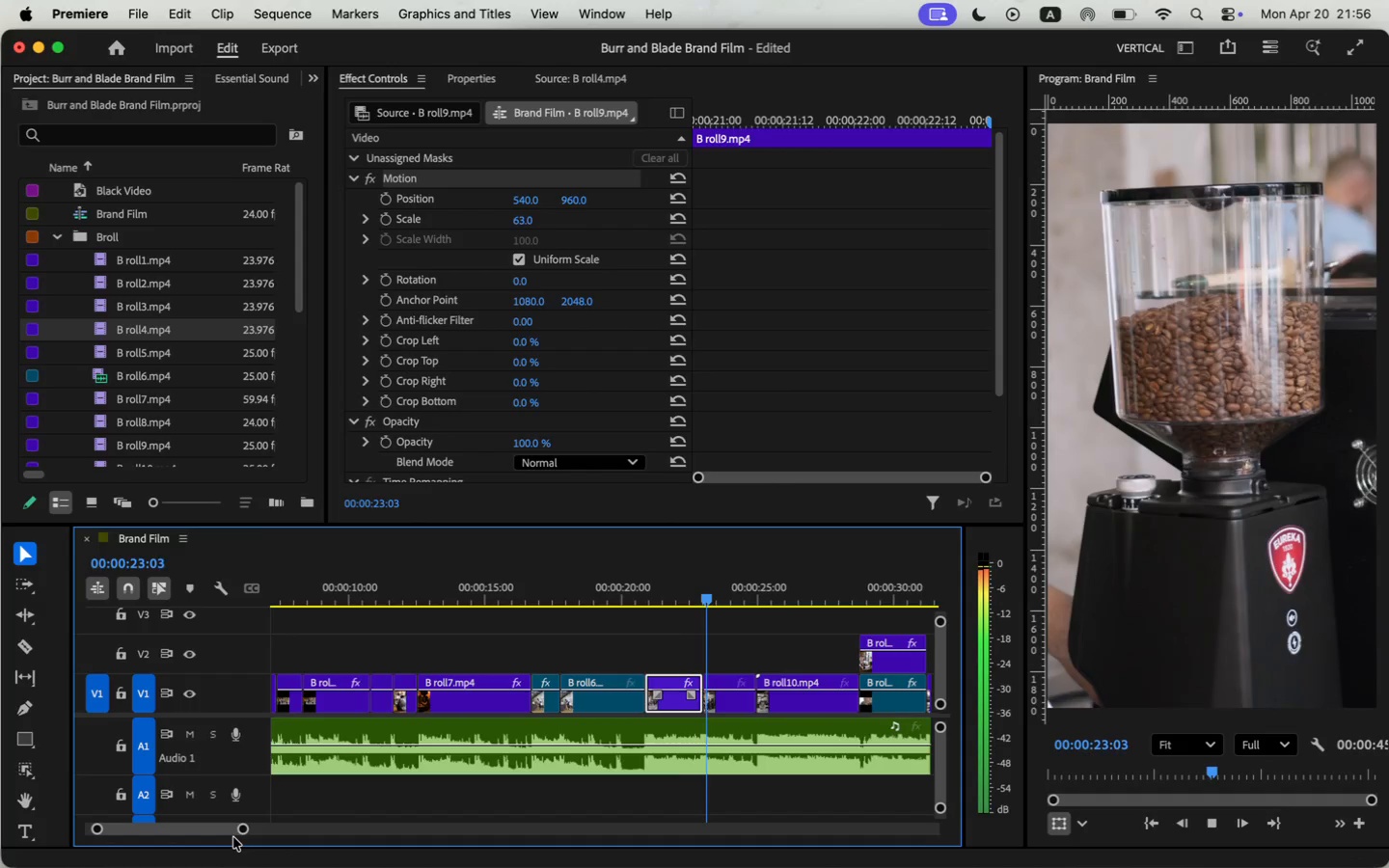 
left_click_drag(start_coordinate=[223, 832], to_coordinate=[234, 837])
 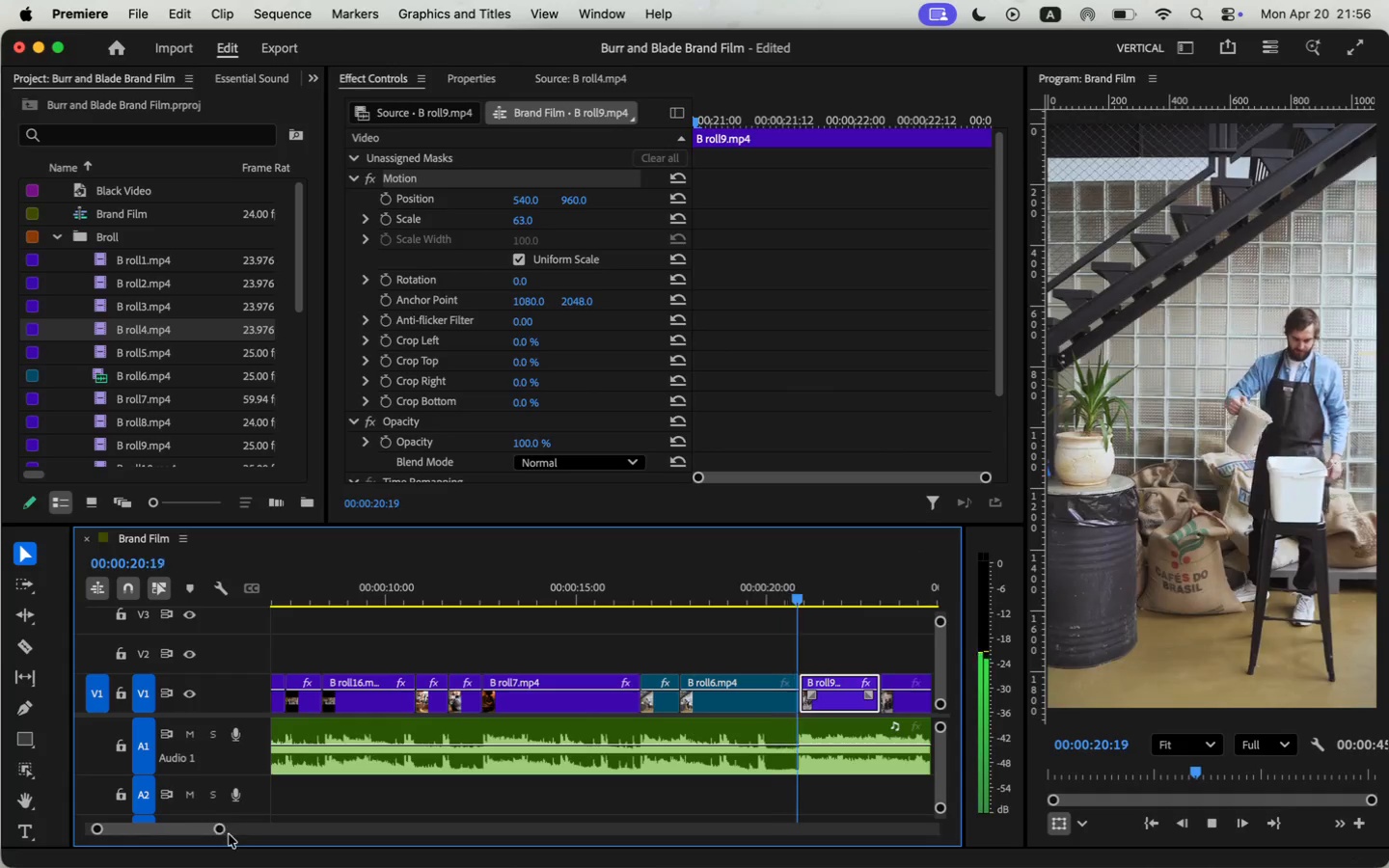 
key(Space)
 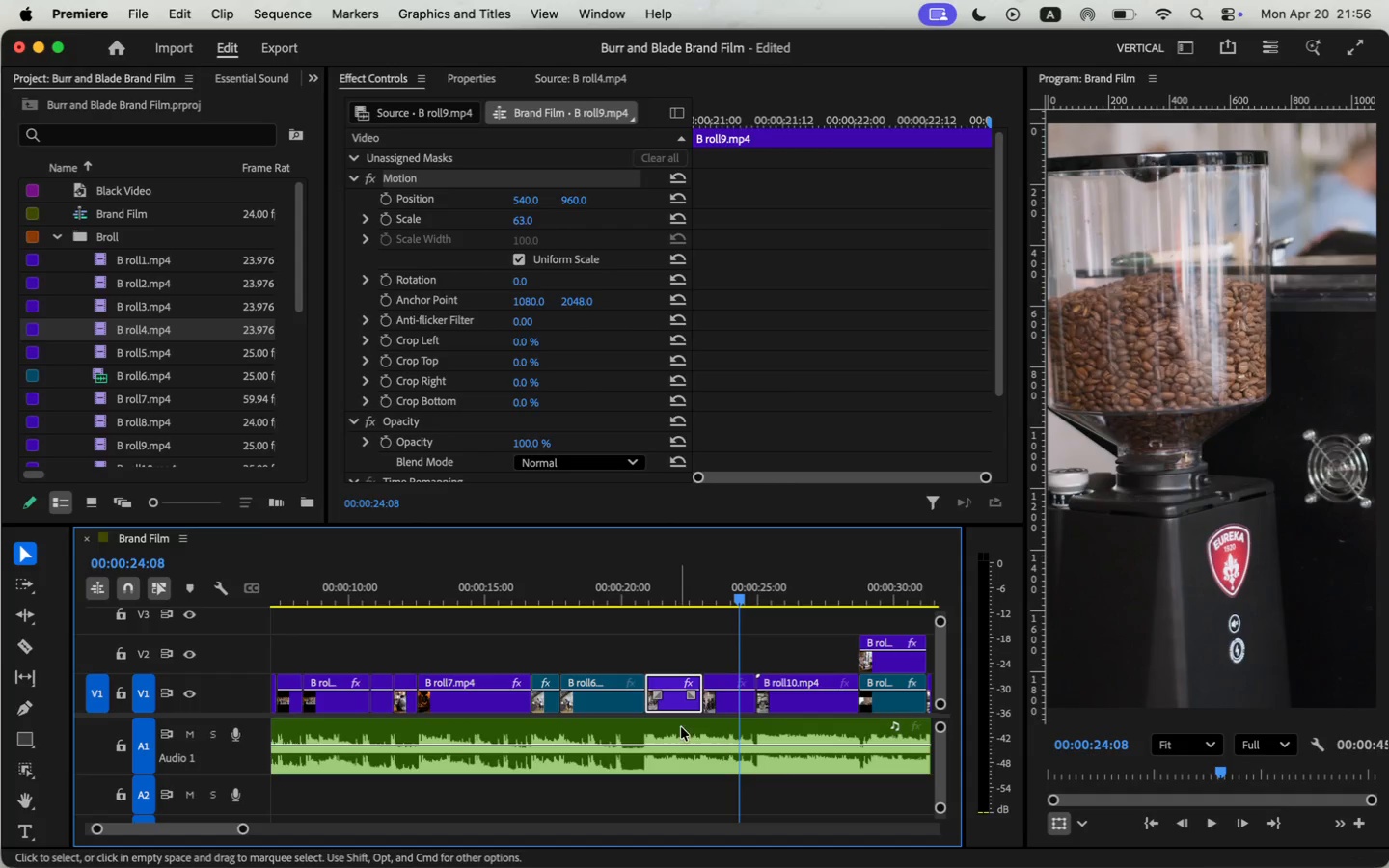 
left_click([729, 696])
 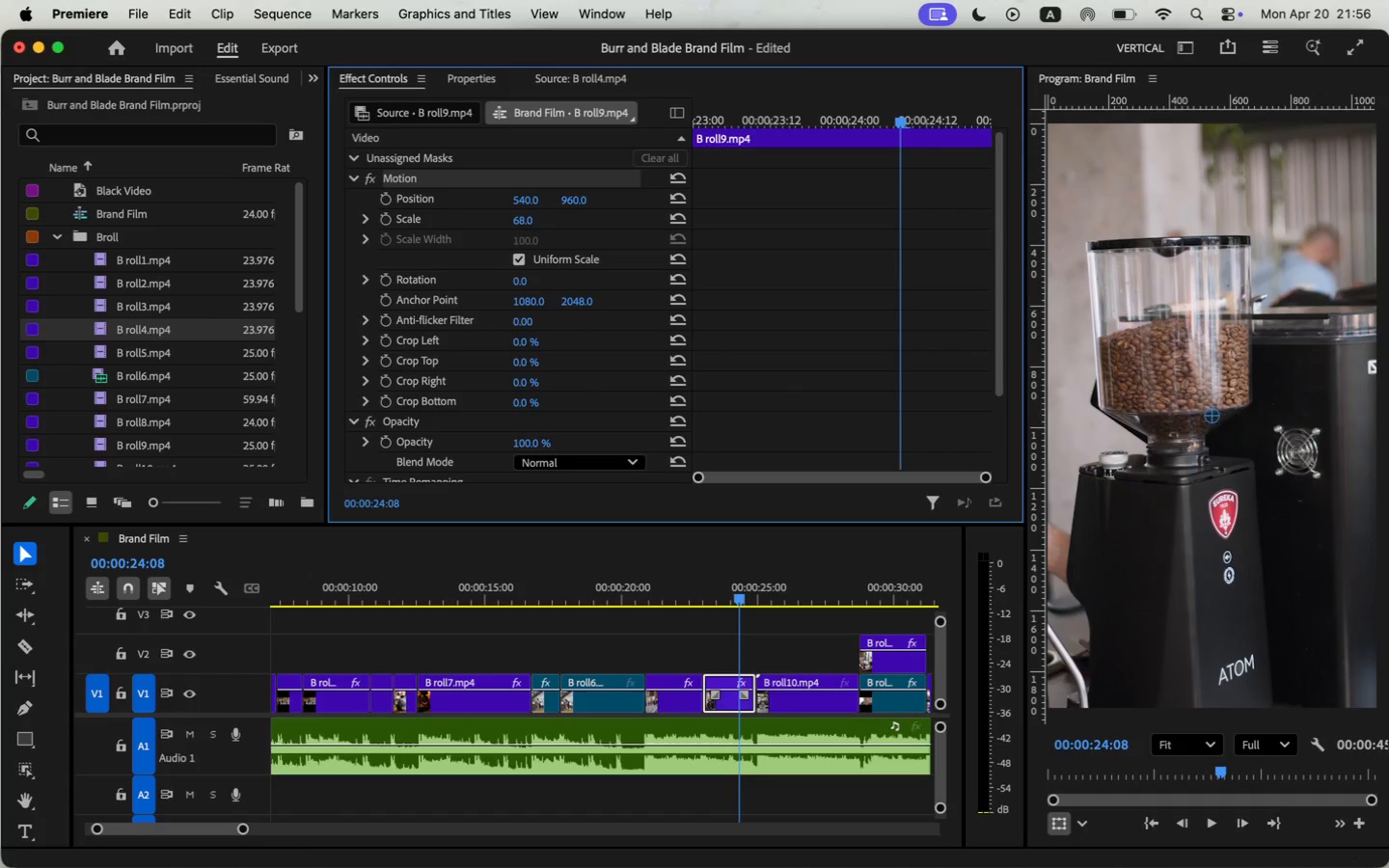 
wait(10.12)
 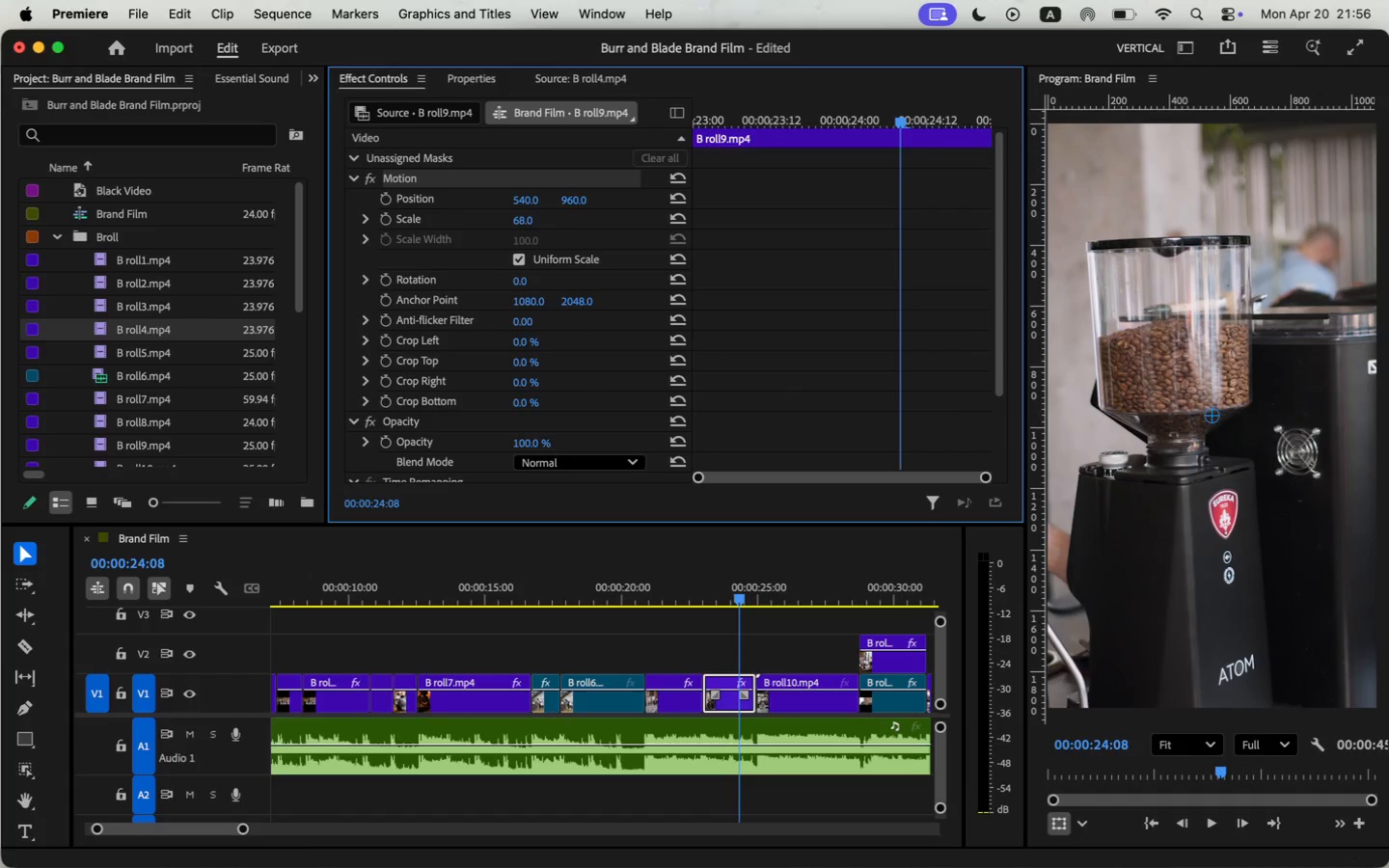 
key(Space)
 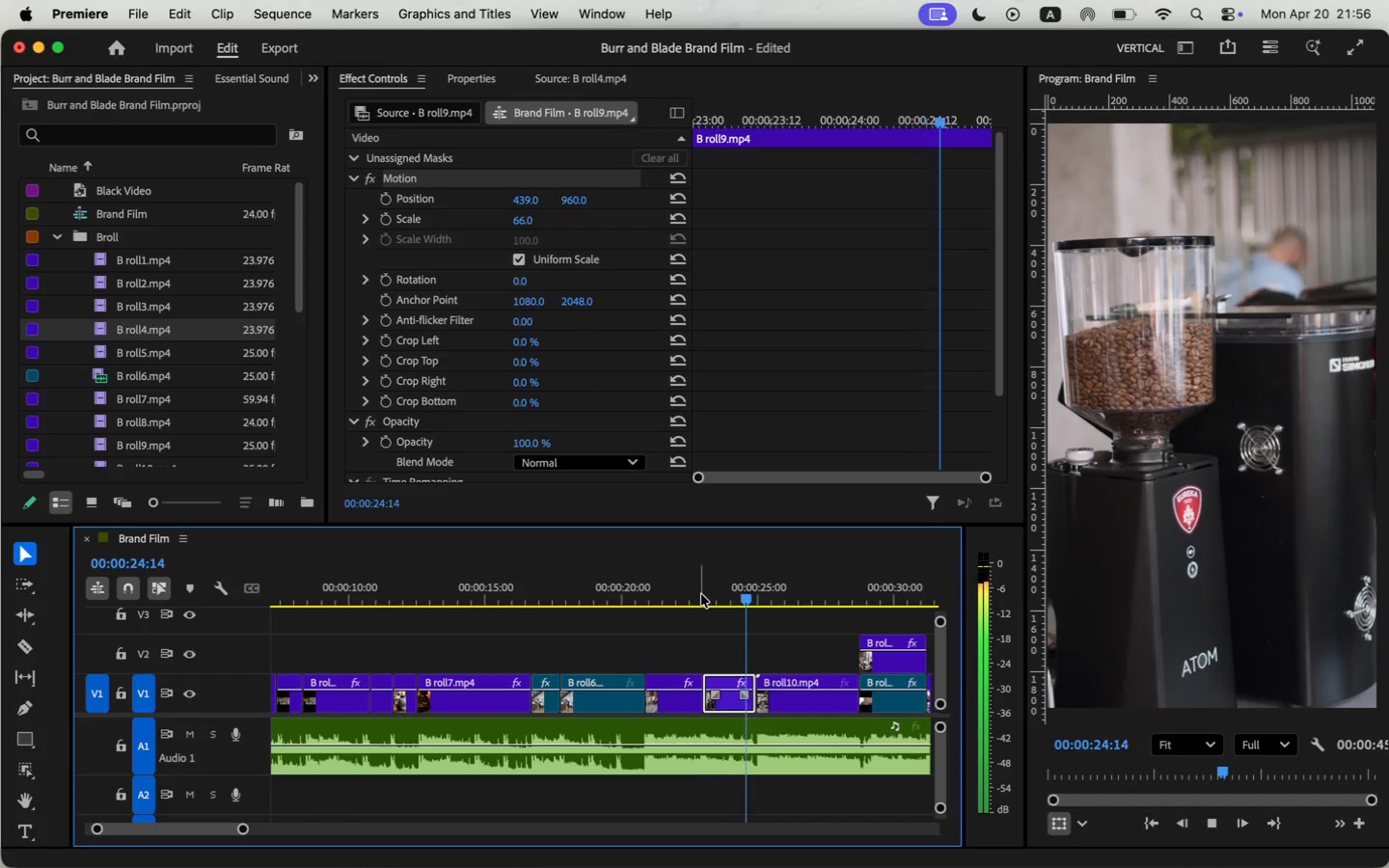 
key(Space)
 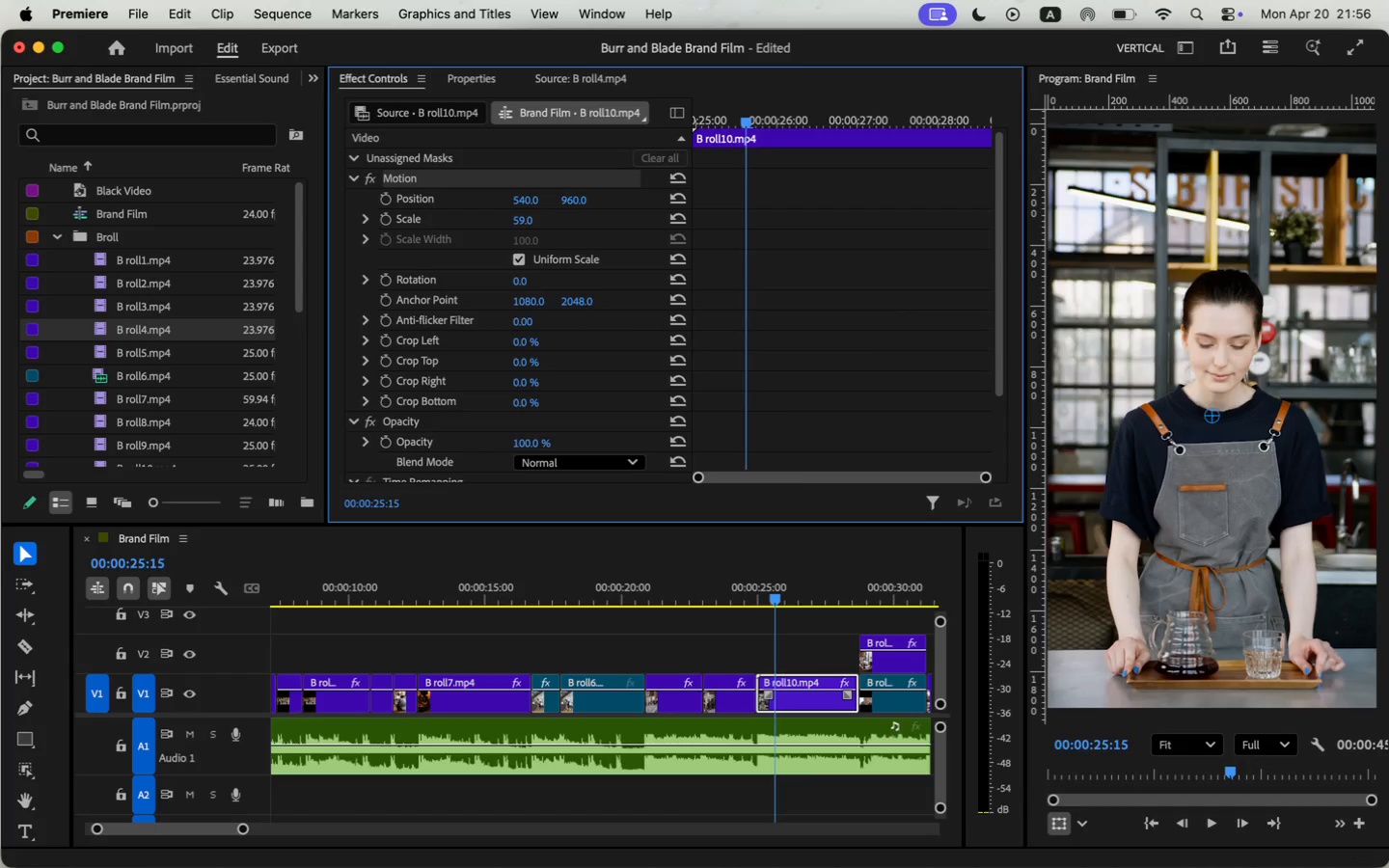 
wait(5.7)
 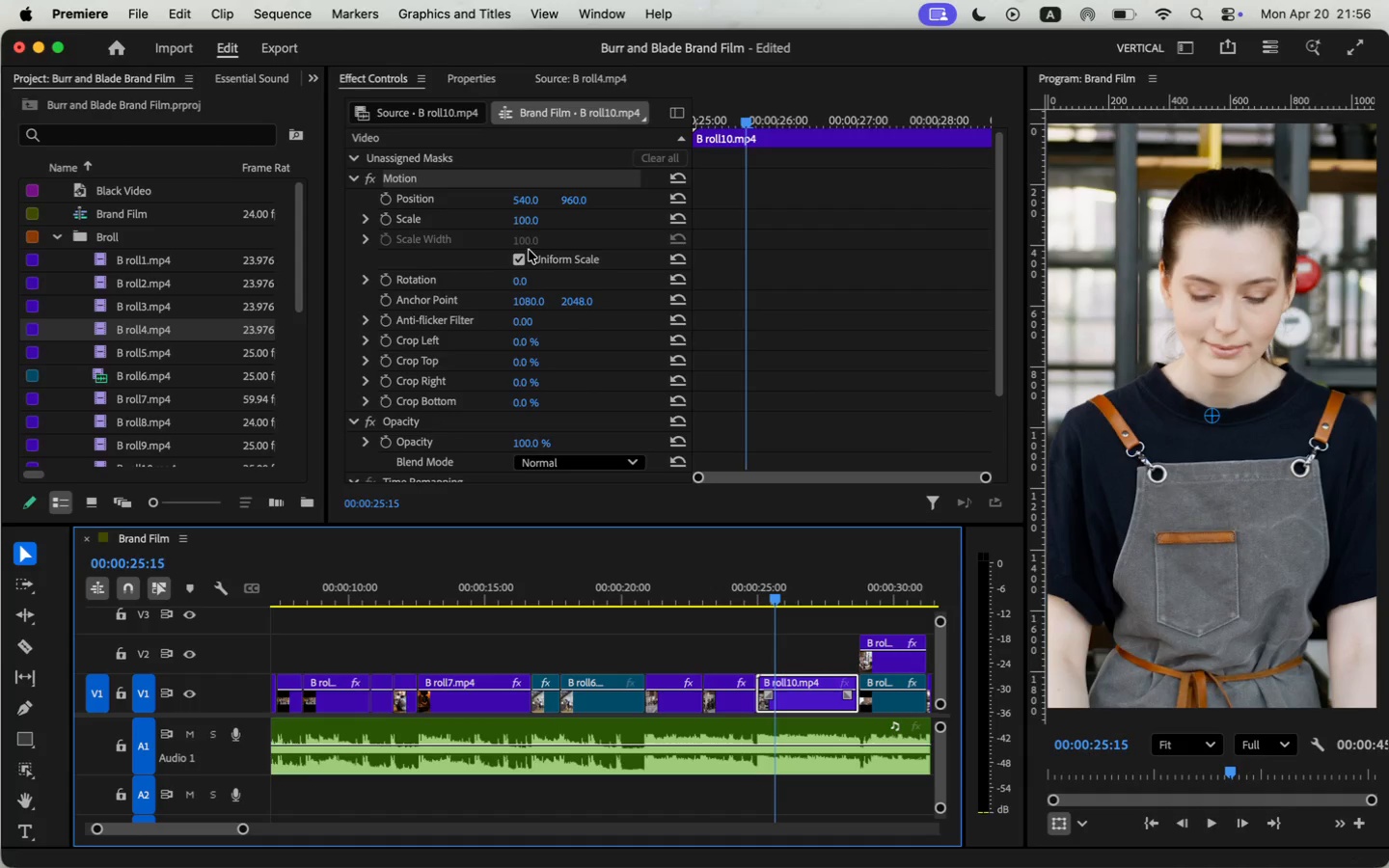 
key(Space)
 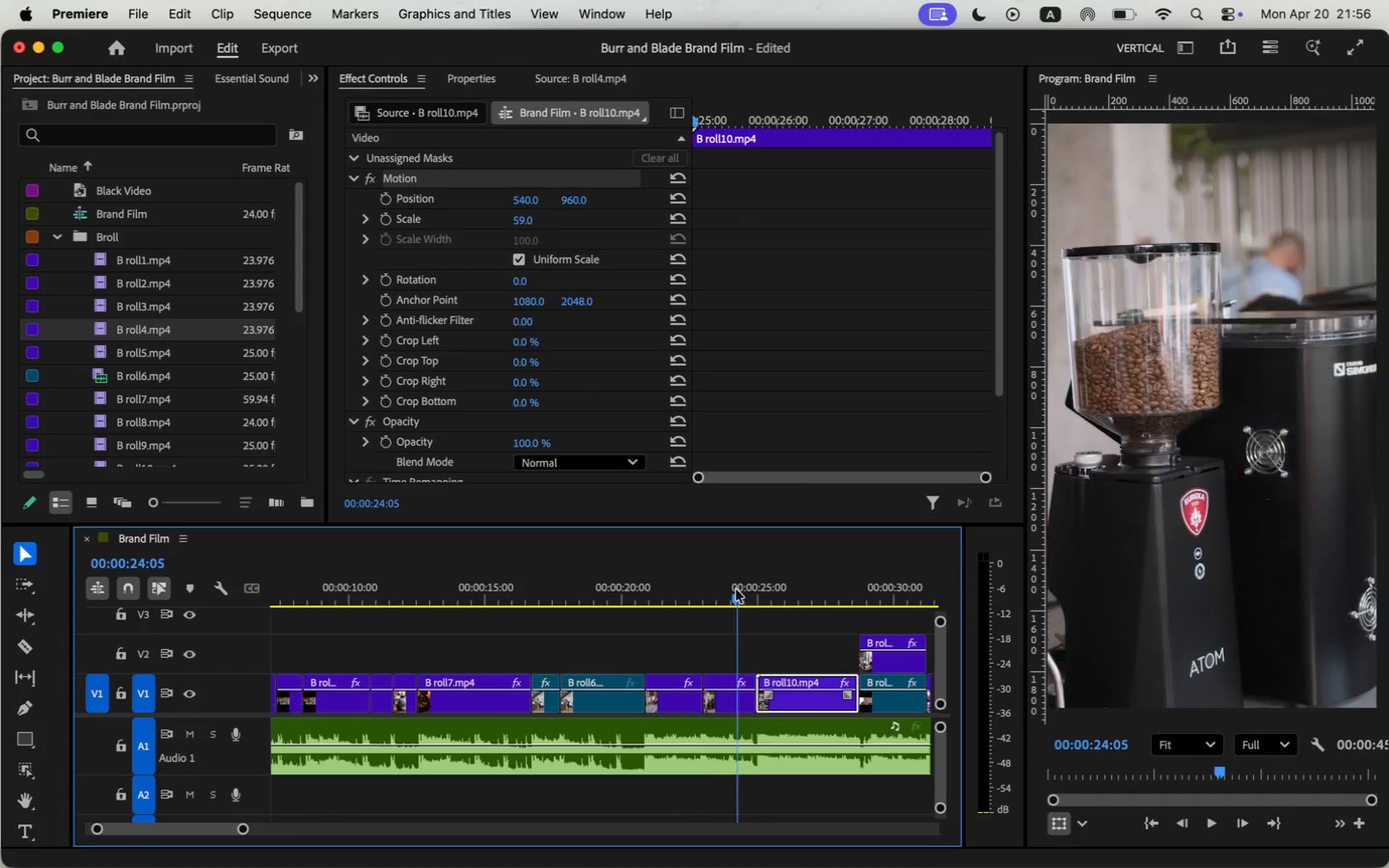 
left_click_drag(start_coordinate=[247, 825], to_coordinate=[254, 826])
 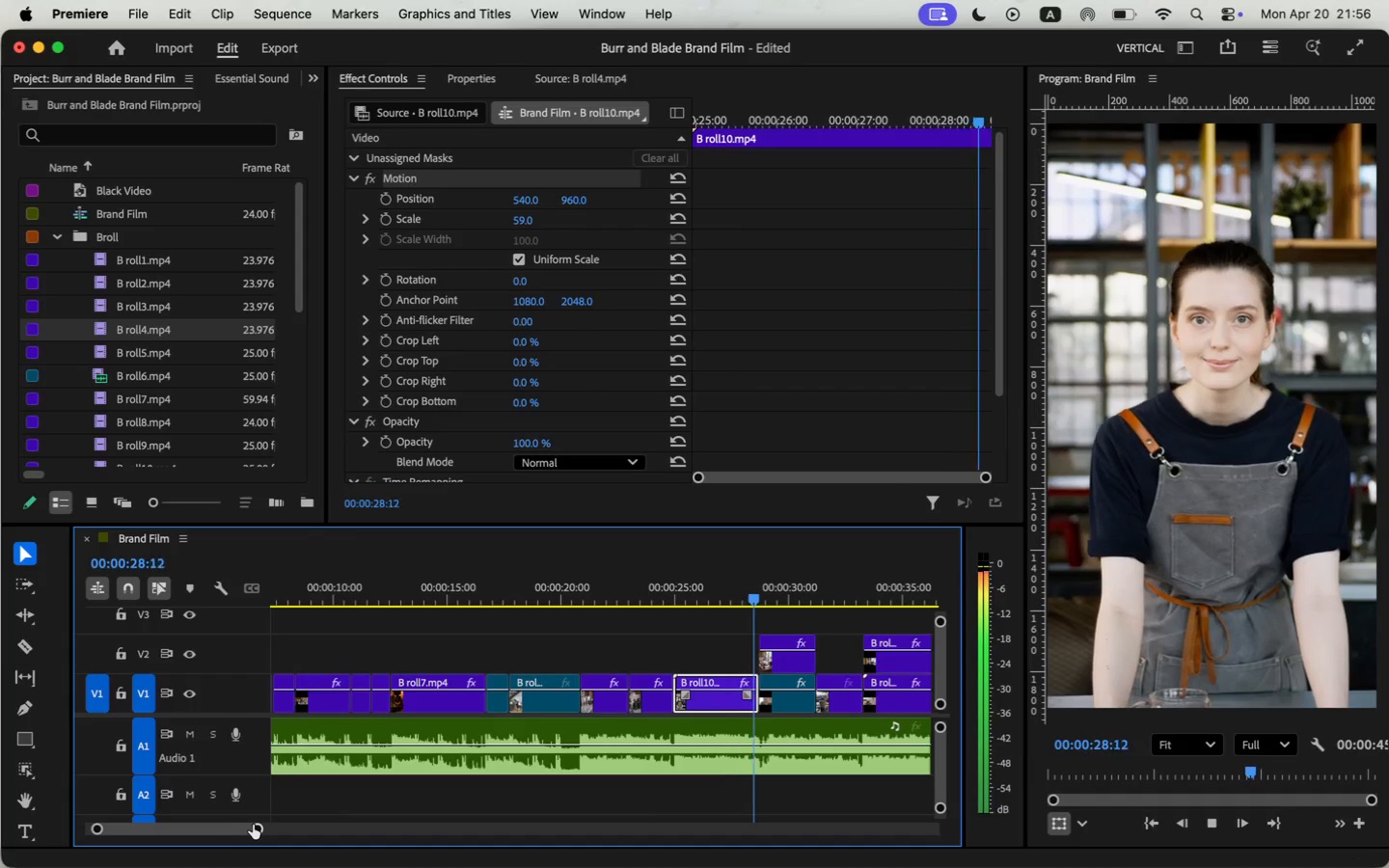 
key(Space)
 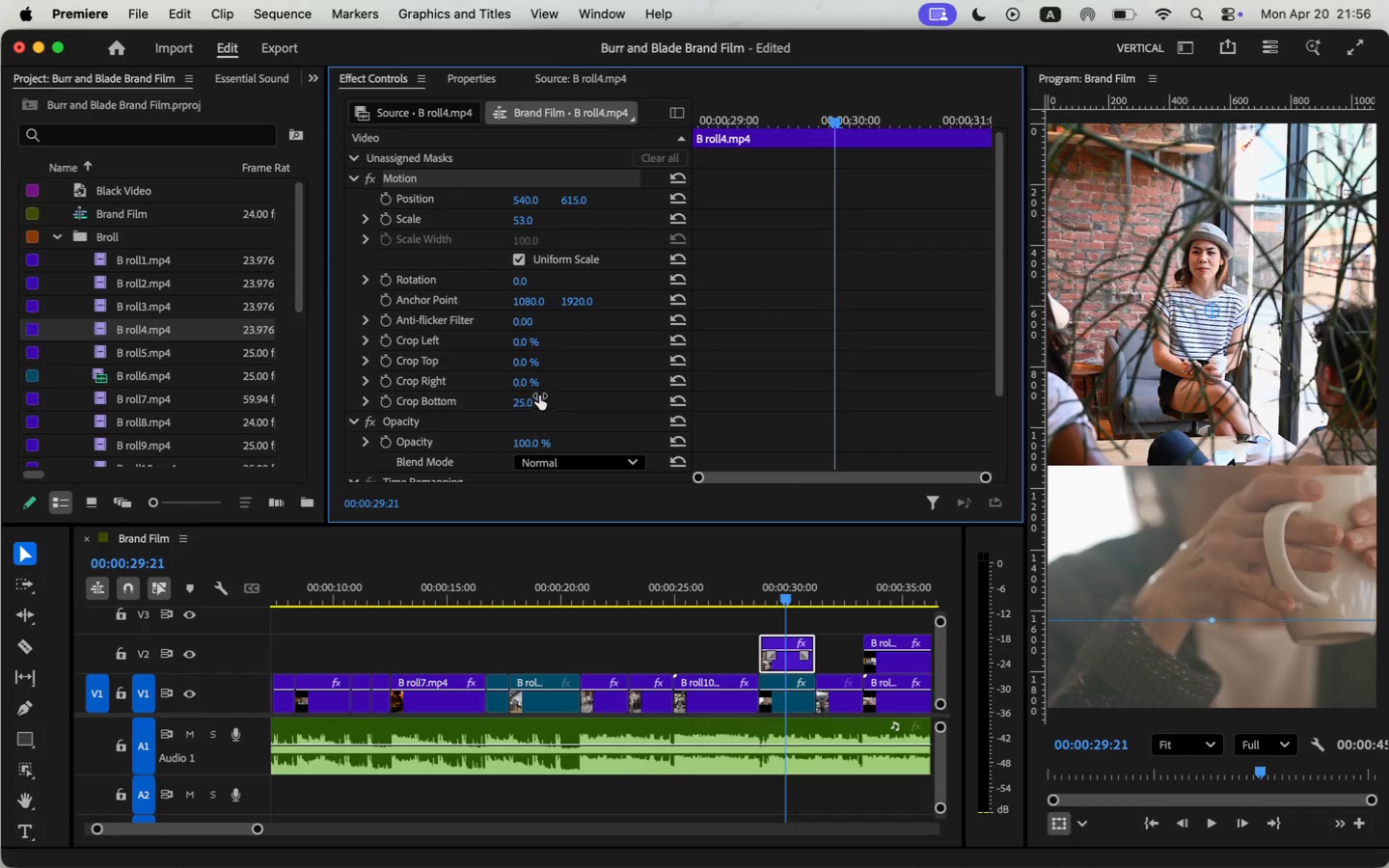 